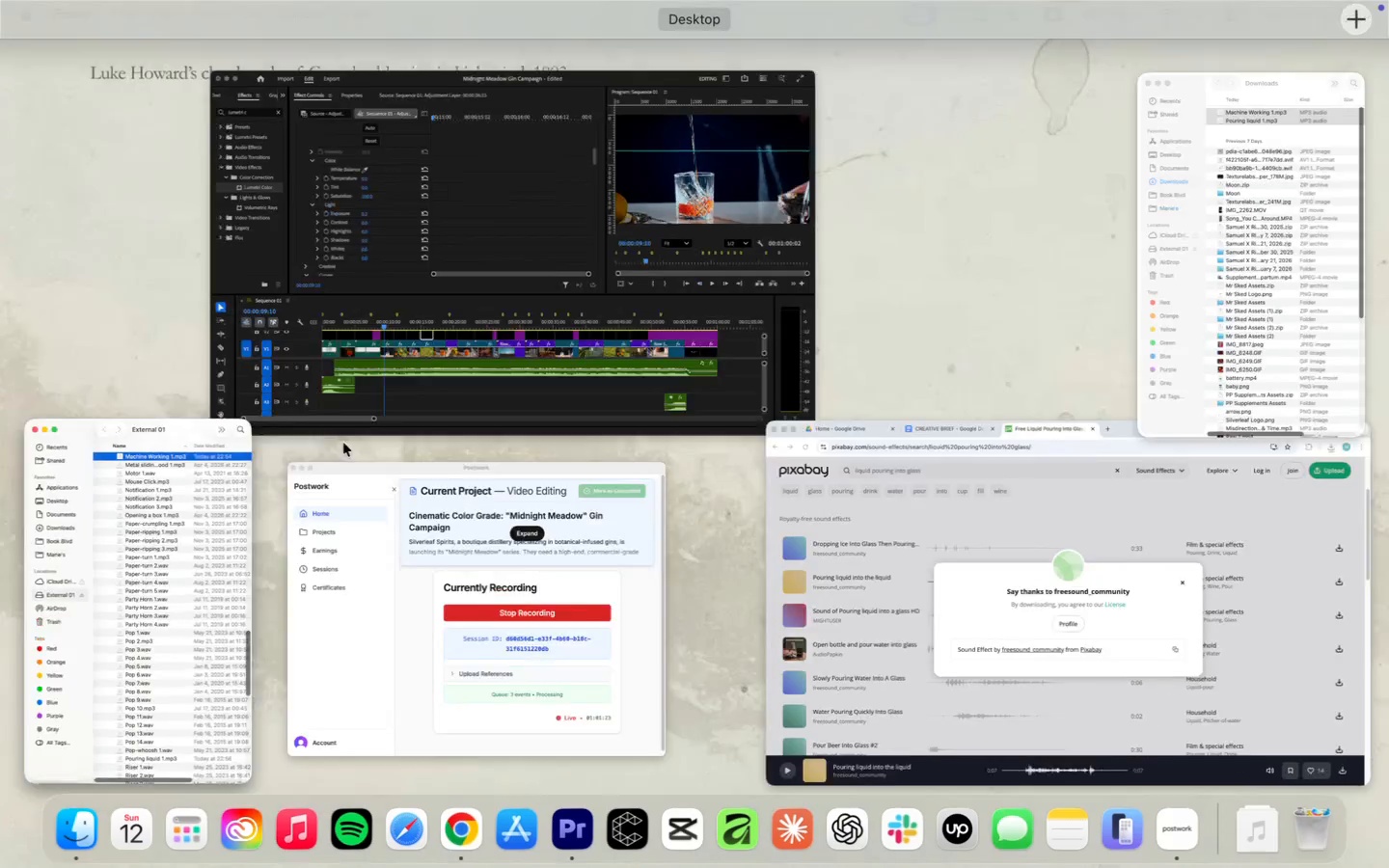 
left_click_drag(start_coordinate=[179, 154], to_coordinate=[336, 163])
 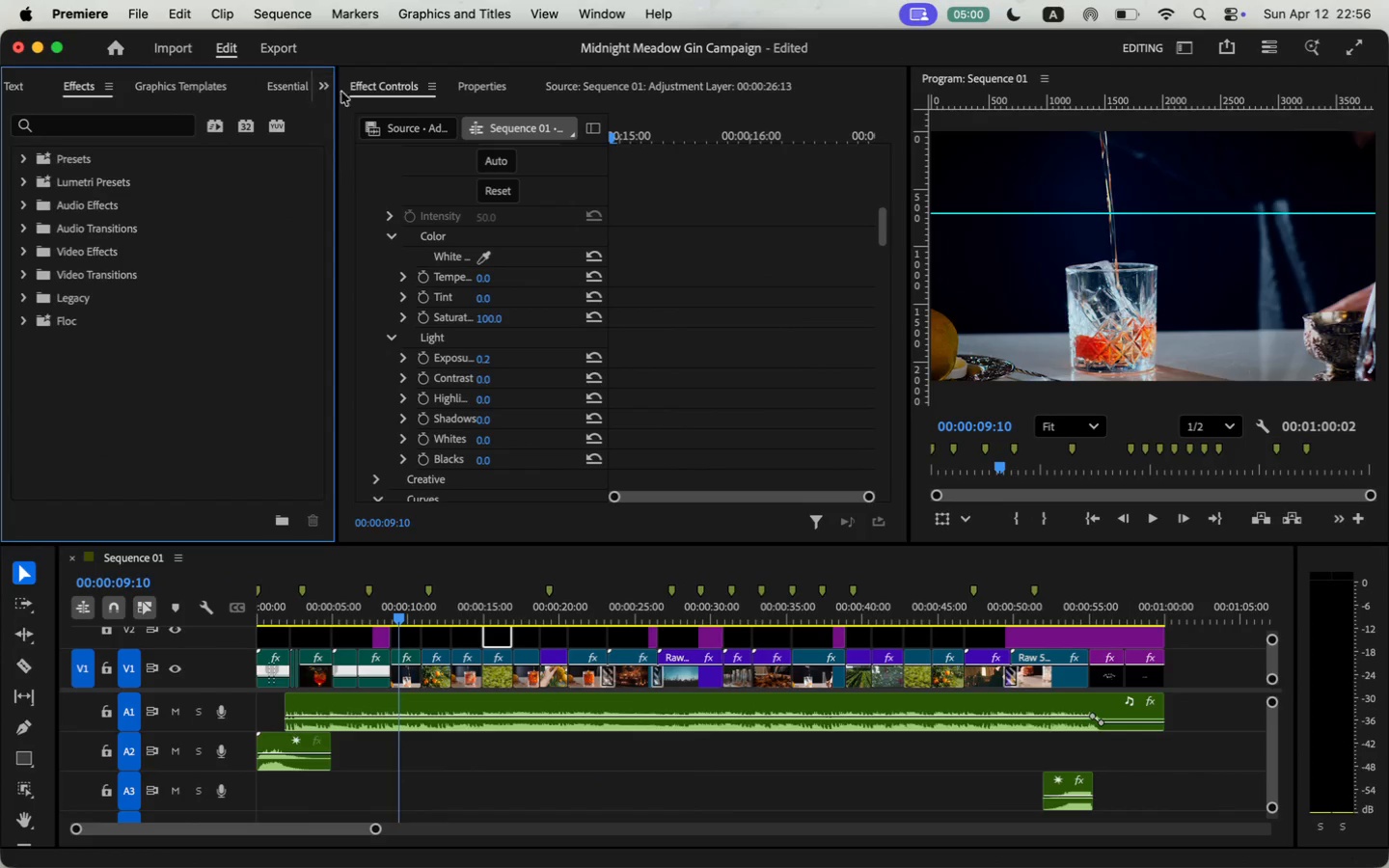 
left_click([107, 154])
 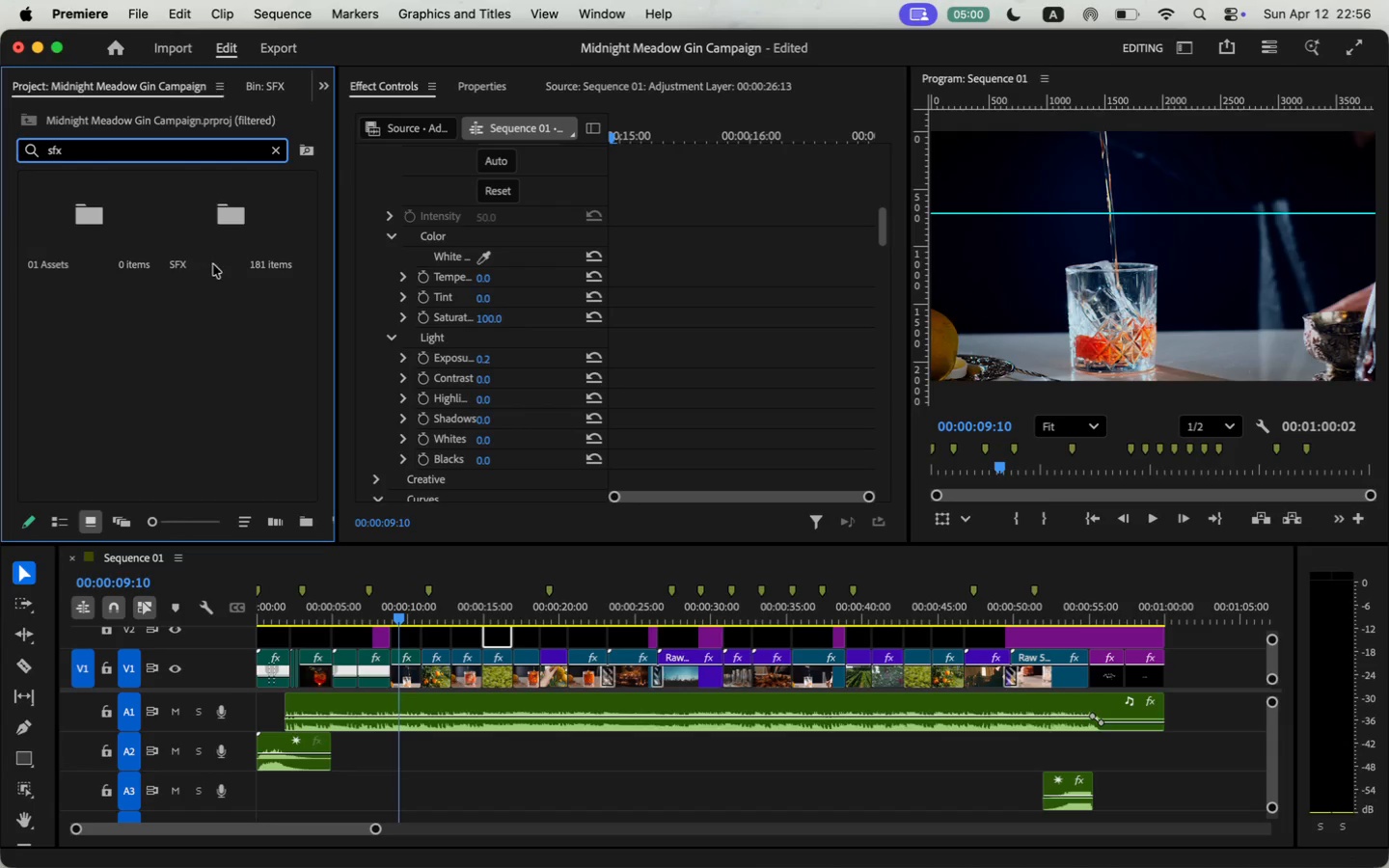 
type(sfx)
 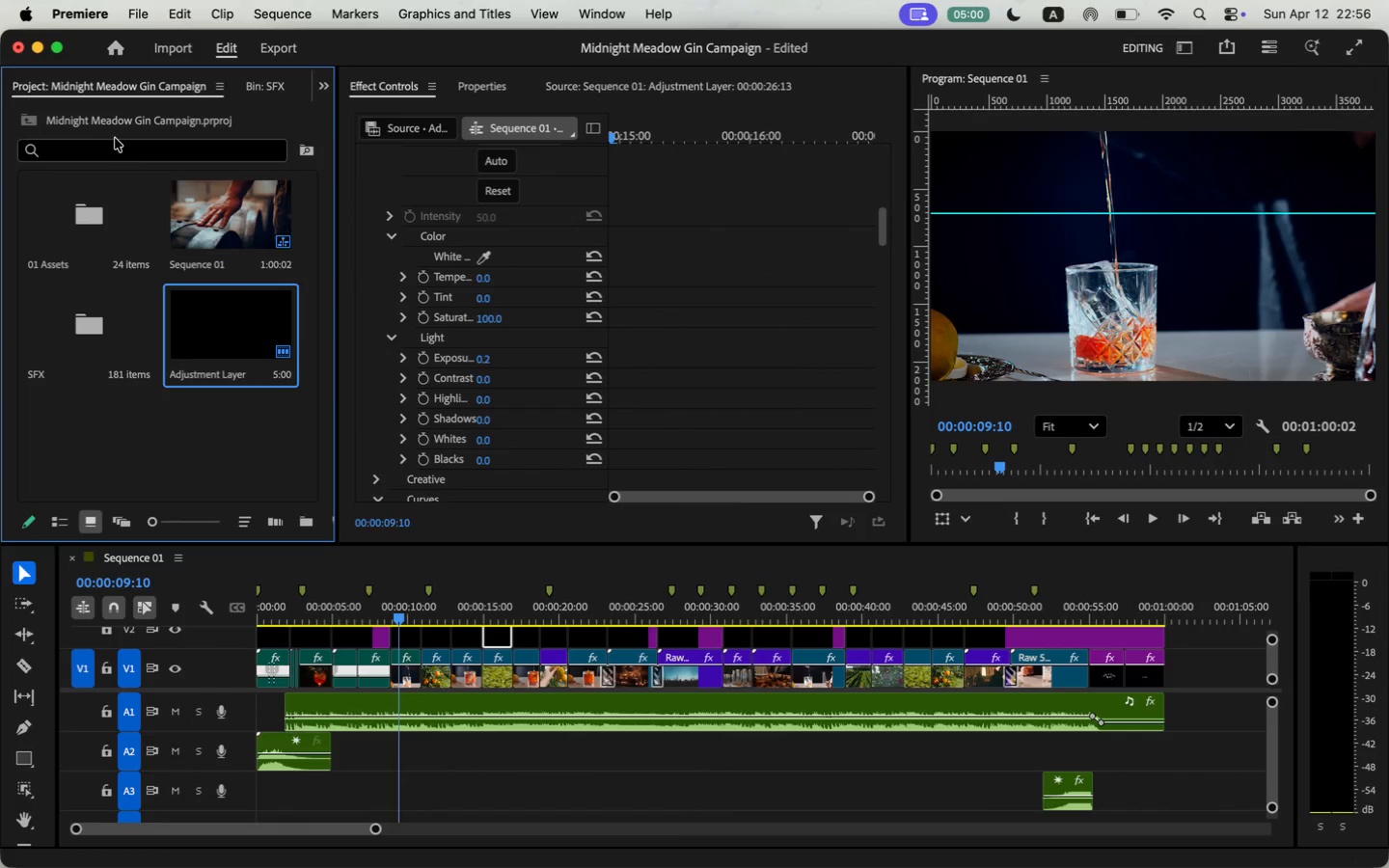 
double_click([223, 219])
 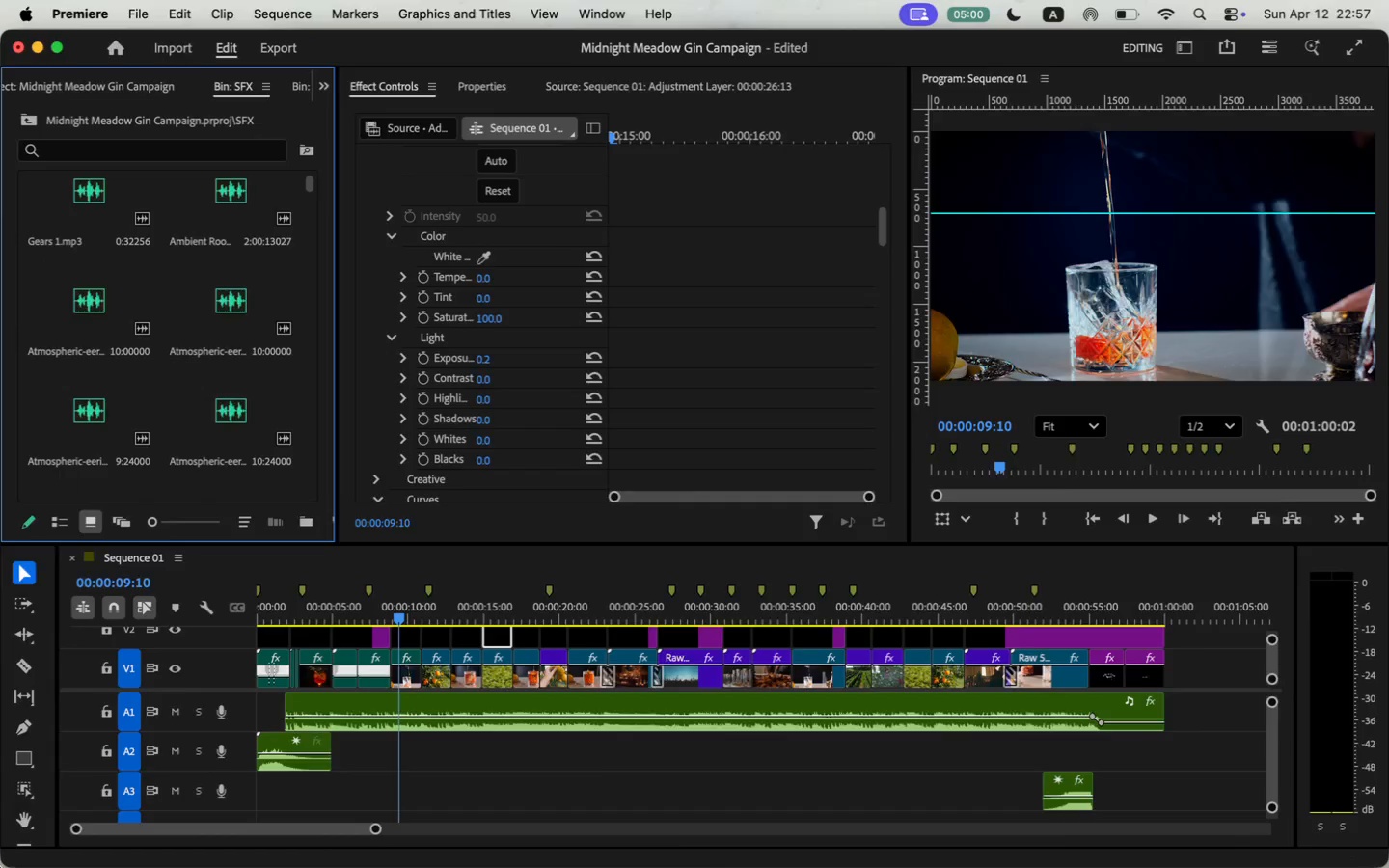 
left_click([1274, 279])
 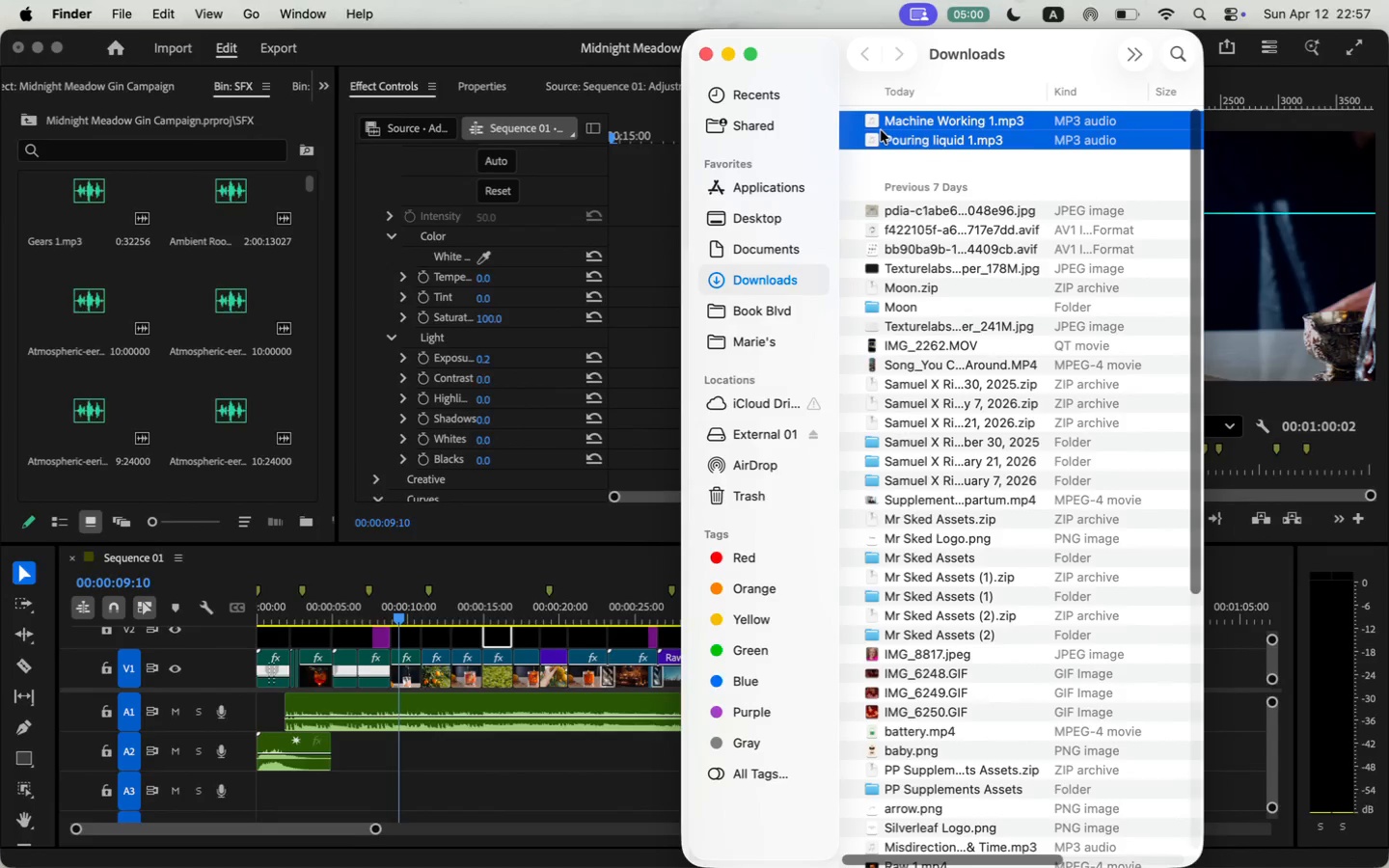 
left_click([150, 649])
 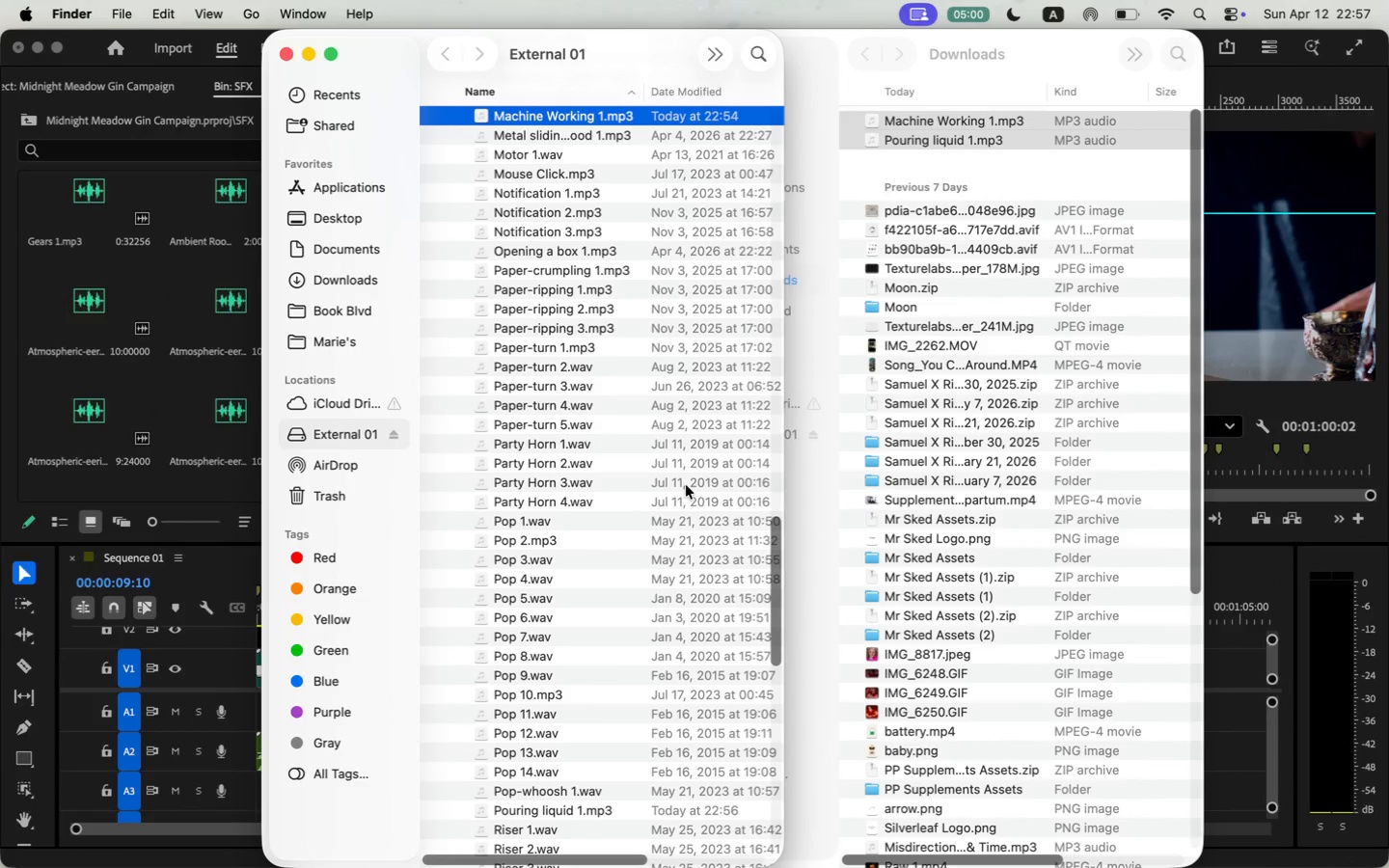 
scroll: coordinate [688, 487], scroll_direction: down, amount: 14.0
 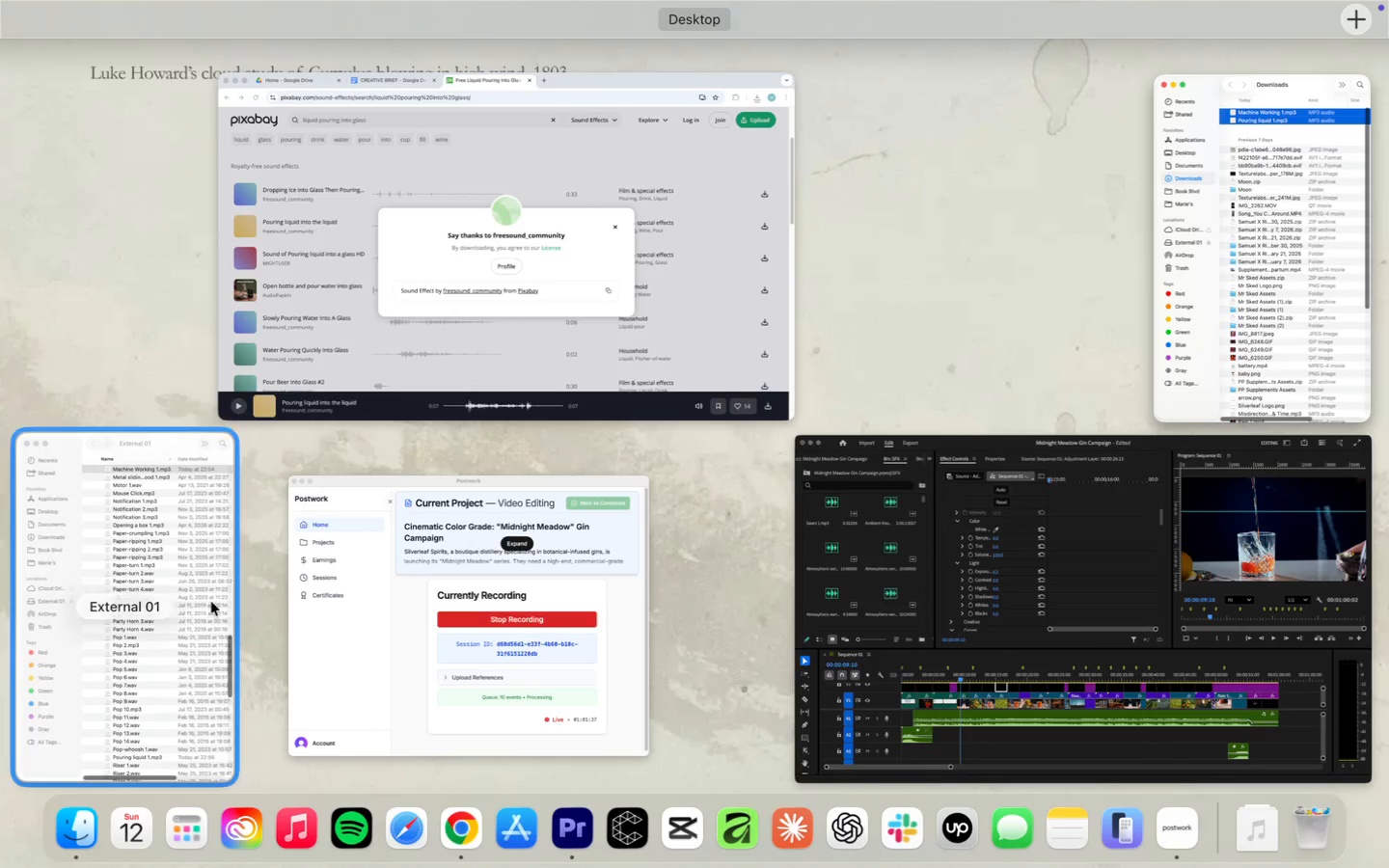 
key(Meta+CommandLeft)
 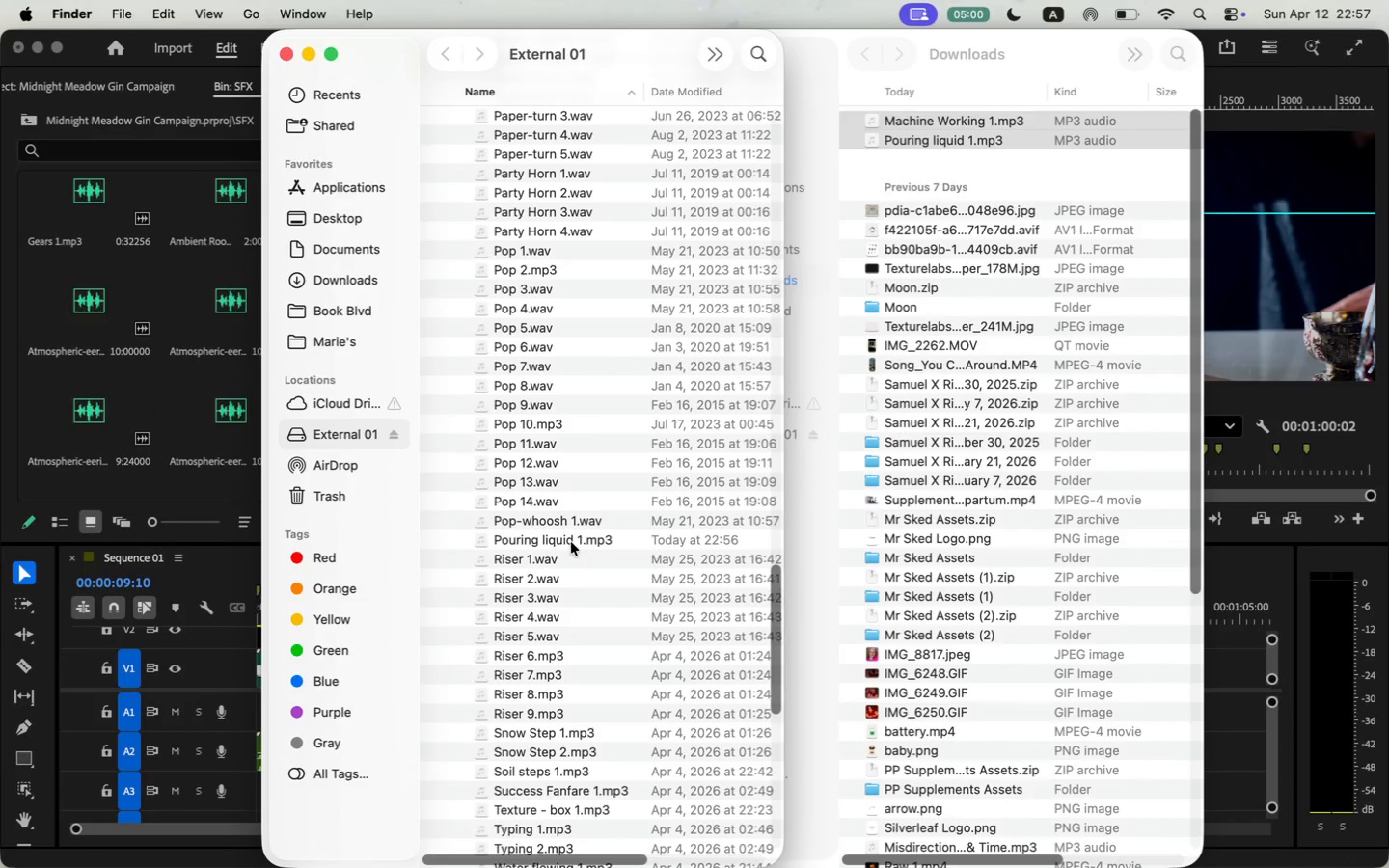 
left_click([571, 542])
 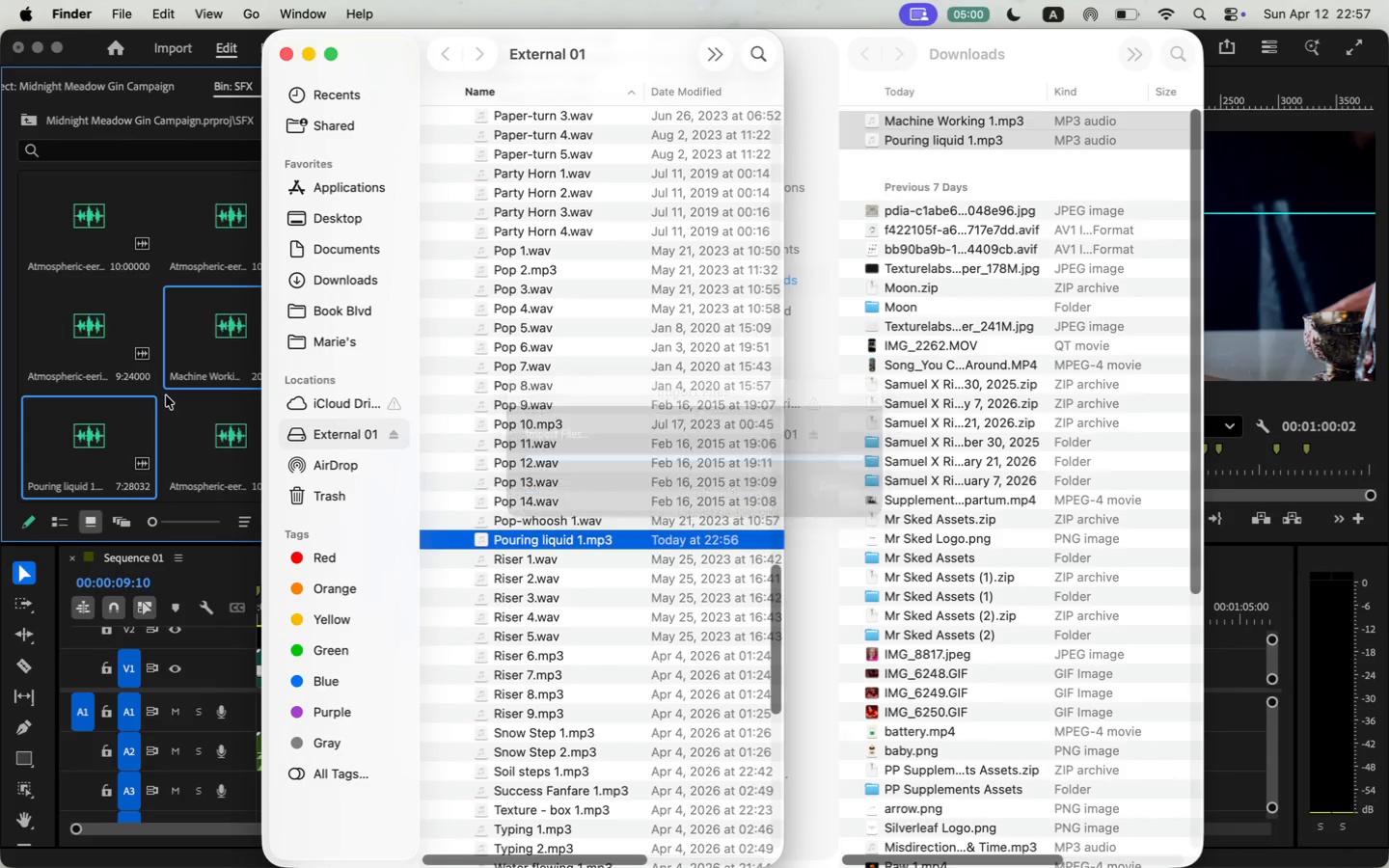 
left_click_drag(start_coordinate=[551, 546], to_coordinate=[166, 395])
 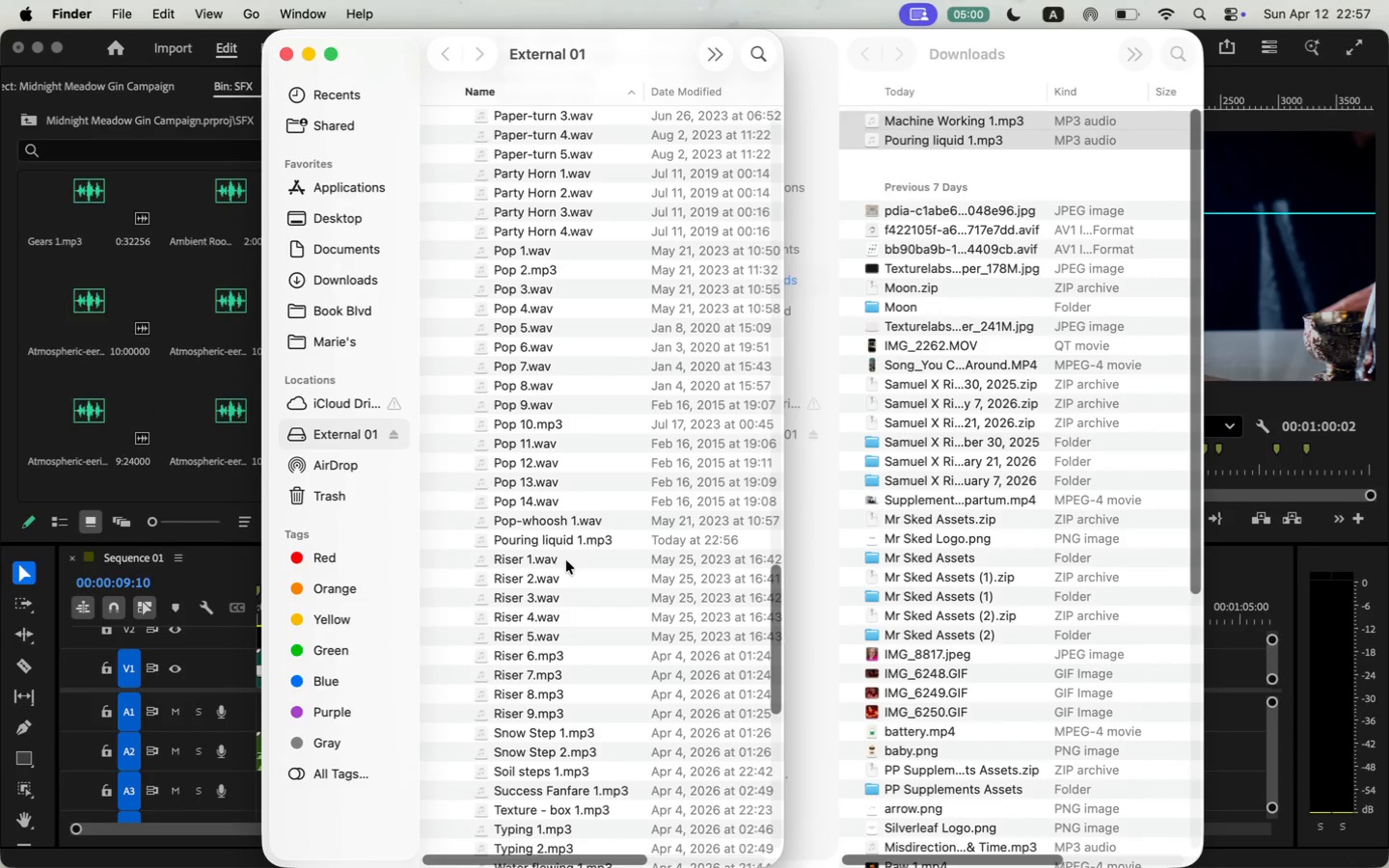 
left_click_drag(start_coordinate=[402, 611], to_coordinate=[271, 618])
 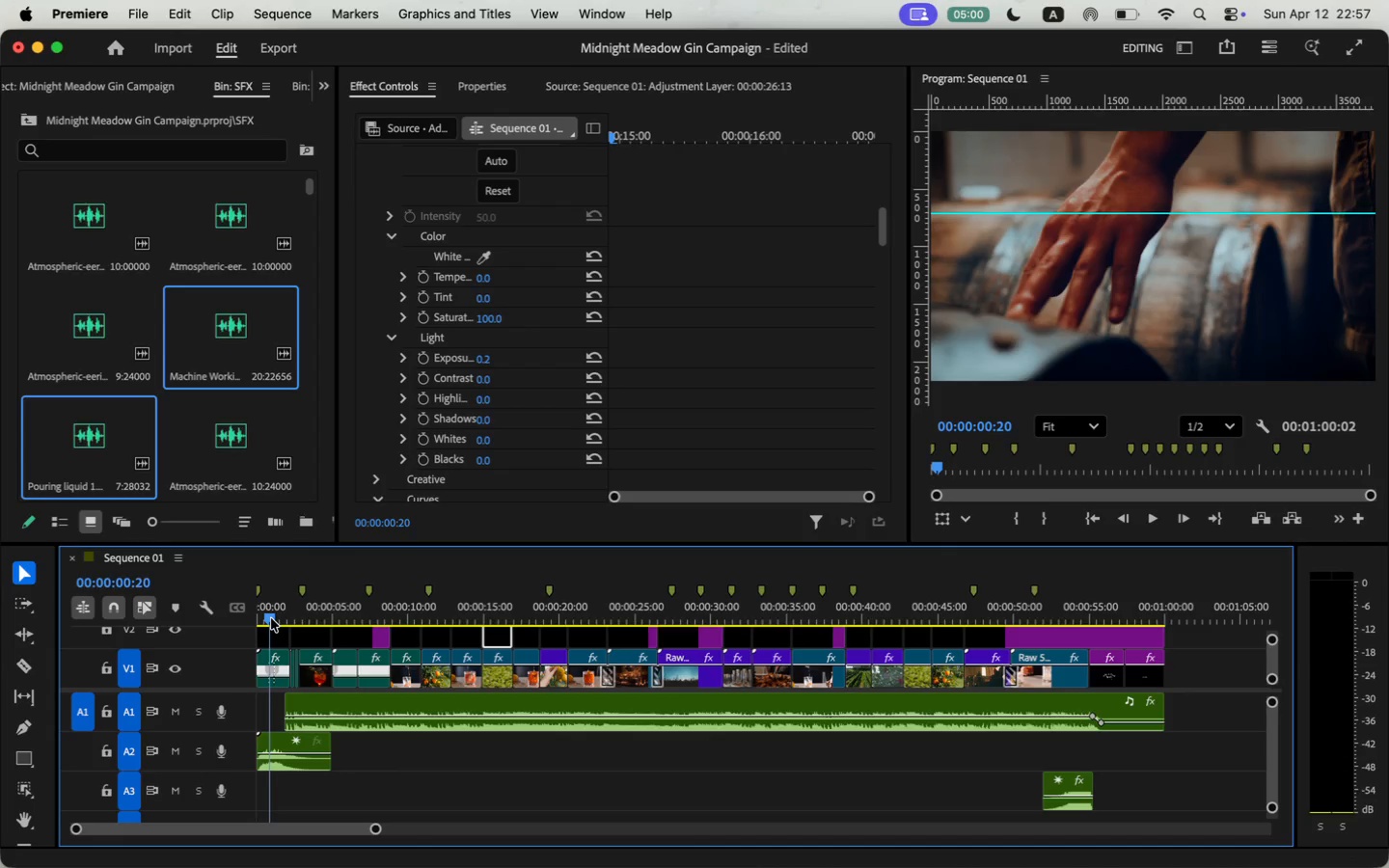 
key(Space)
 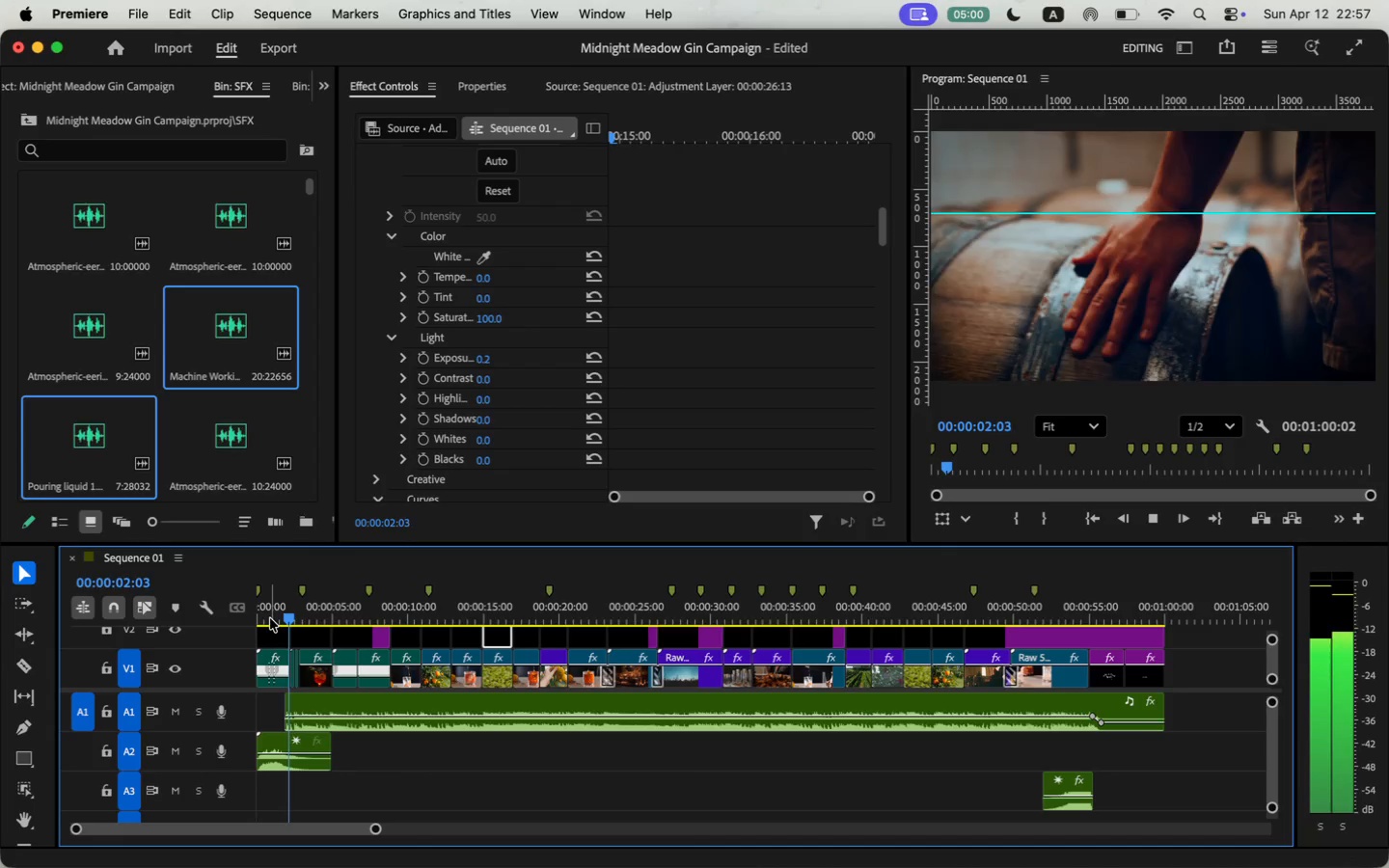 
key(Space)
 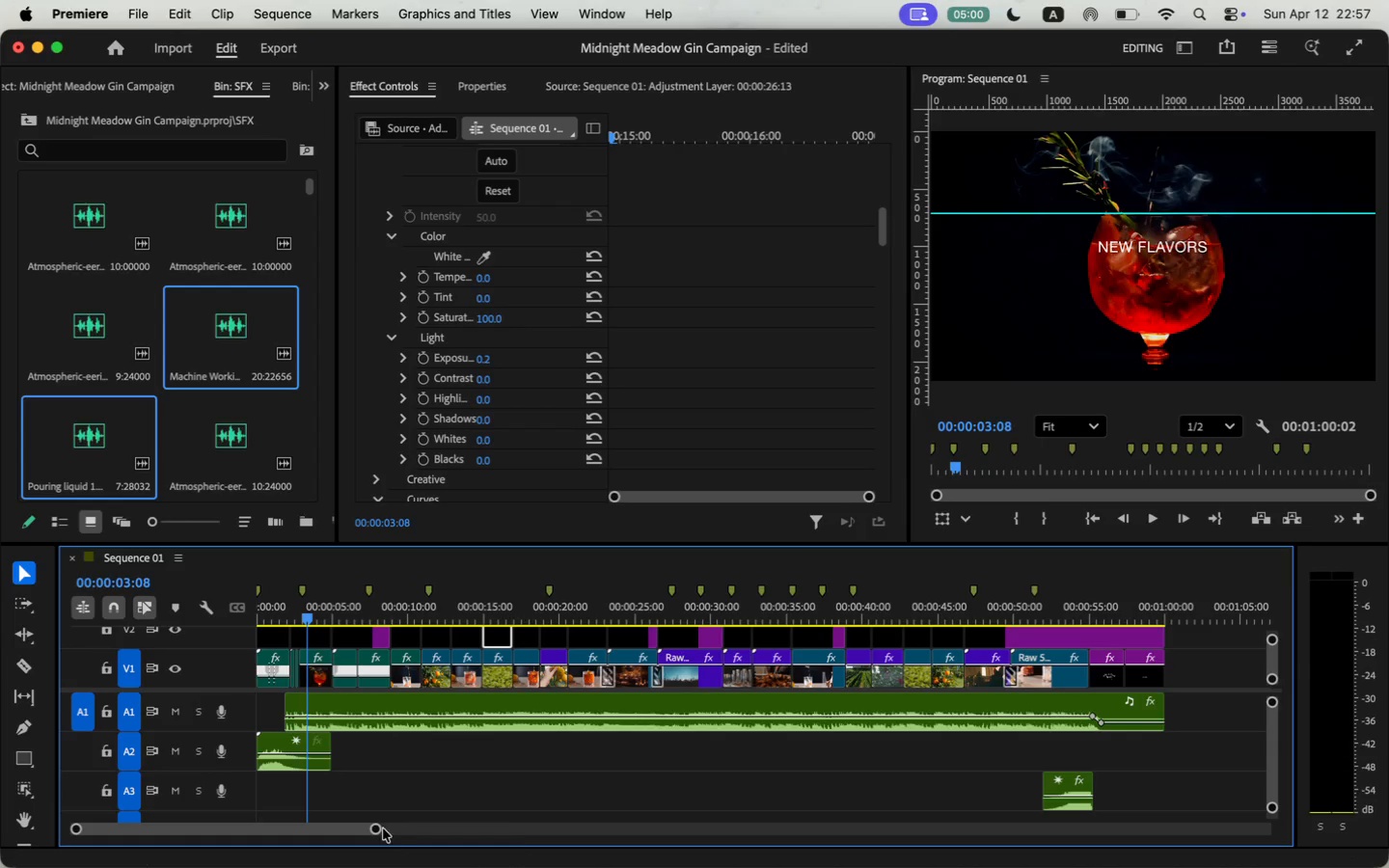 
left_click_drag(start_coordinate=[378, 828], to_coordinate=[280, 839])
 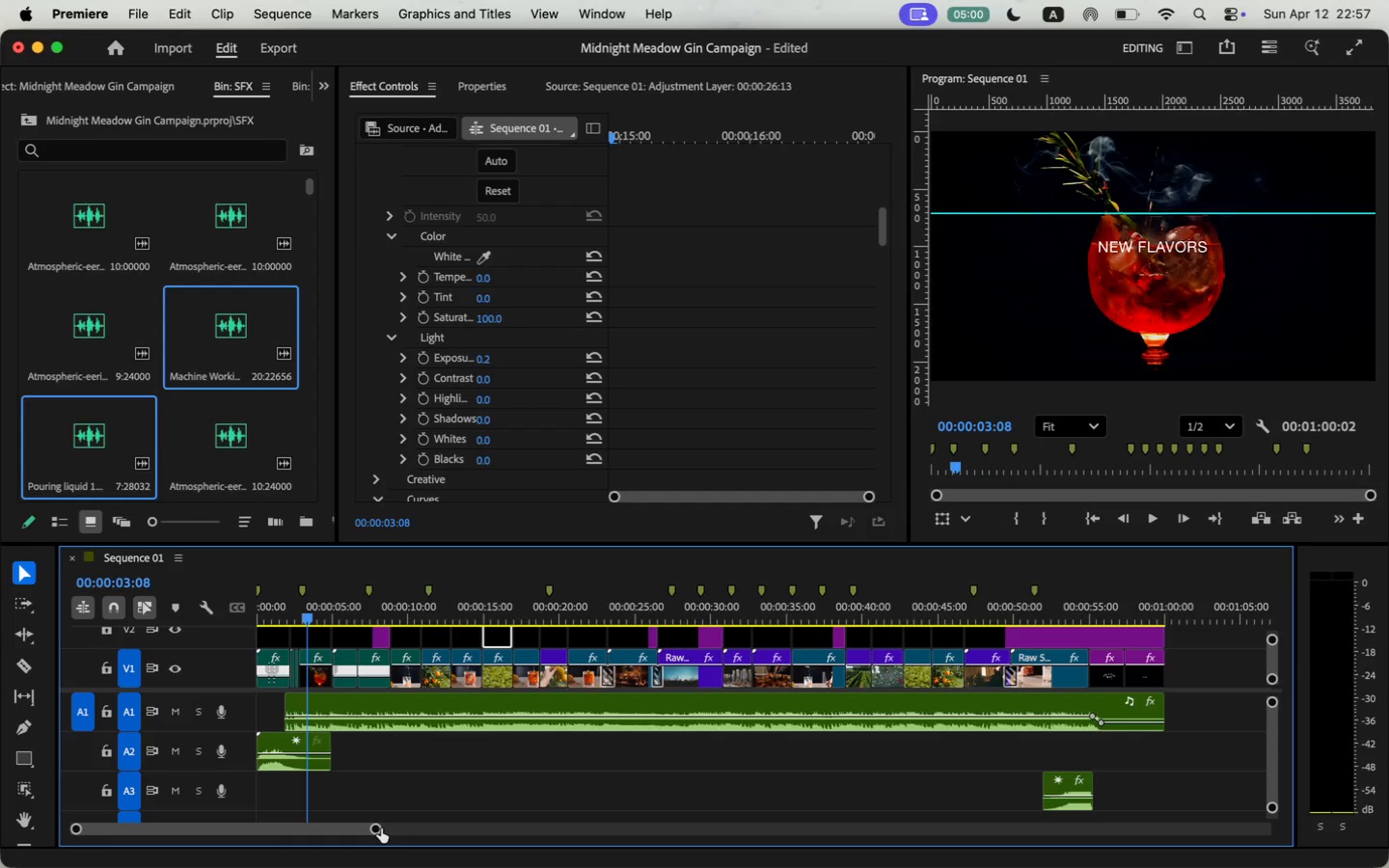 
left_click_drag(start_coordinate=[528, 617], to_coordinate=[412, 616])
 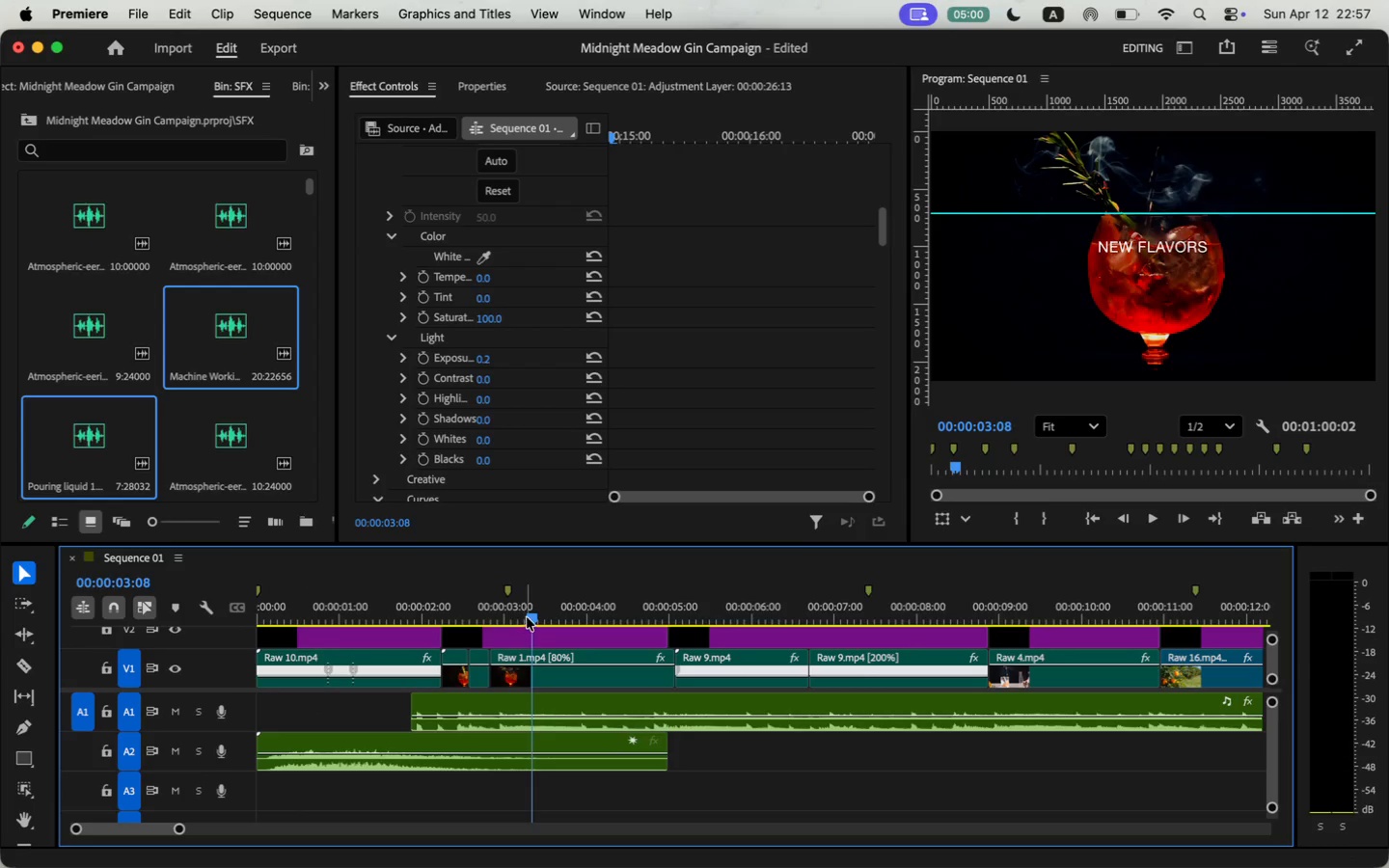 
key(Space)
 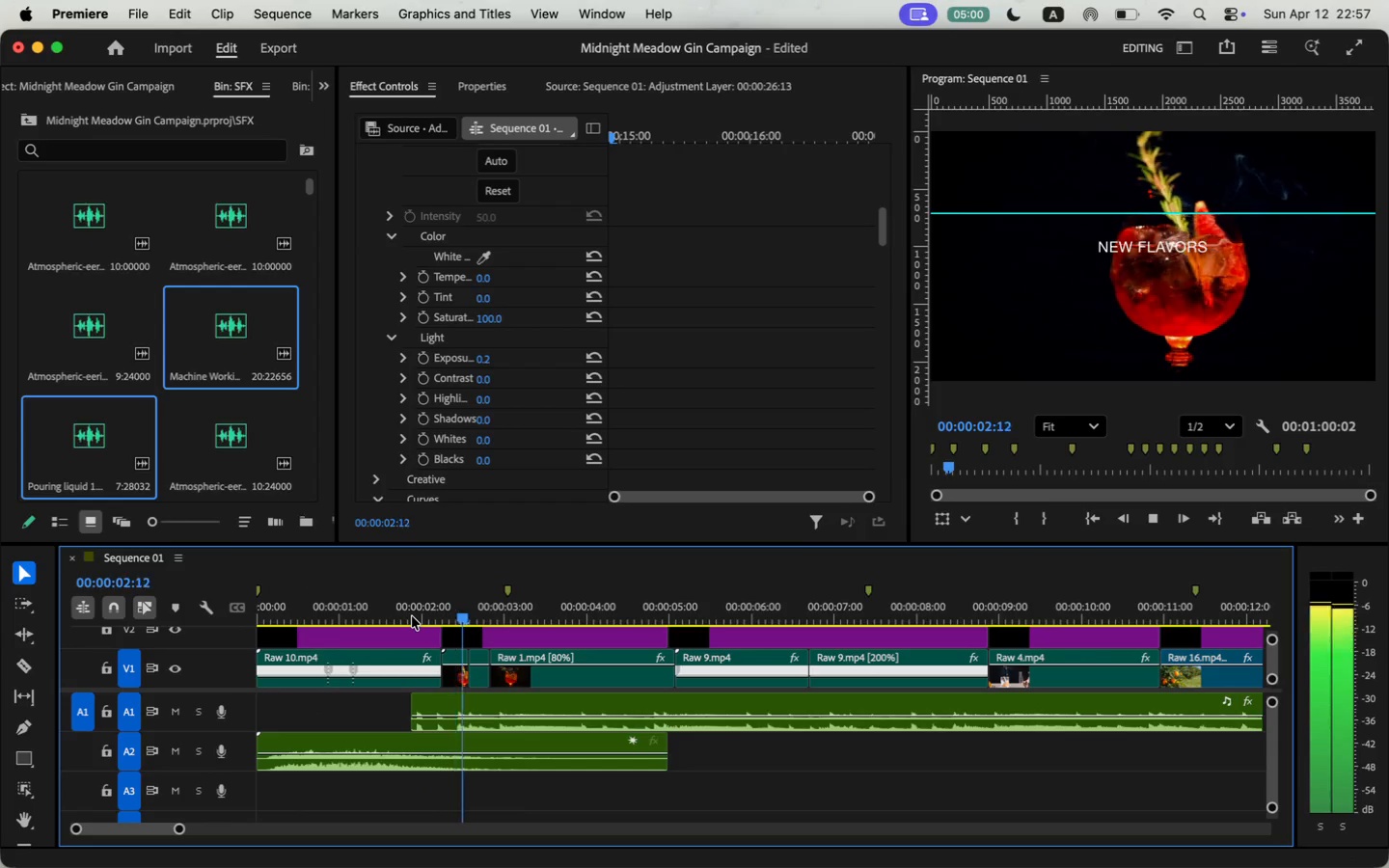 
key(Space)
 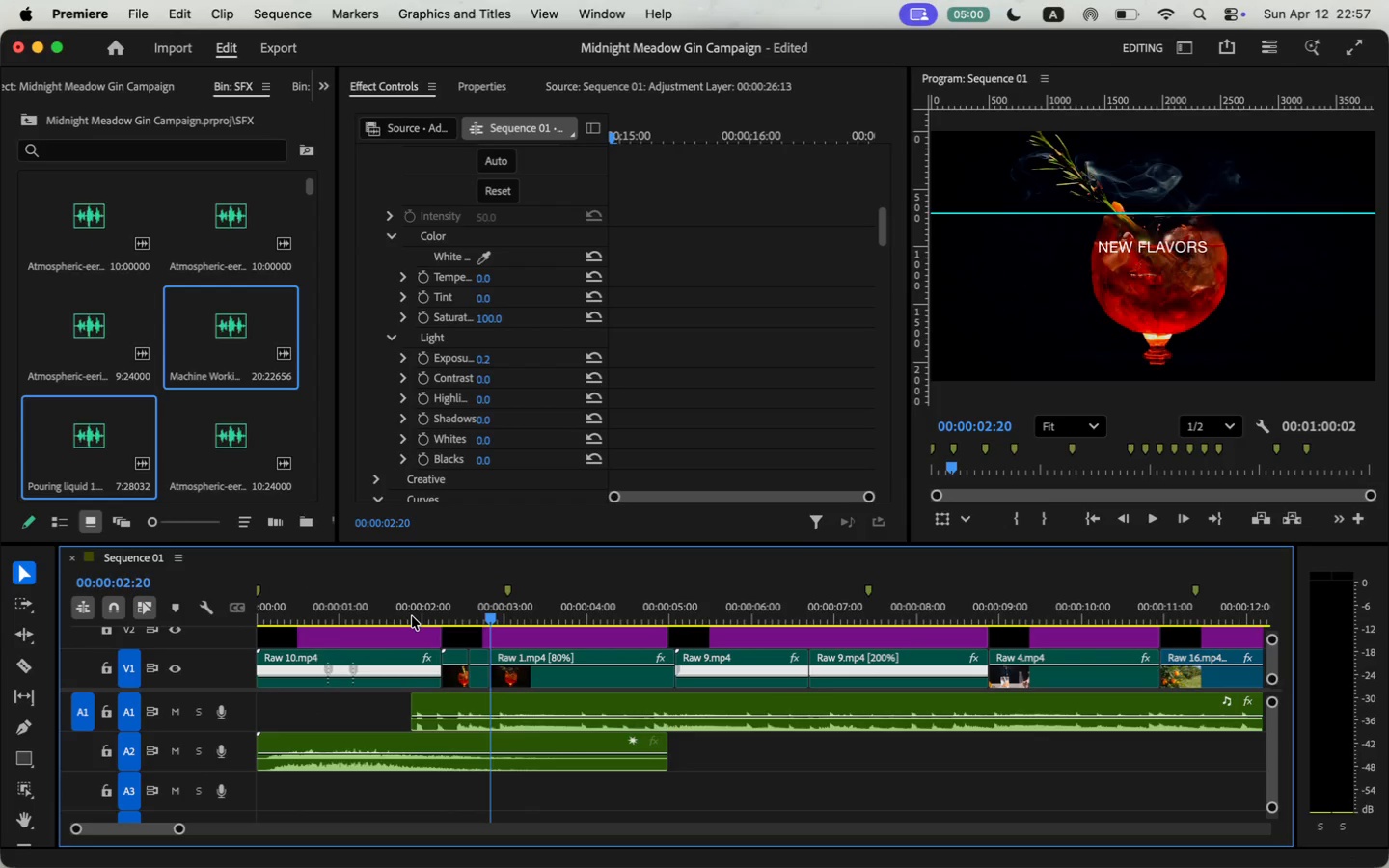 
type(whoosh)
 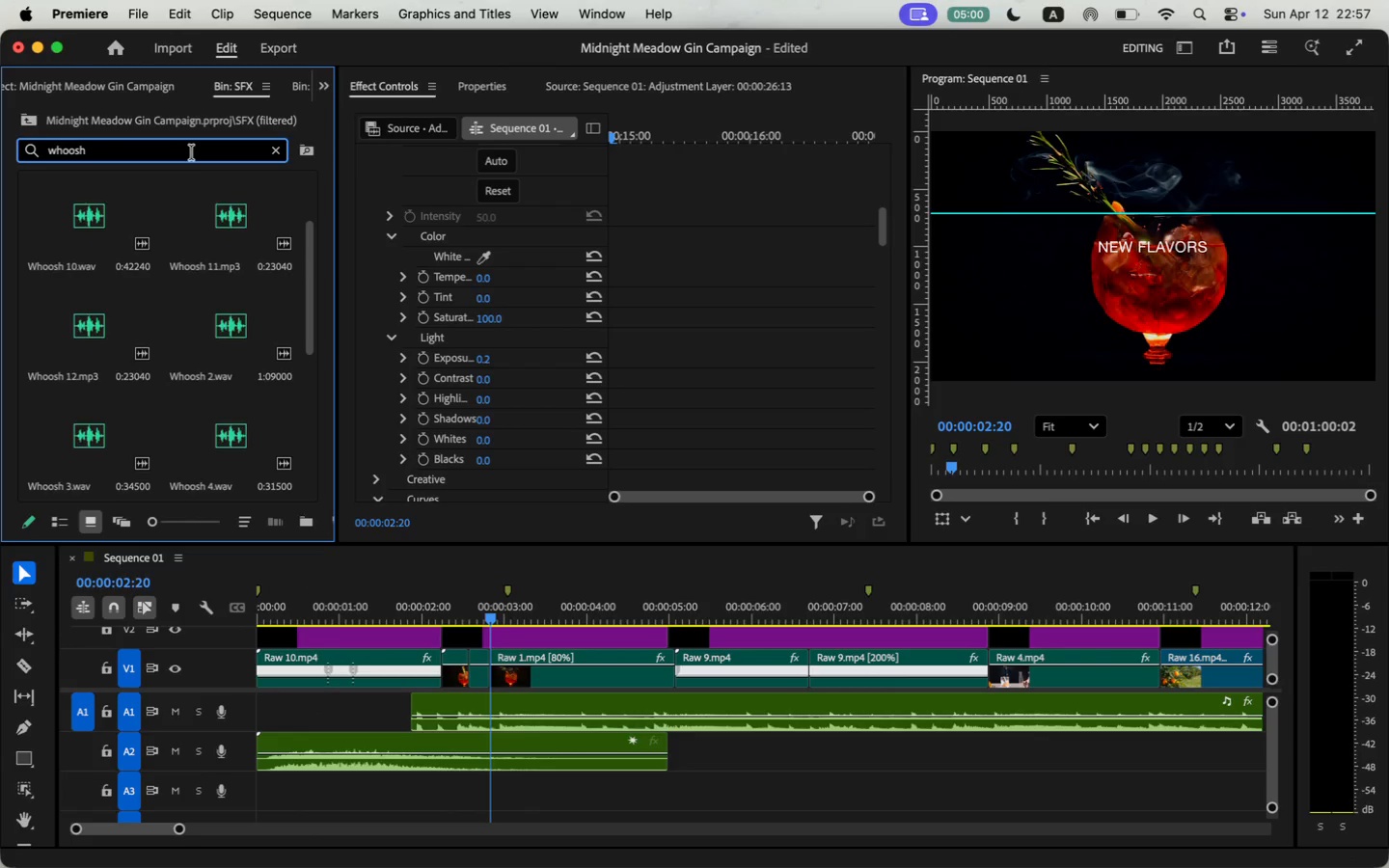 
double_click([92, 216])
 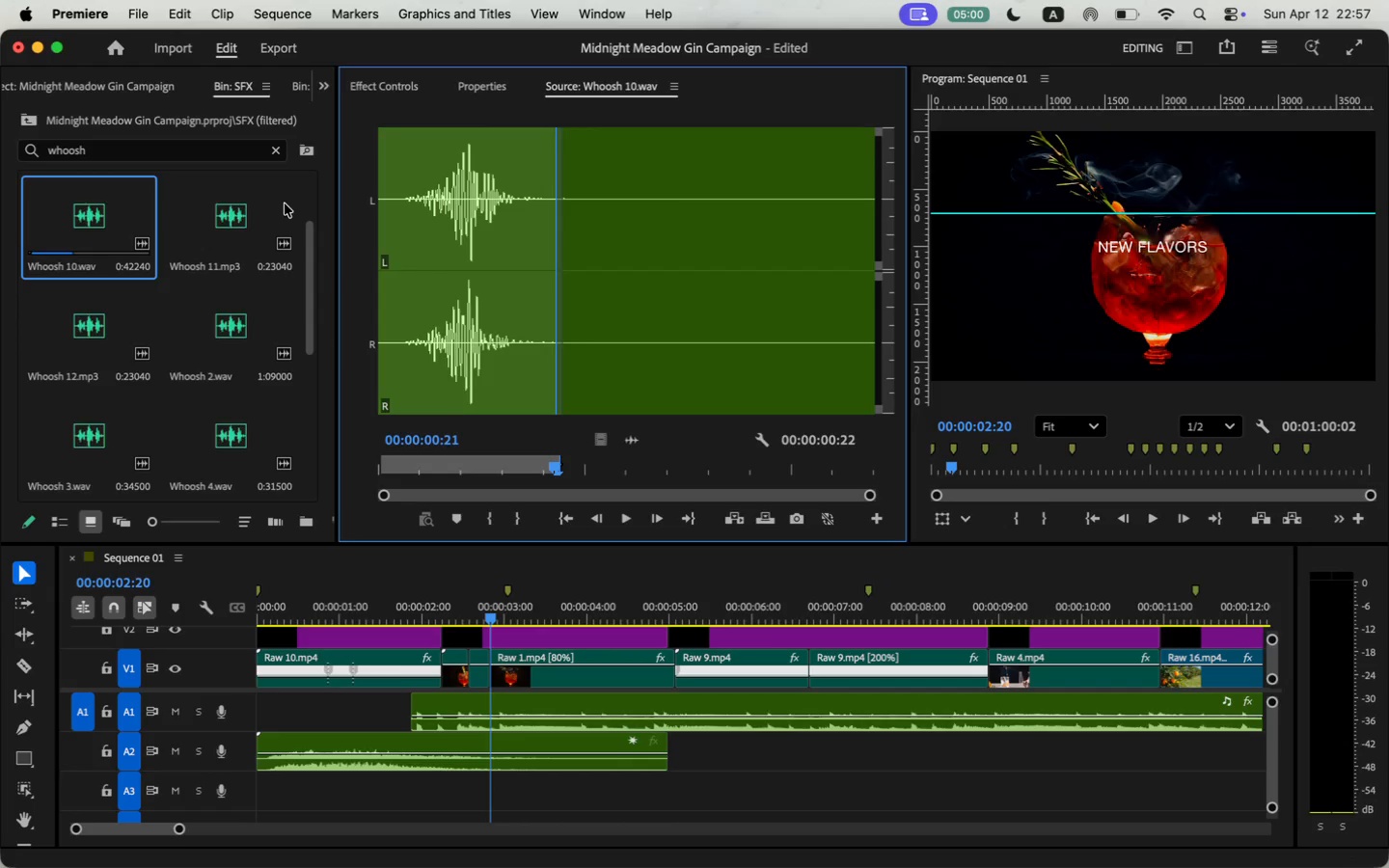 
left_click([434, 190])
 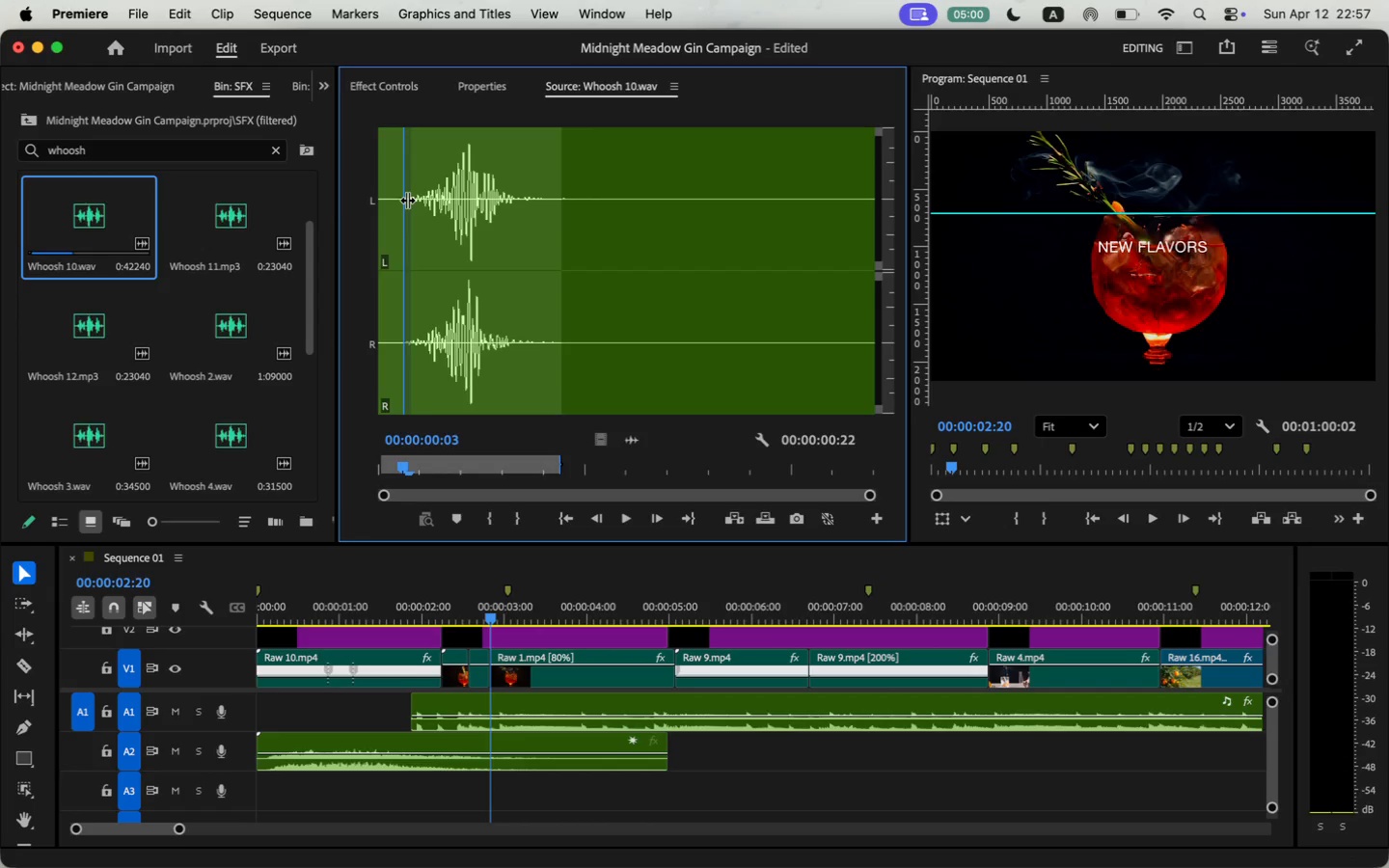 
key(Space)
 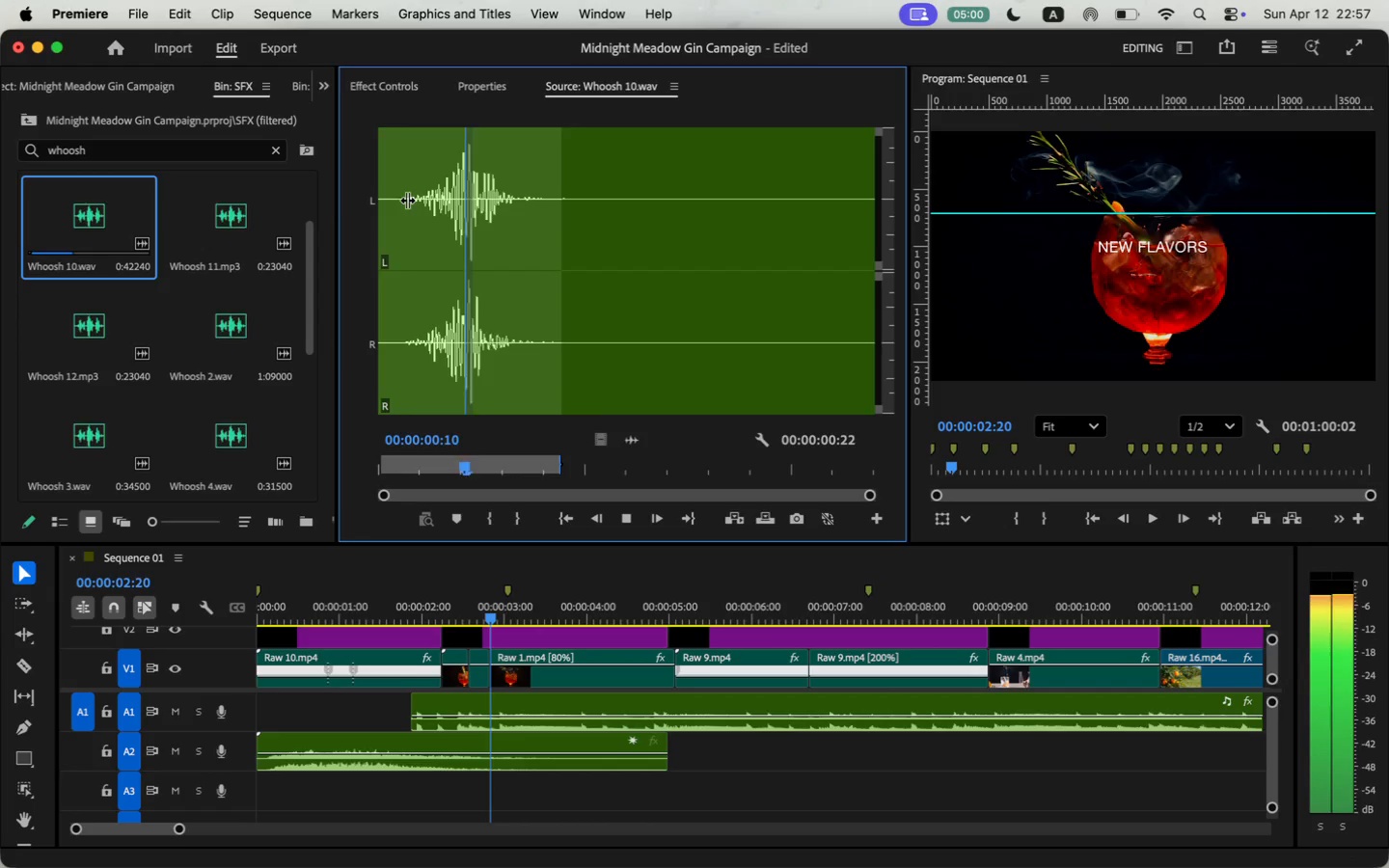 
key(Space)
 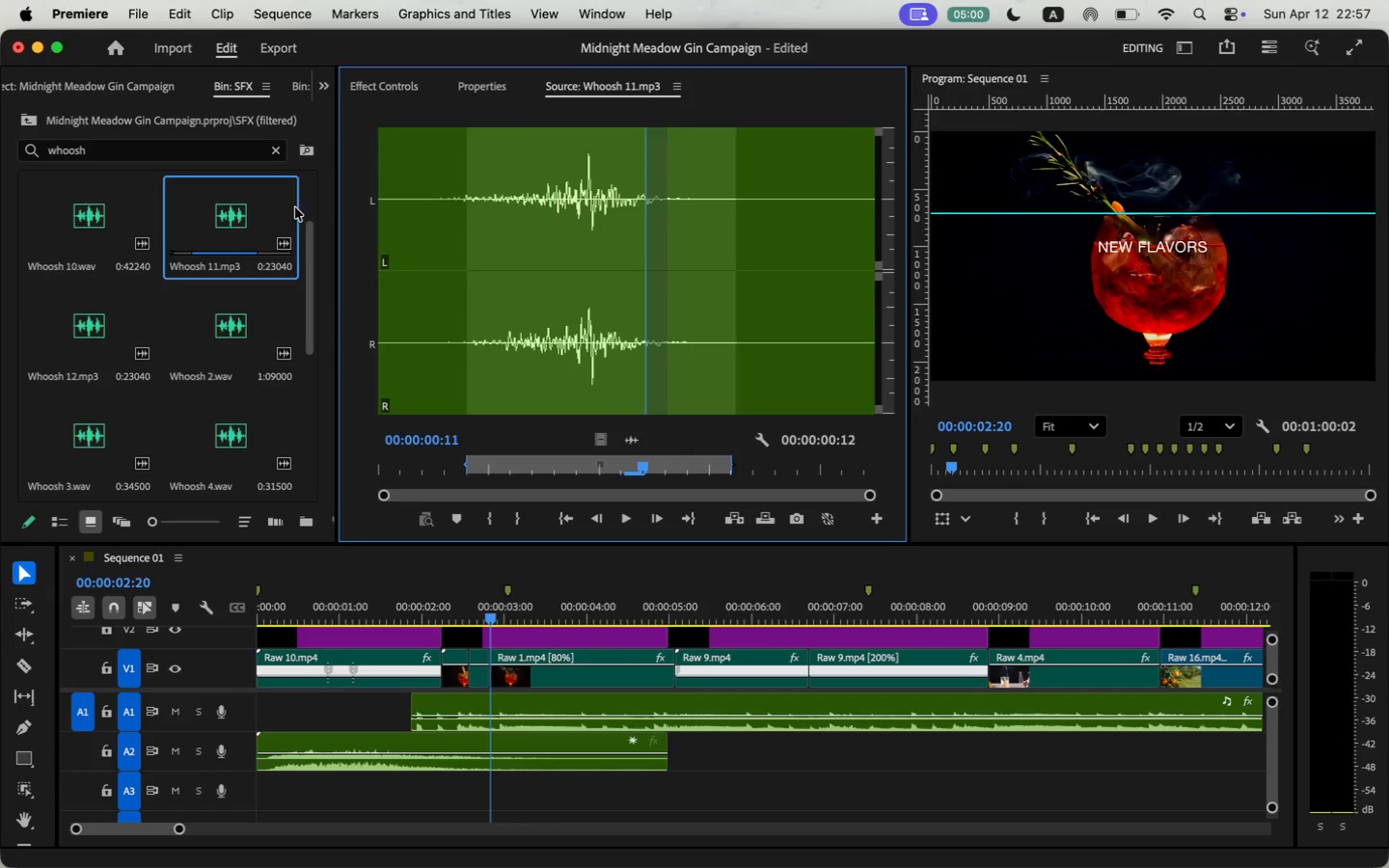 
key(Space)
 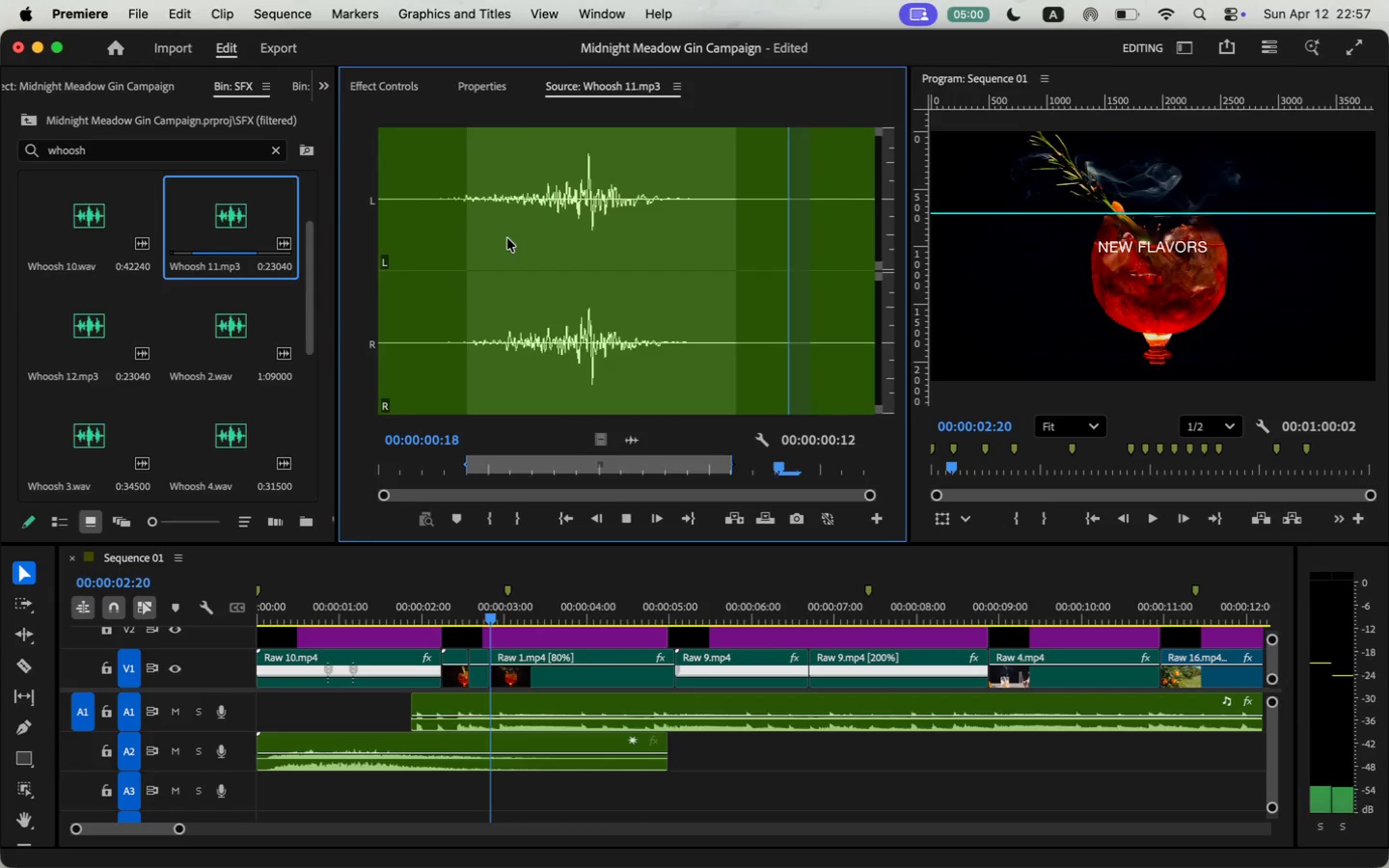 
key(Space)
 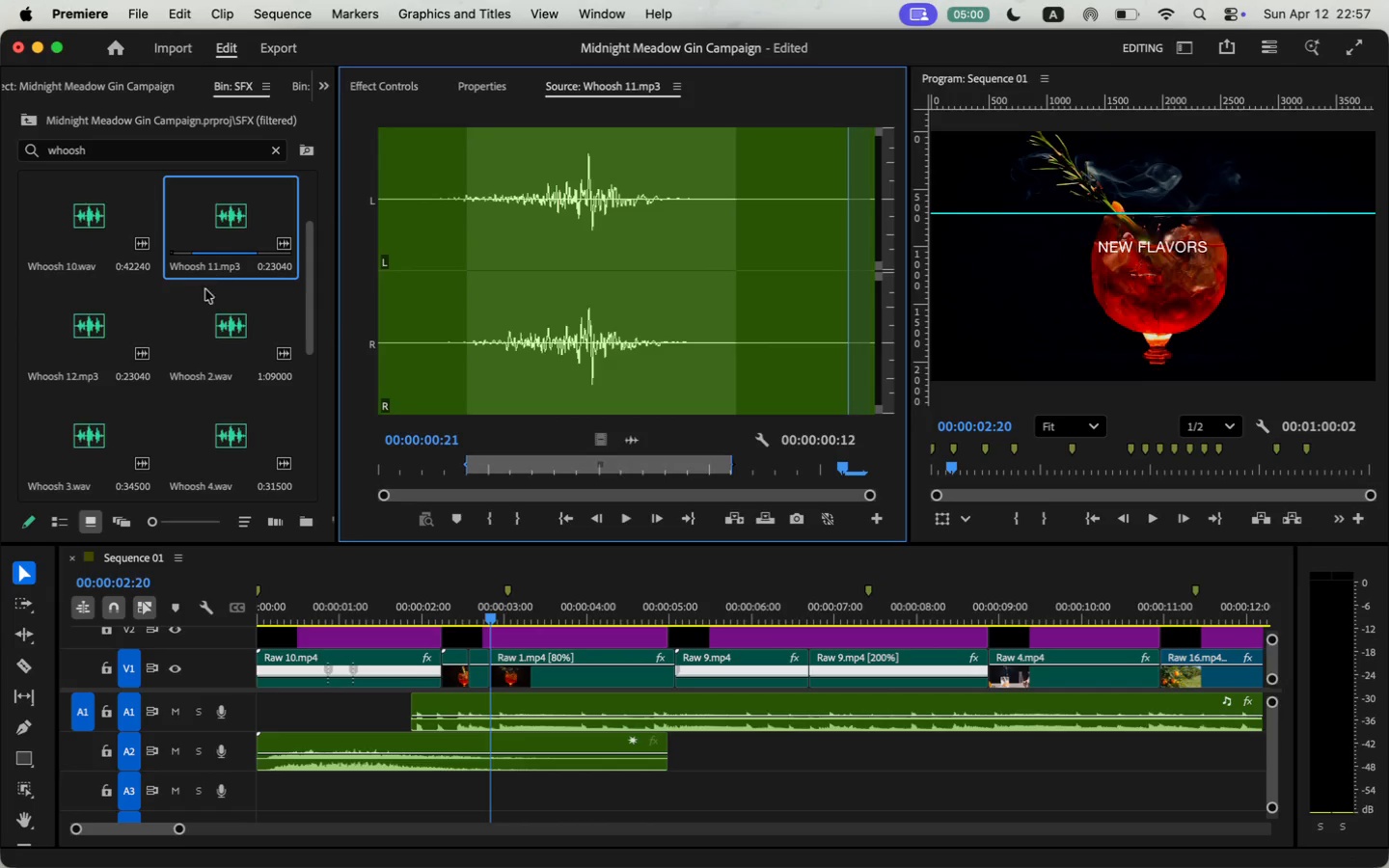 
double_click([69, 339])
 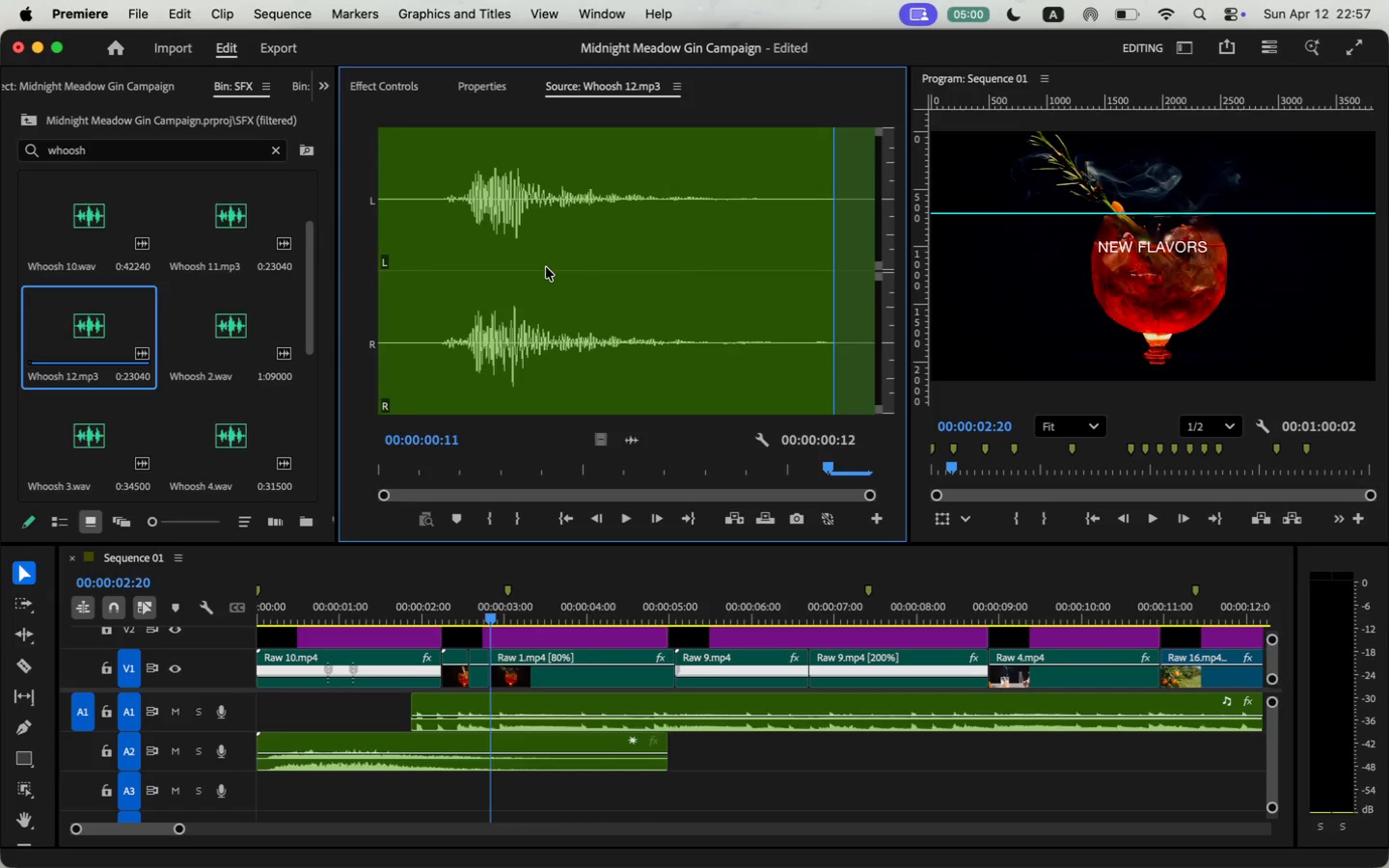 
left_click([431, 253])
 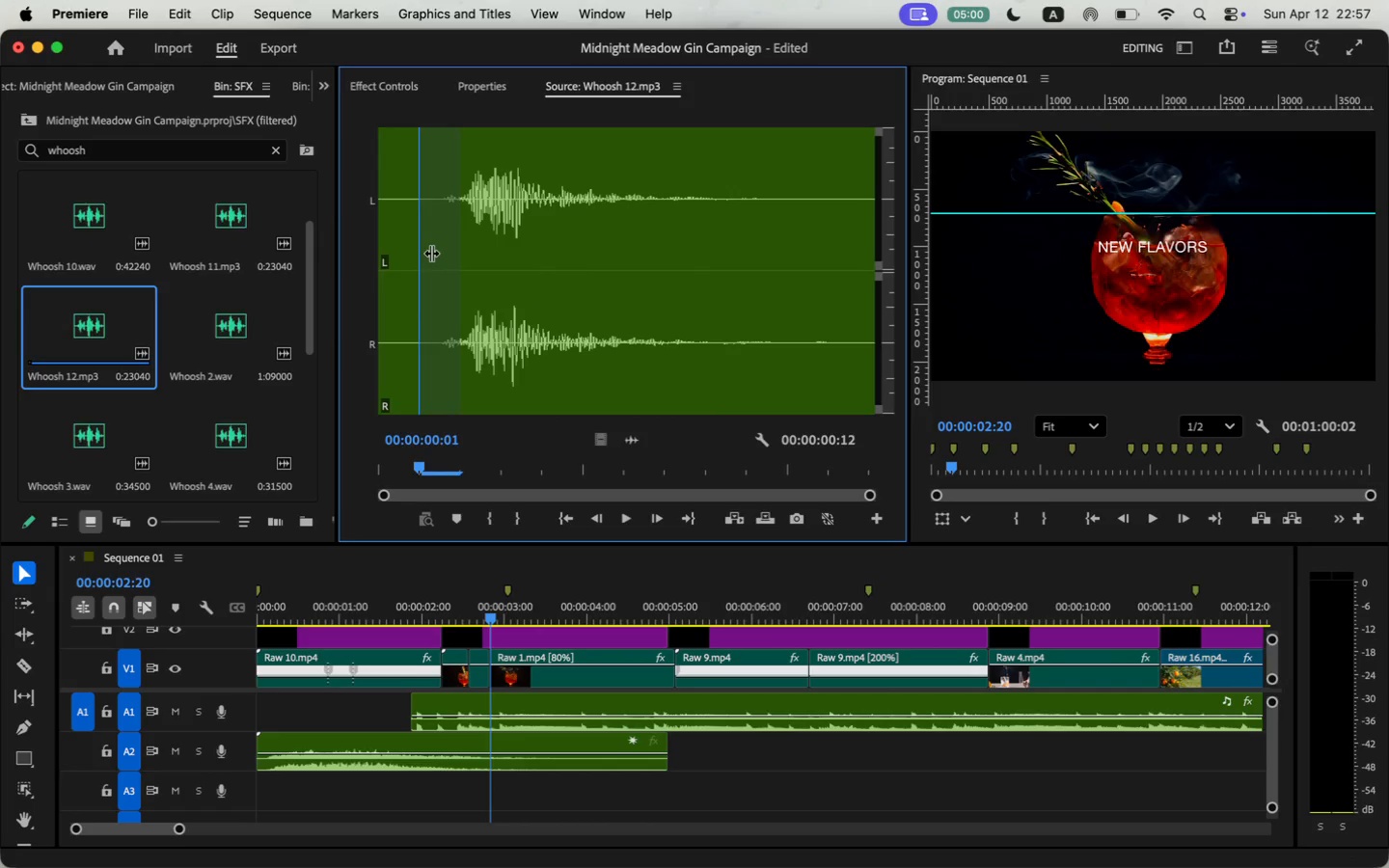 
key(Space)
 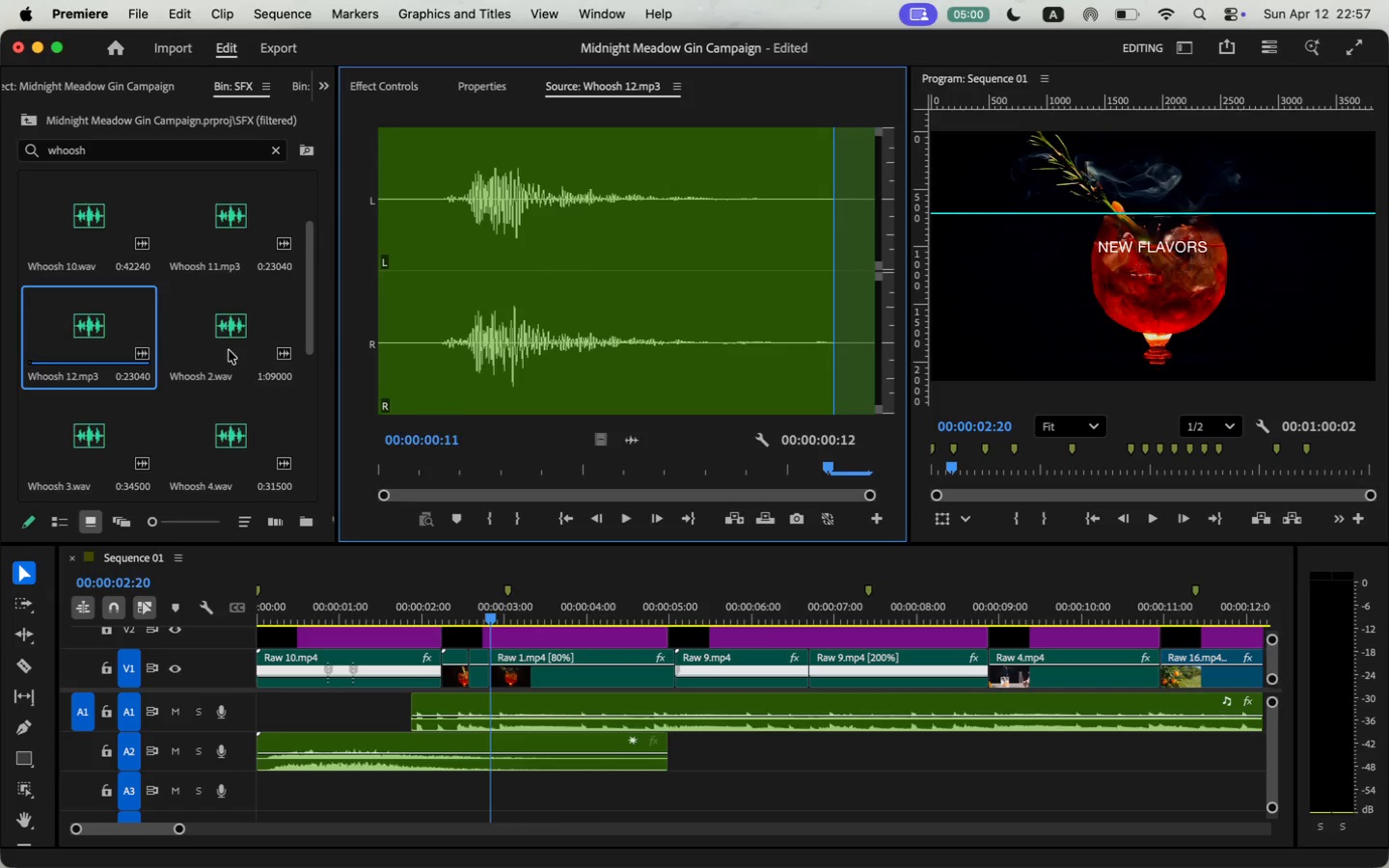 
double_click([232, 341])
 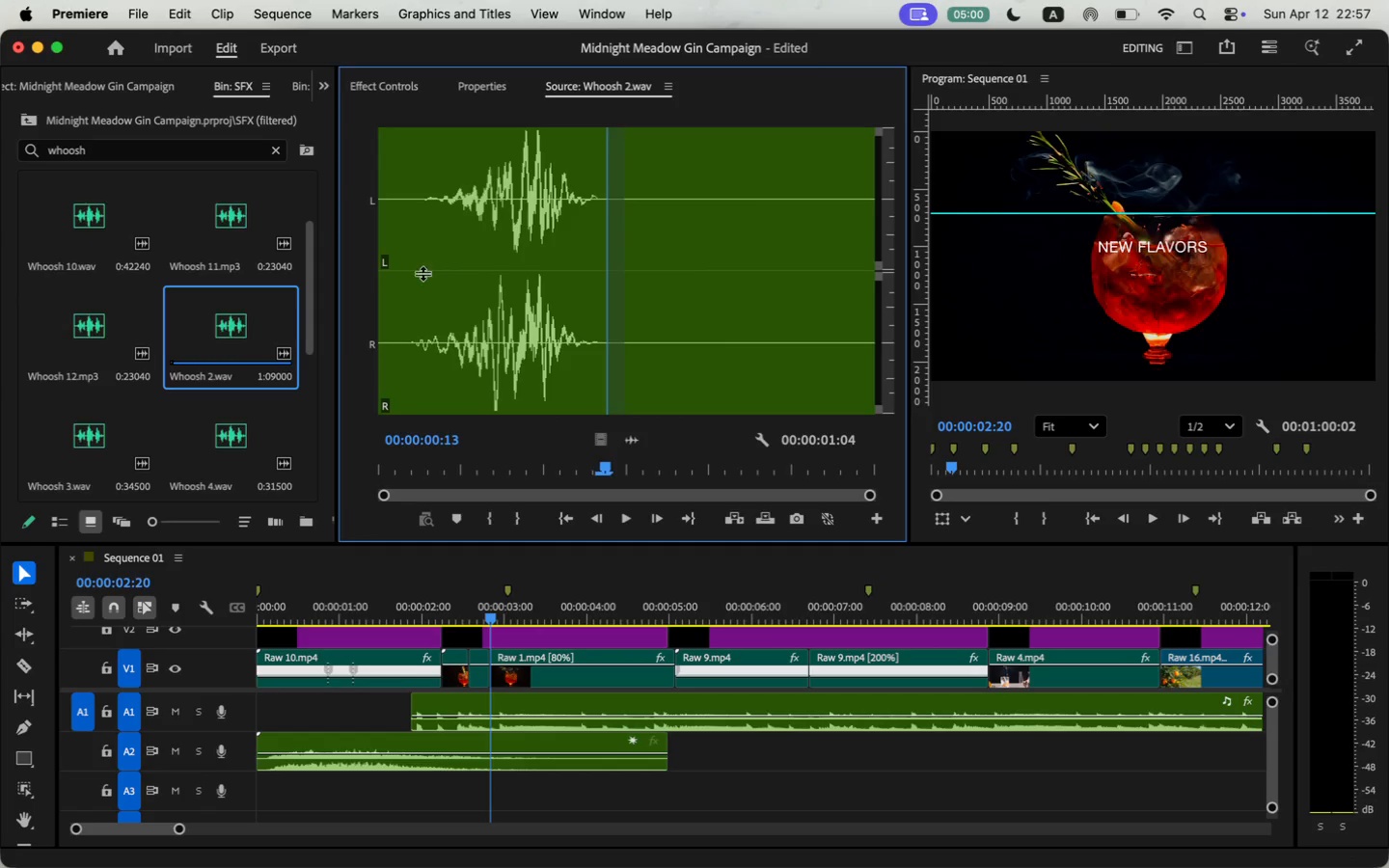 
key(Space)
 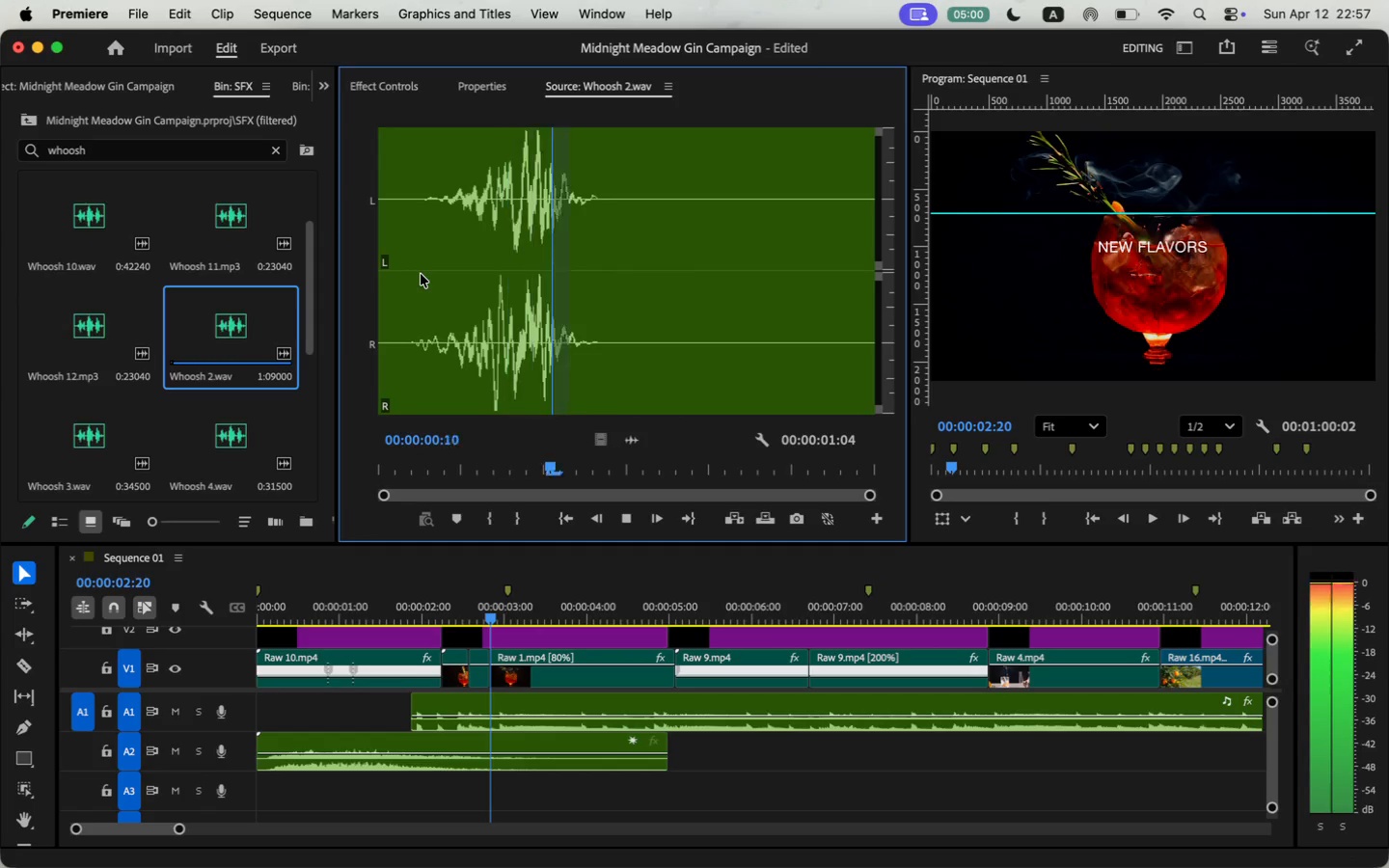 
key(Space)
 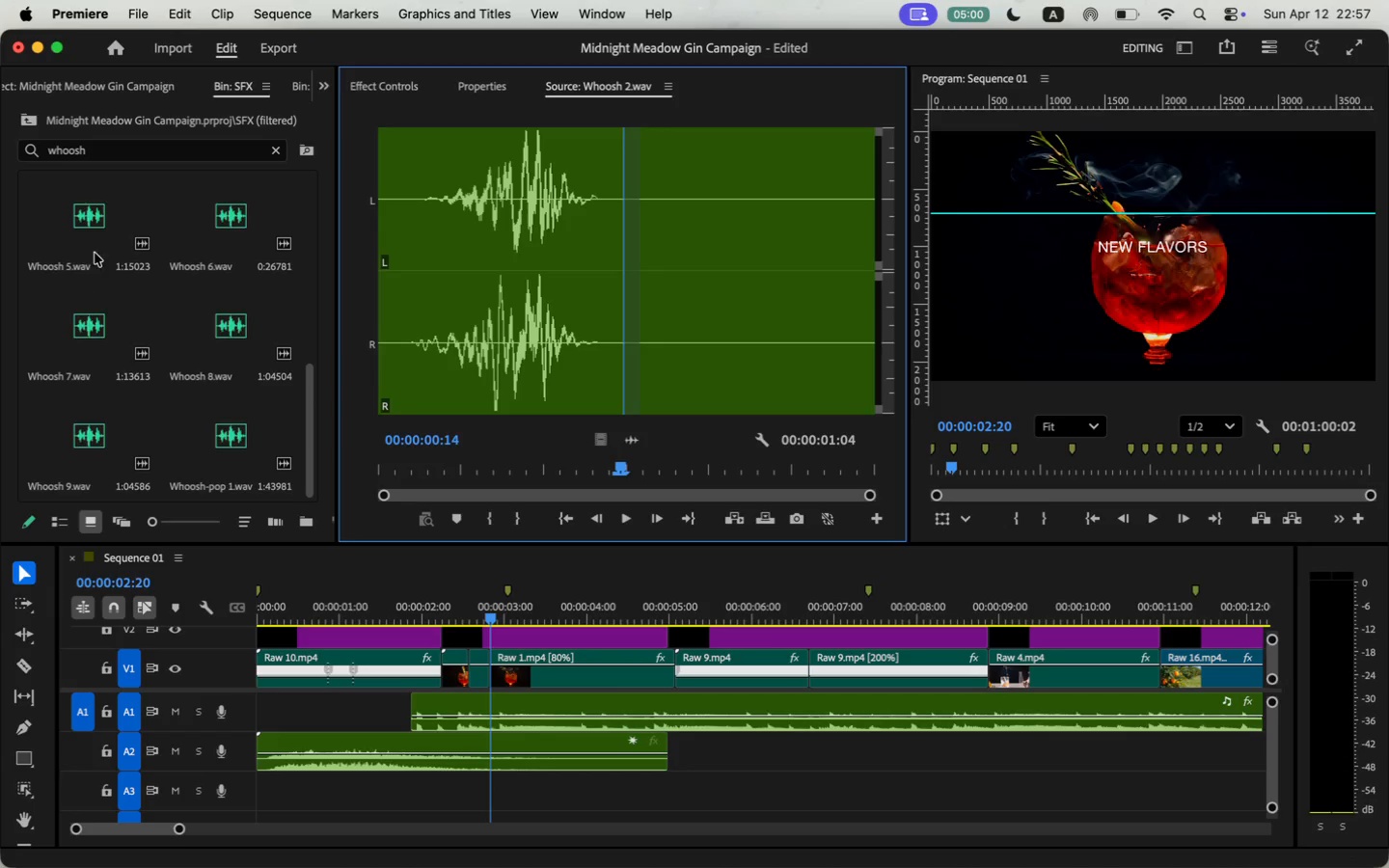 
scroll: coordinate [154, 403], scroll_direction: down, amount: 3.0
 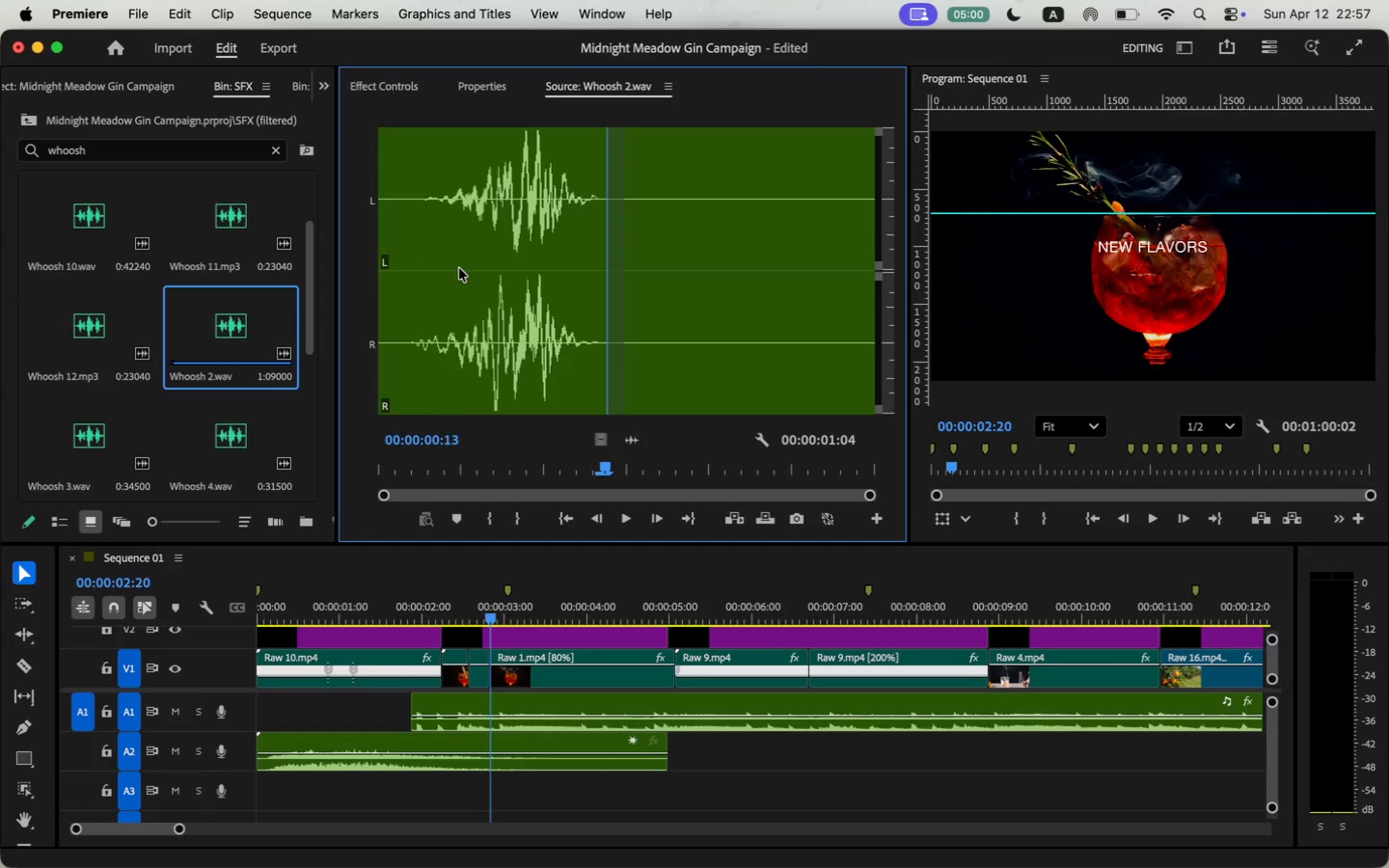 
double_click([97, 229])
 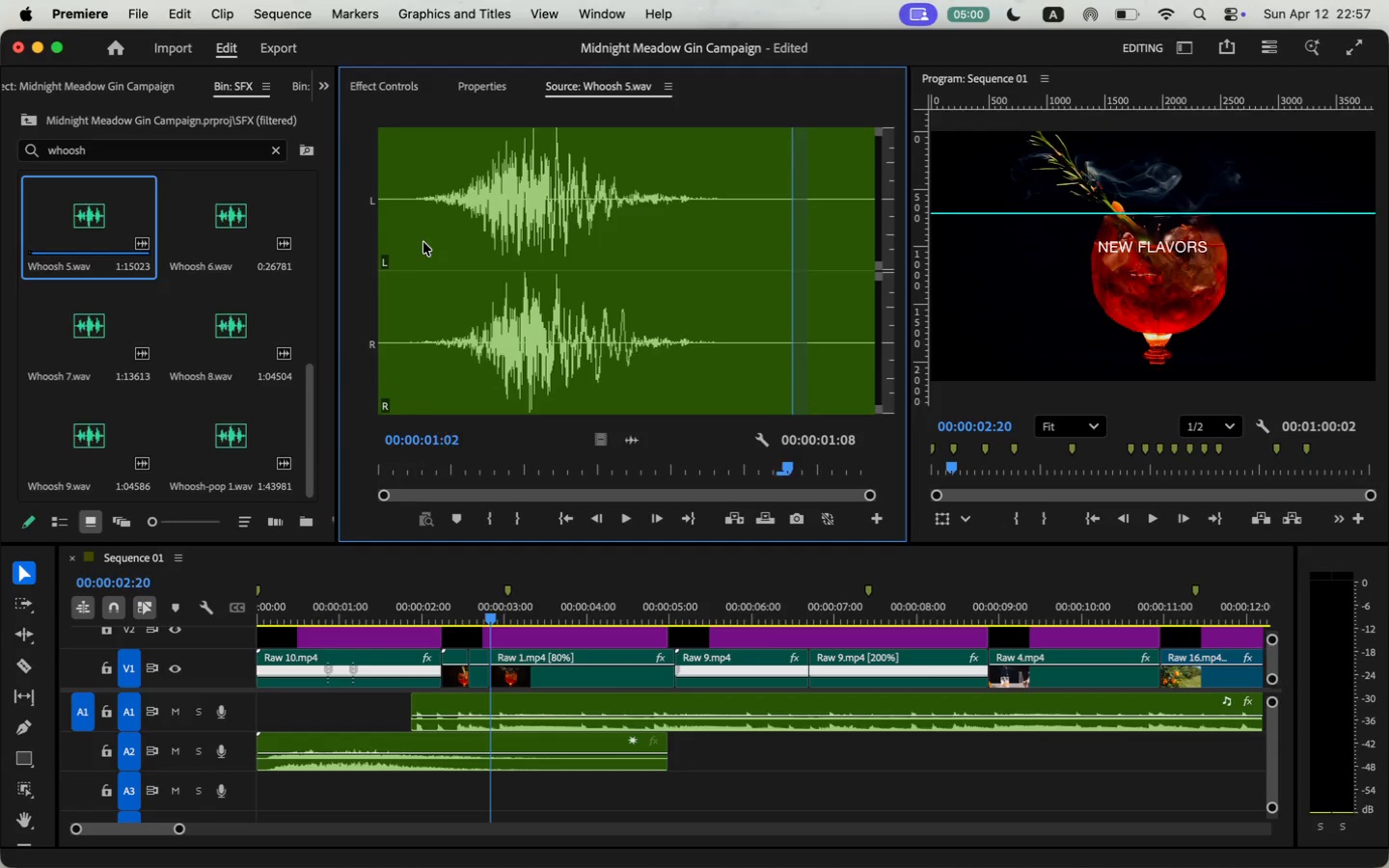 
key(Space)
 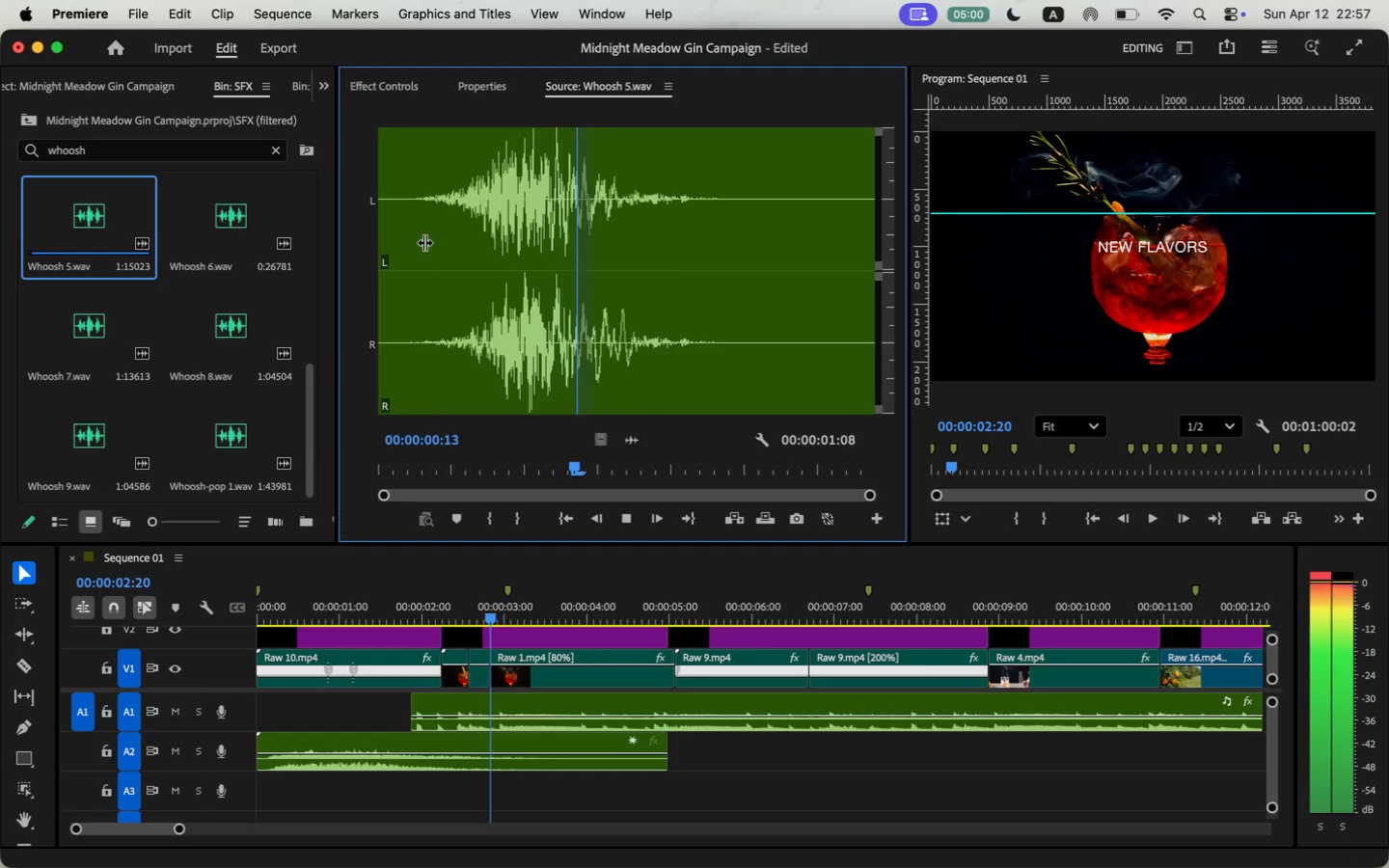 
key(Space)
 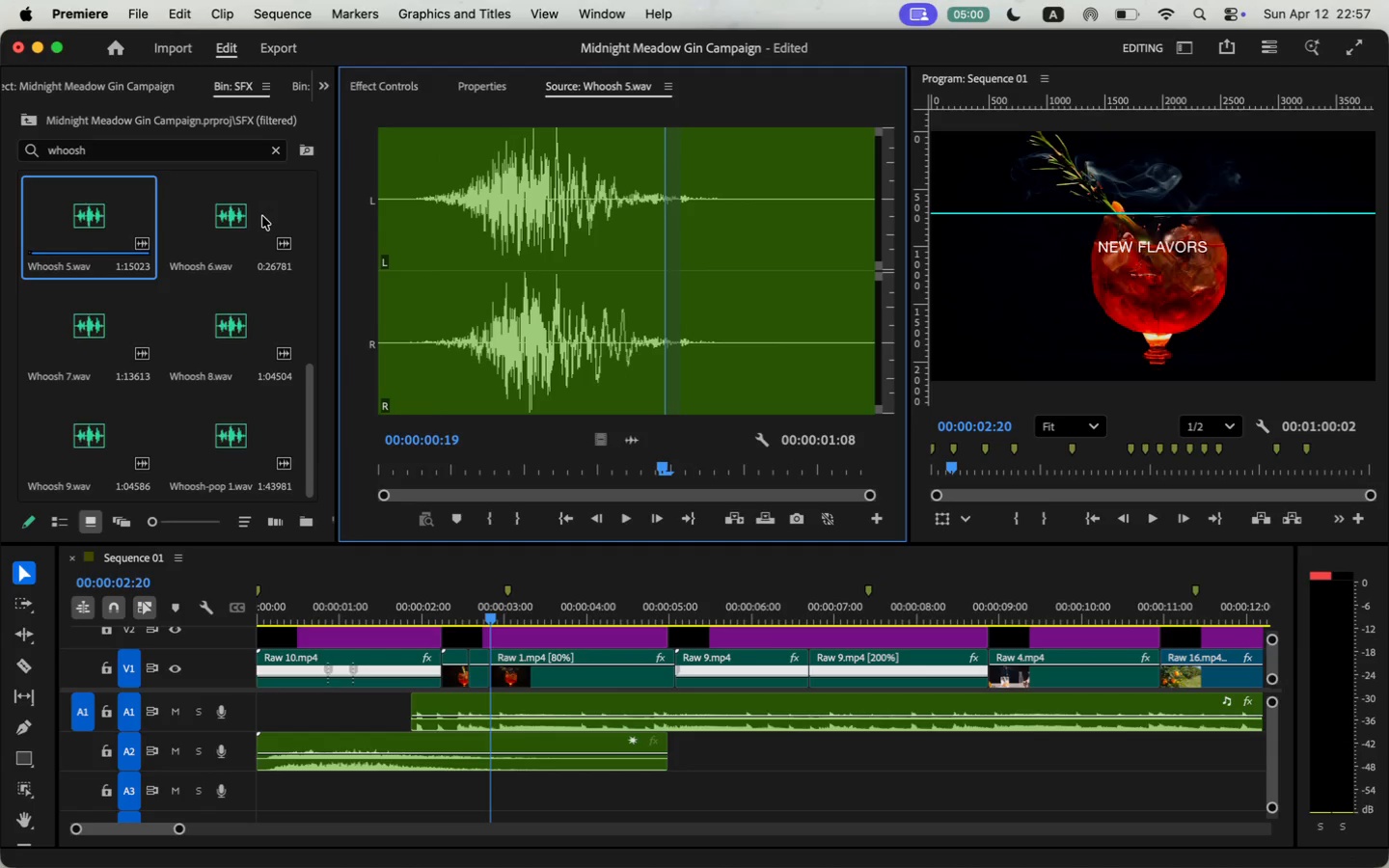 
left_click([725, 340])
 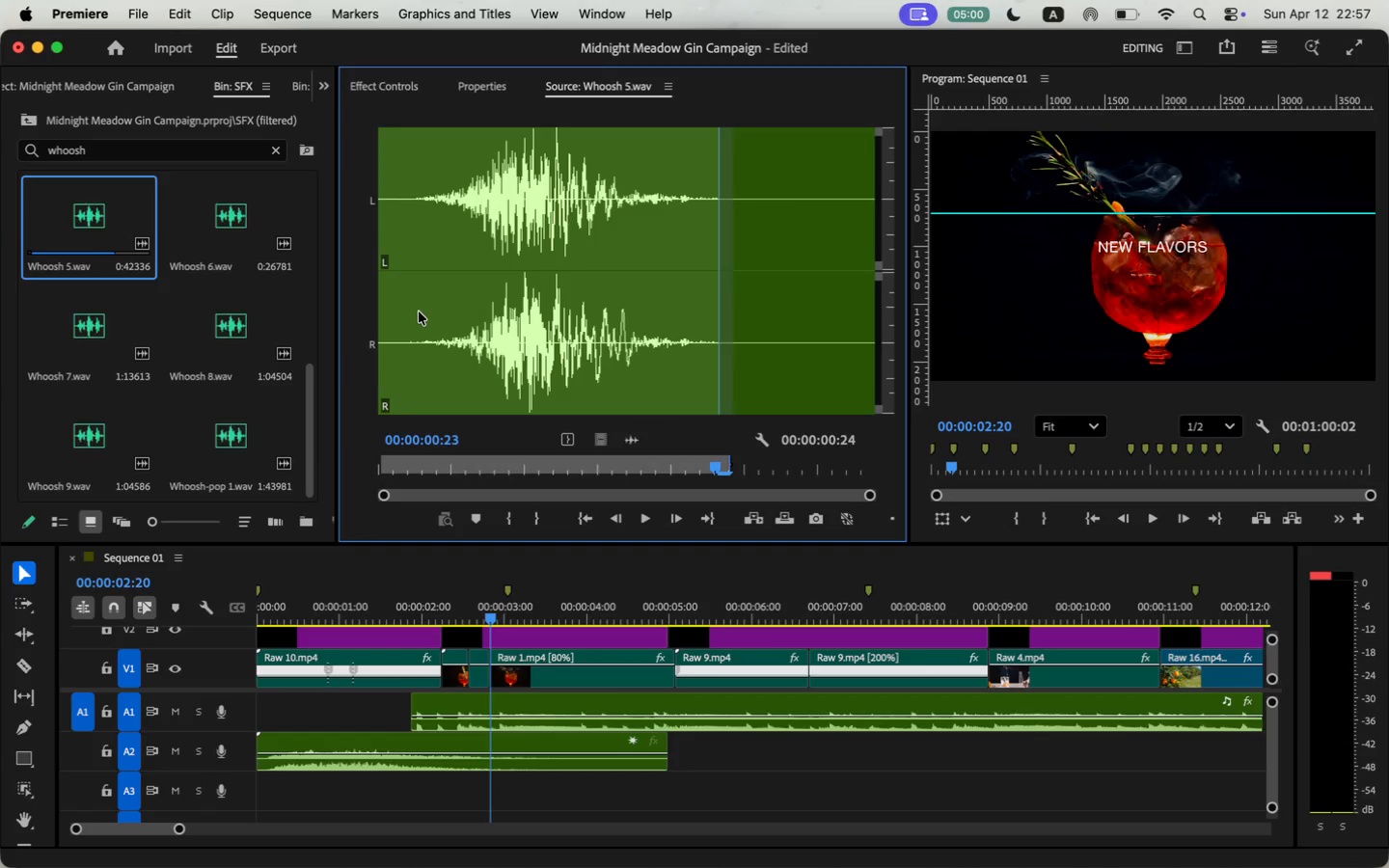 
type(oi)
 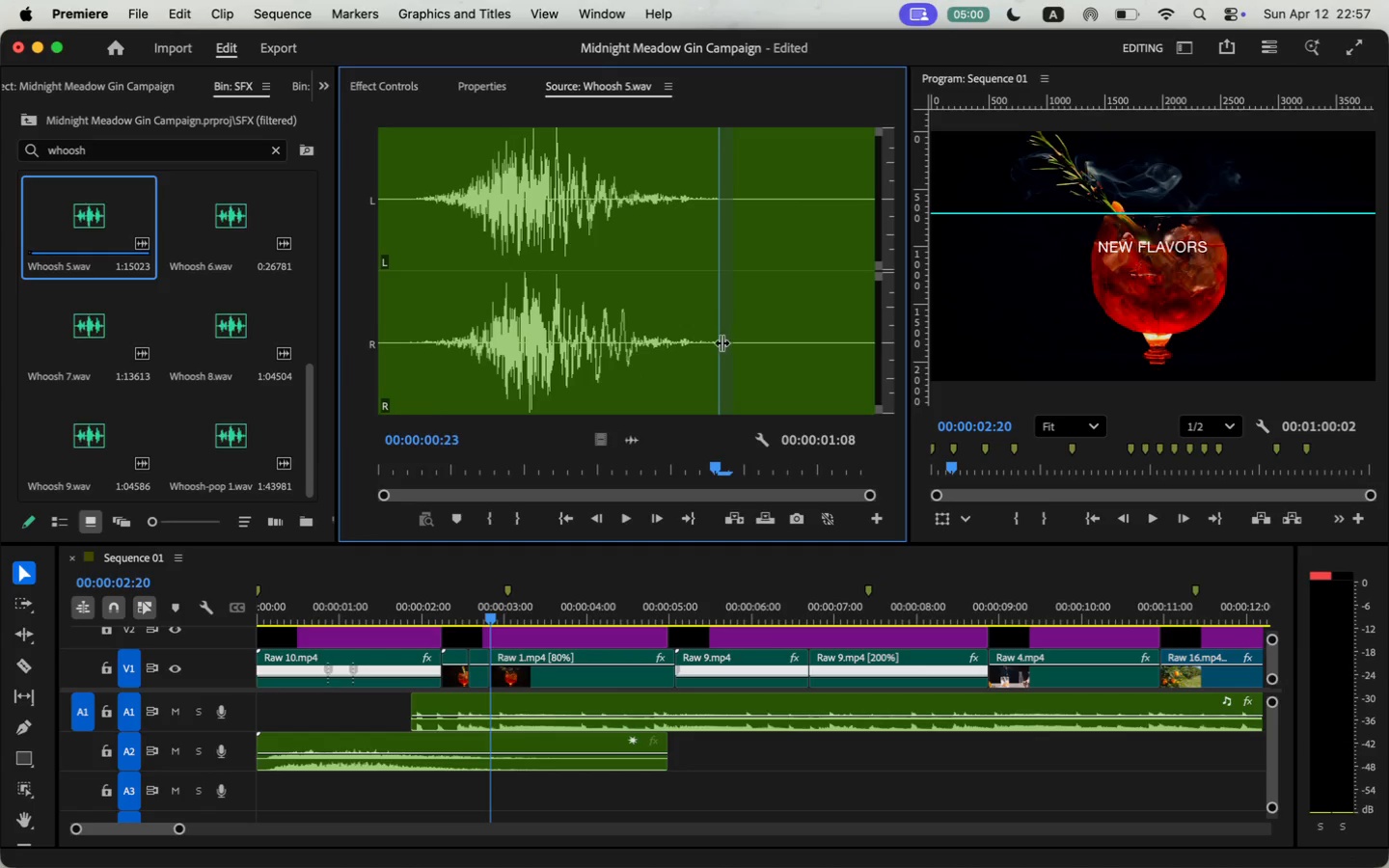 
left_click_drag(start_coordinate=[637, 437], to_coordinate=[455, 783])
 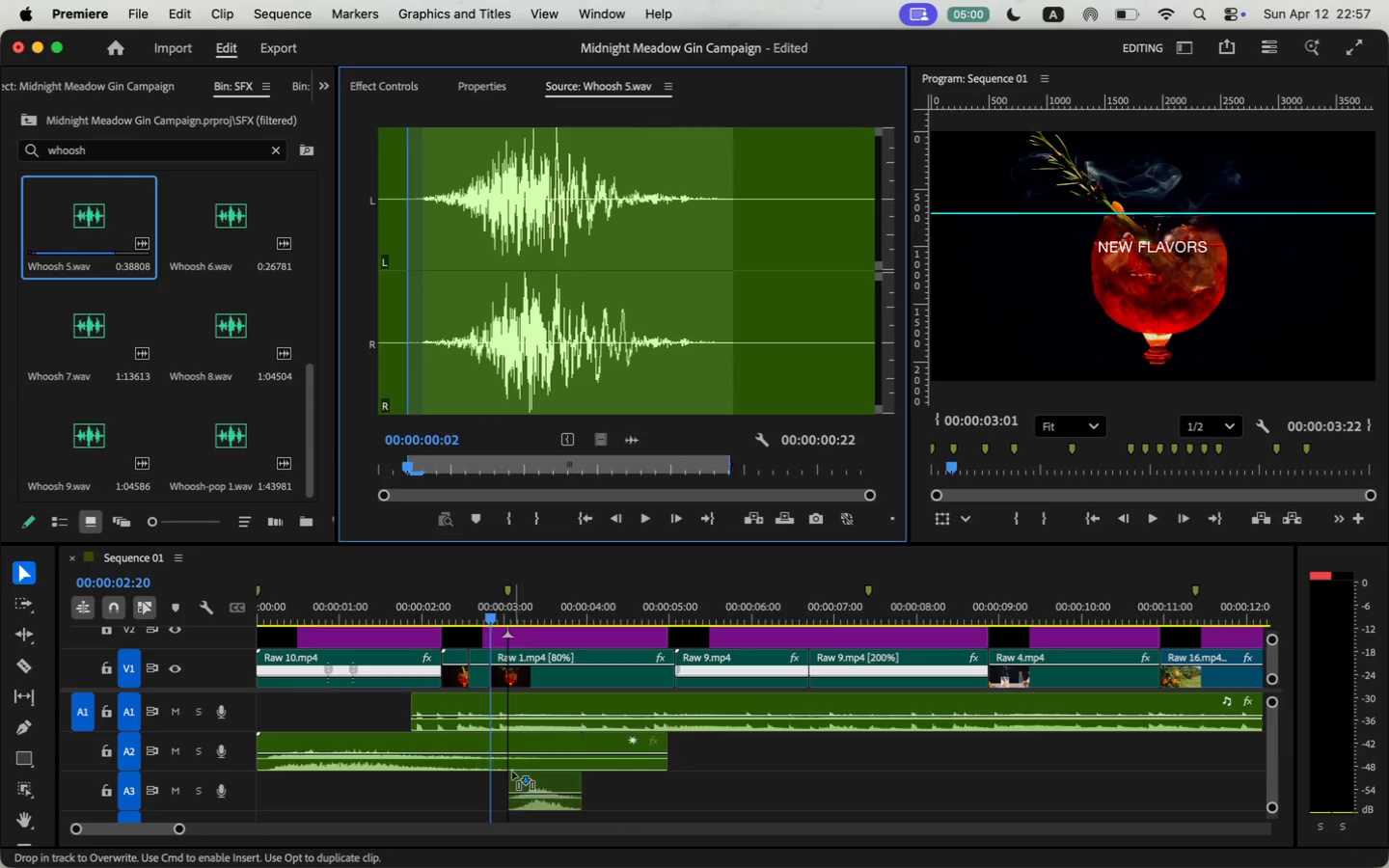 
left_click_drag(start_coordinate=[483, 606], to_coordinate=[492, 642])
 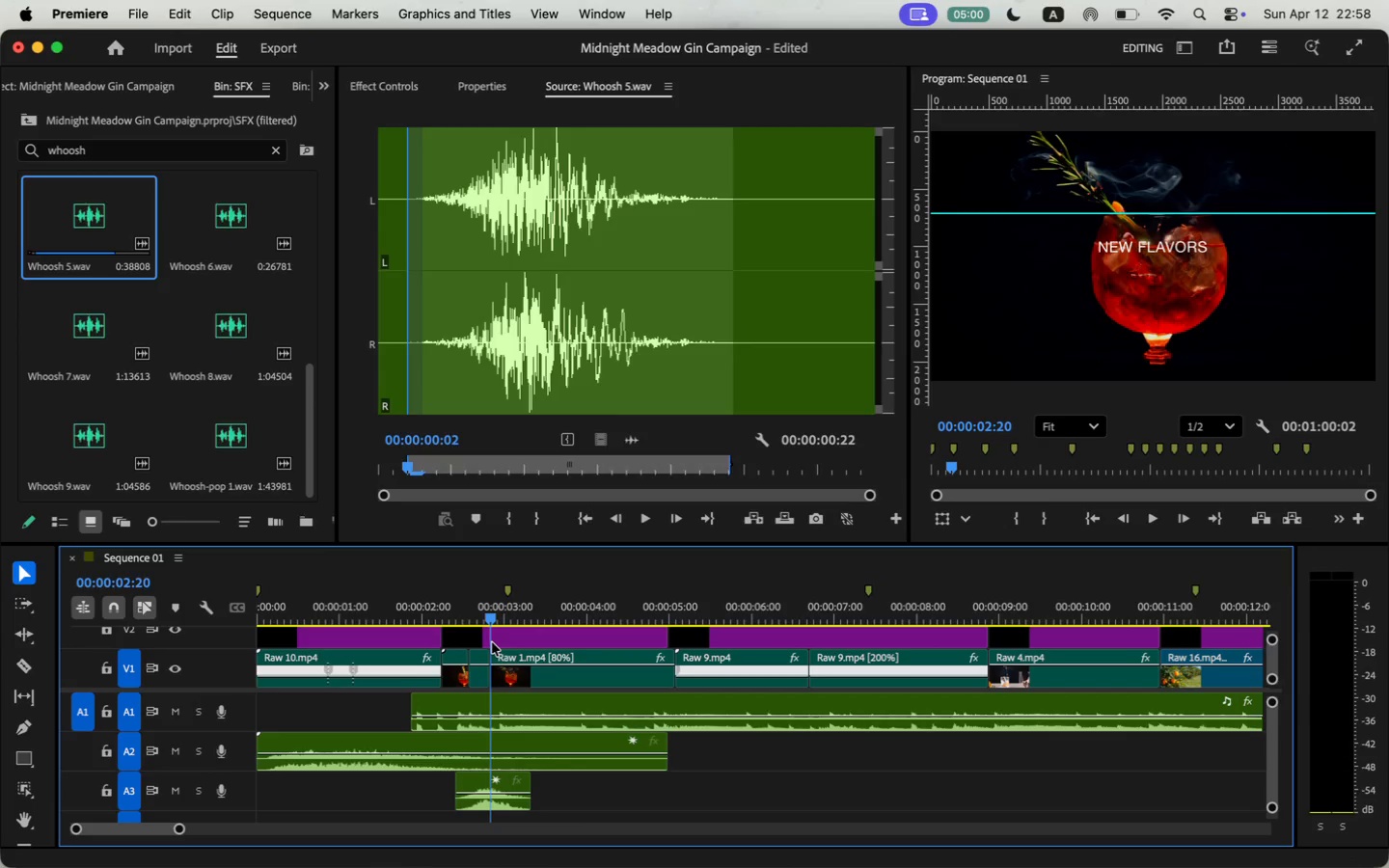 
mouse_move([483, 776])
 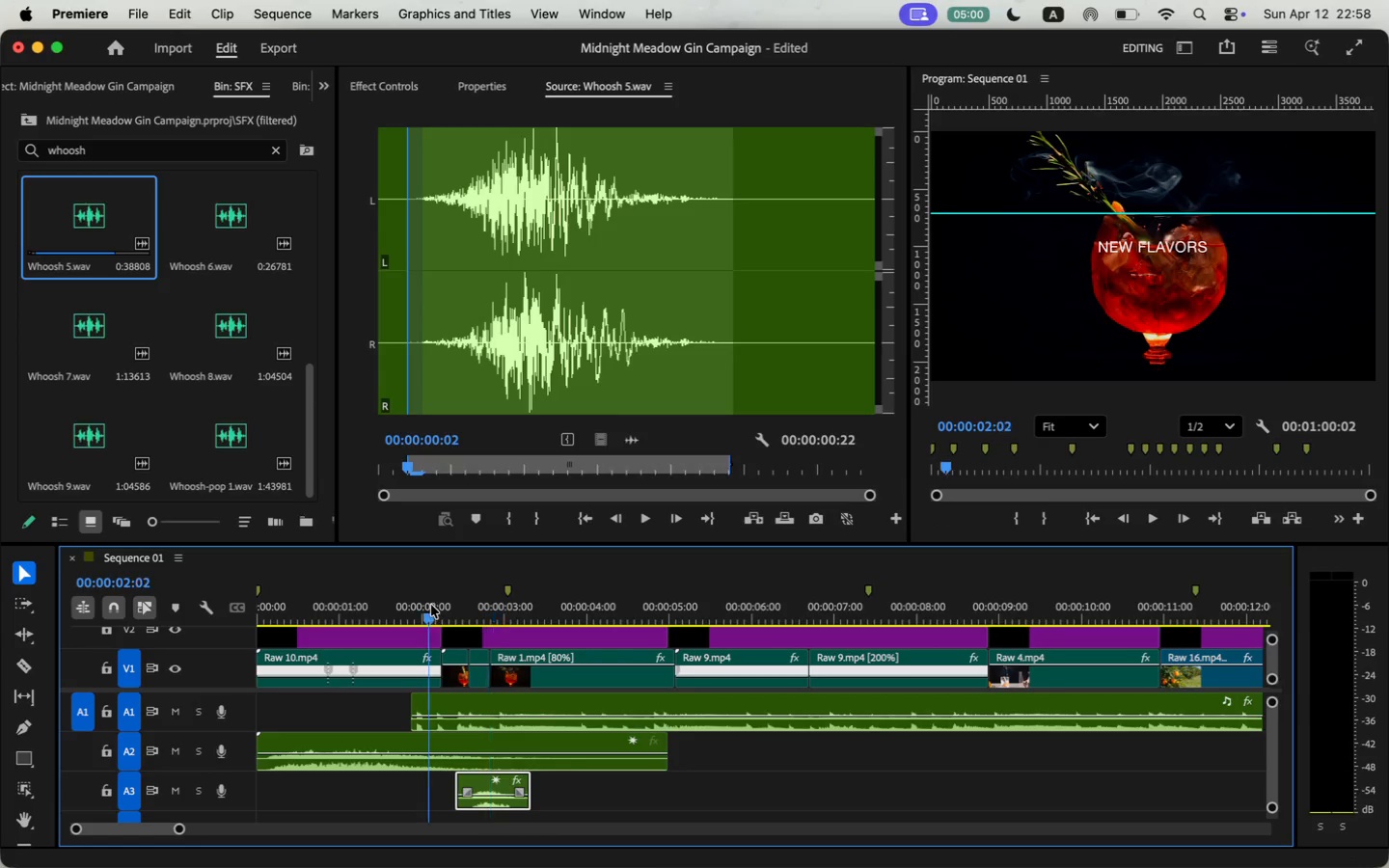 
key(Space)
 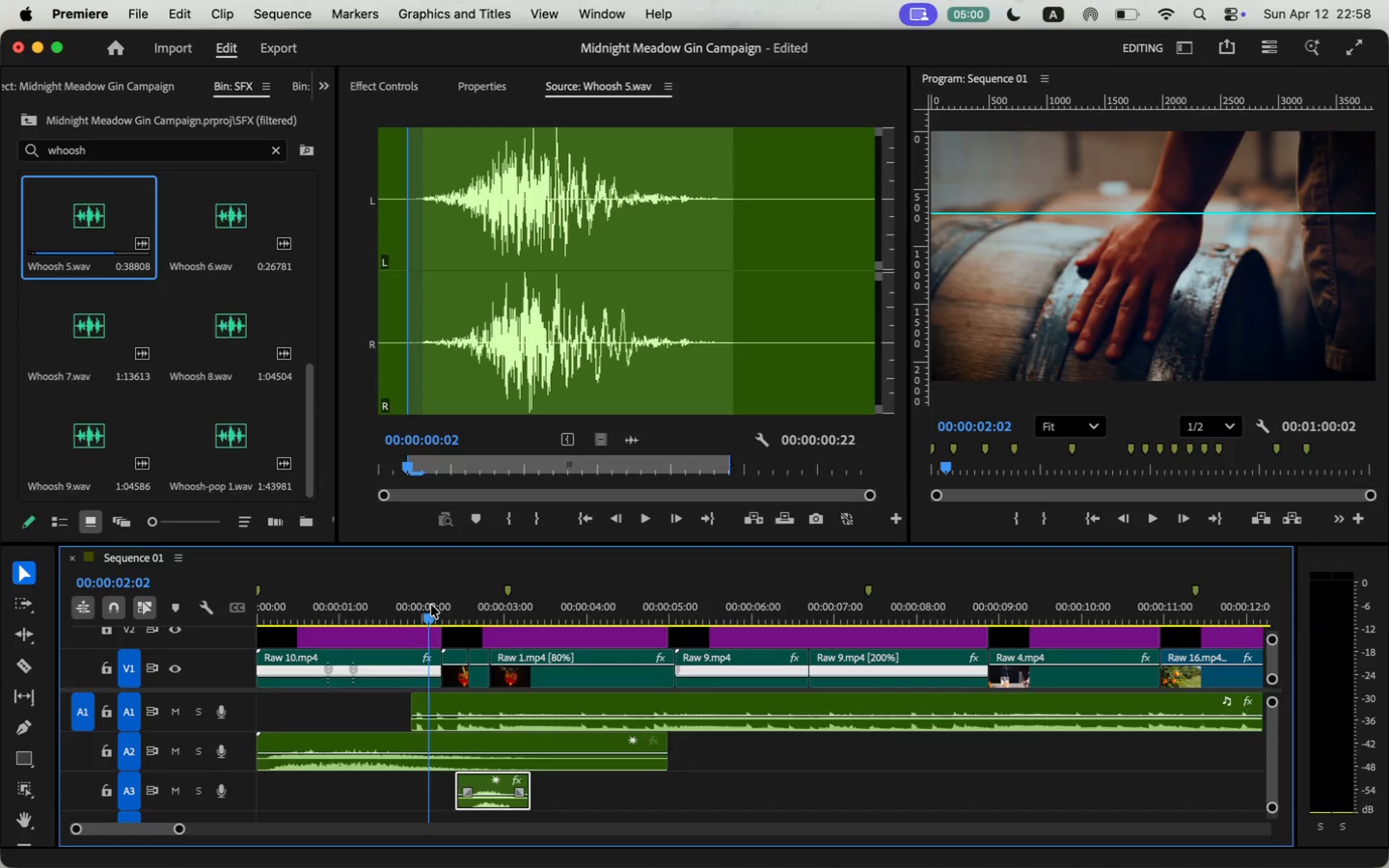 
mouse_move([471, 776])
 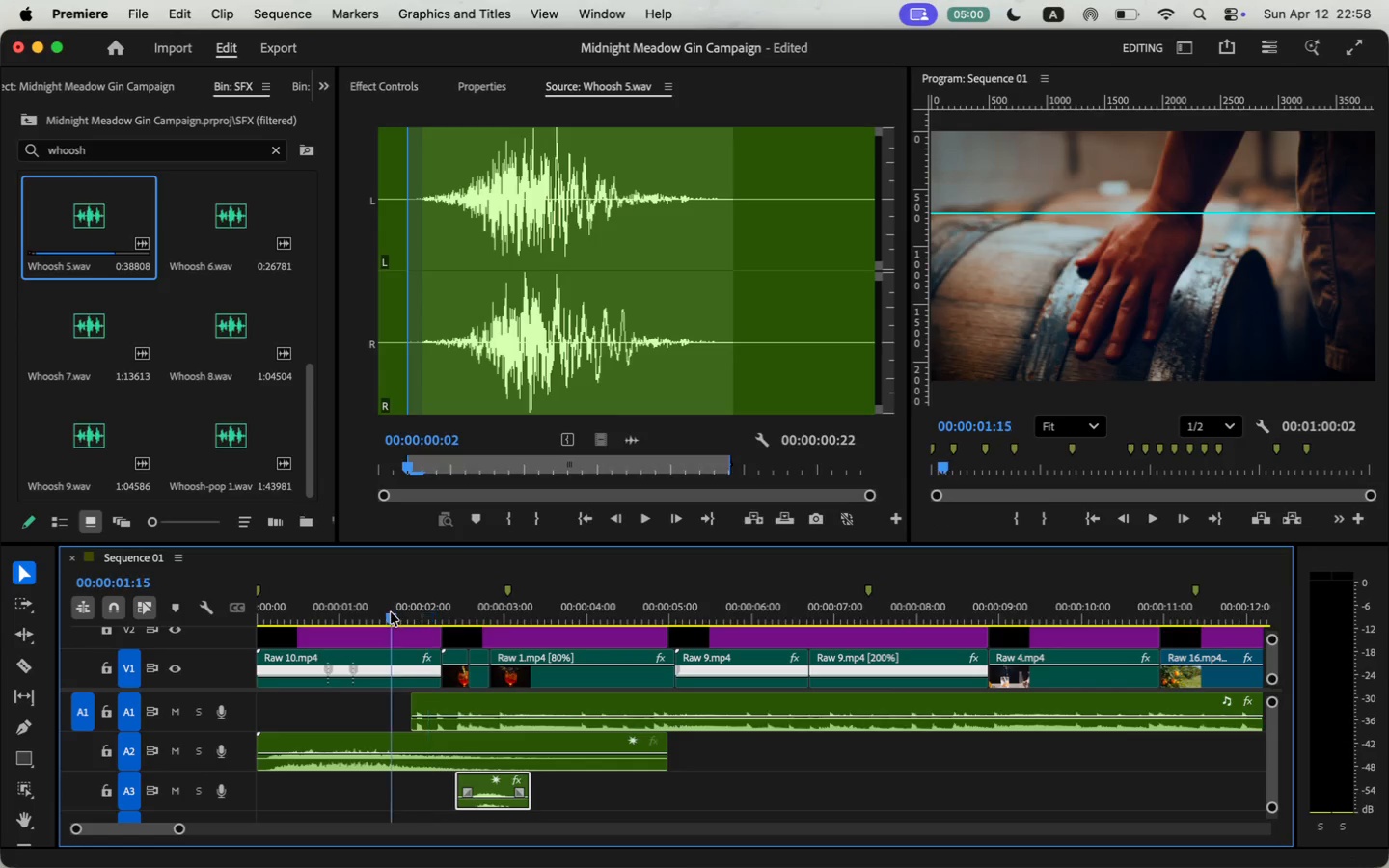 
key(Space)
 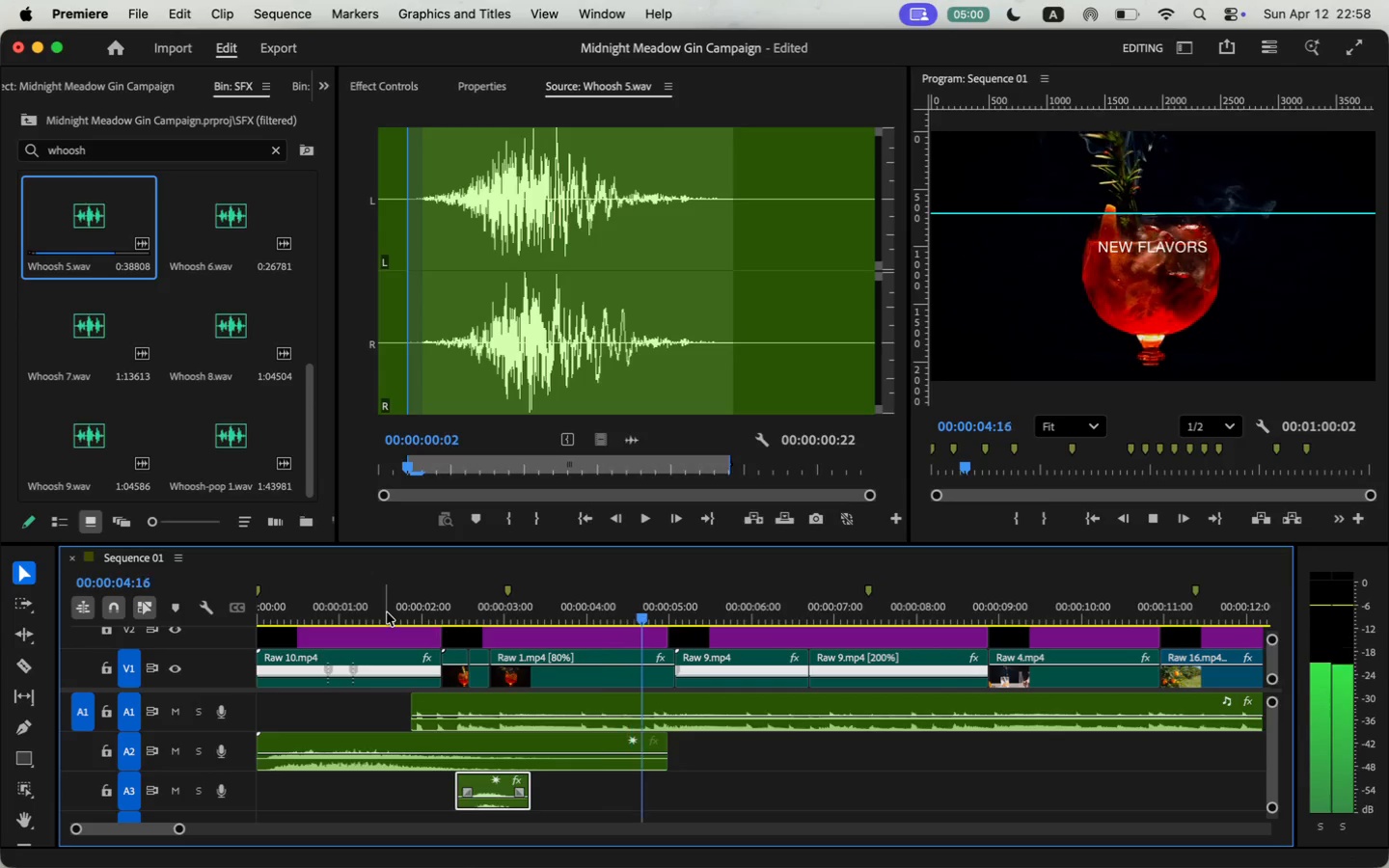 
key(Space)
 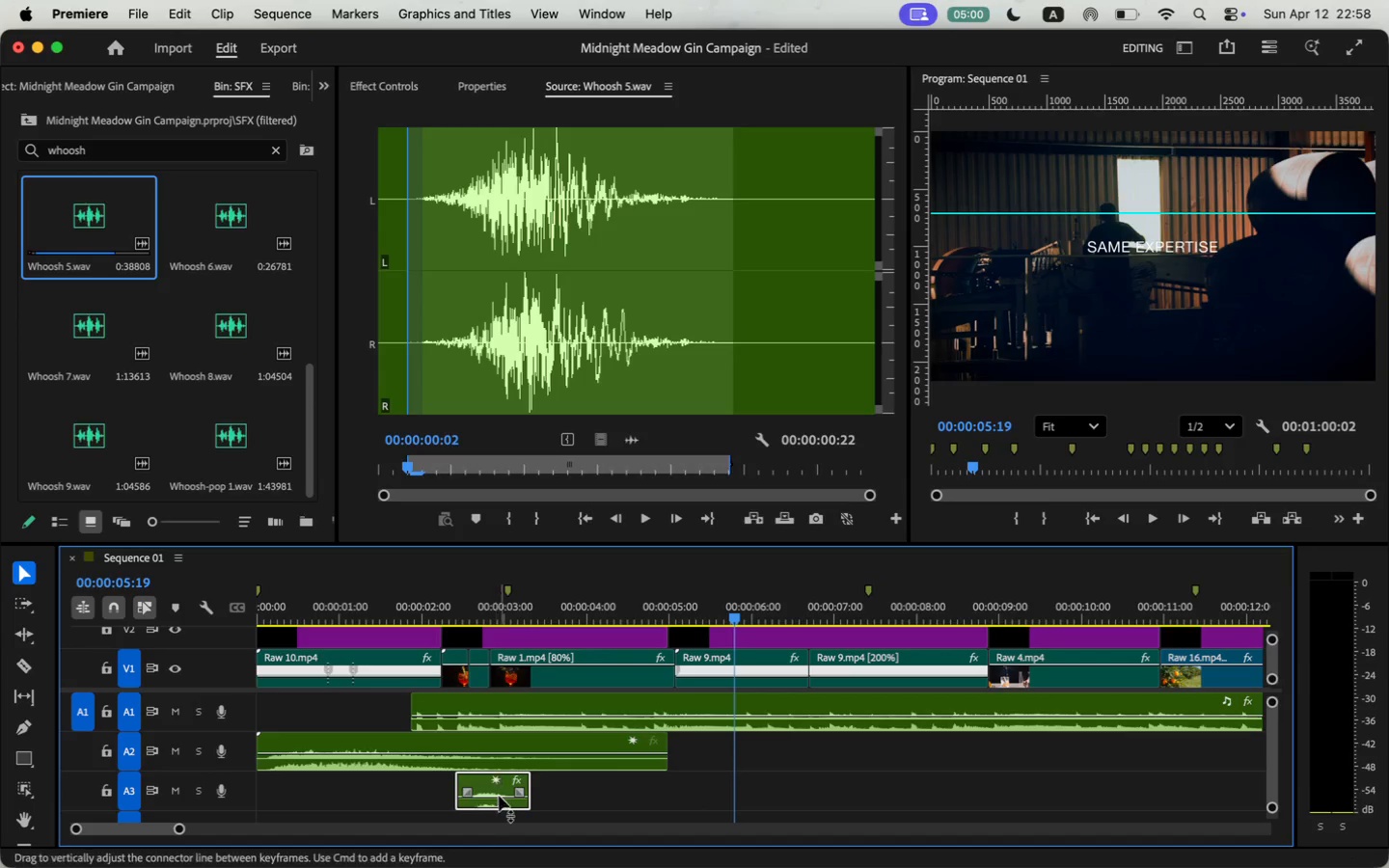 
left_click([491, 796])
 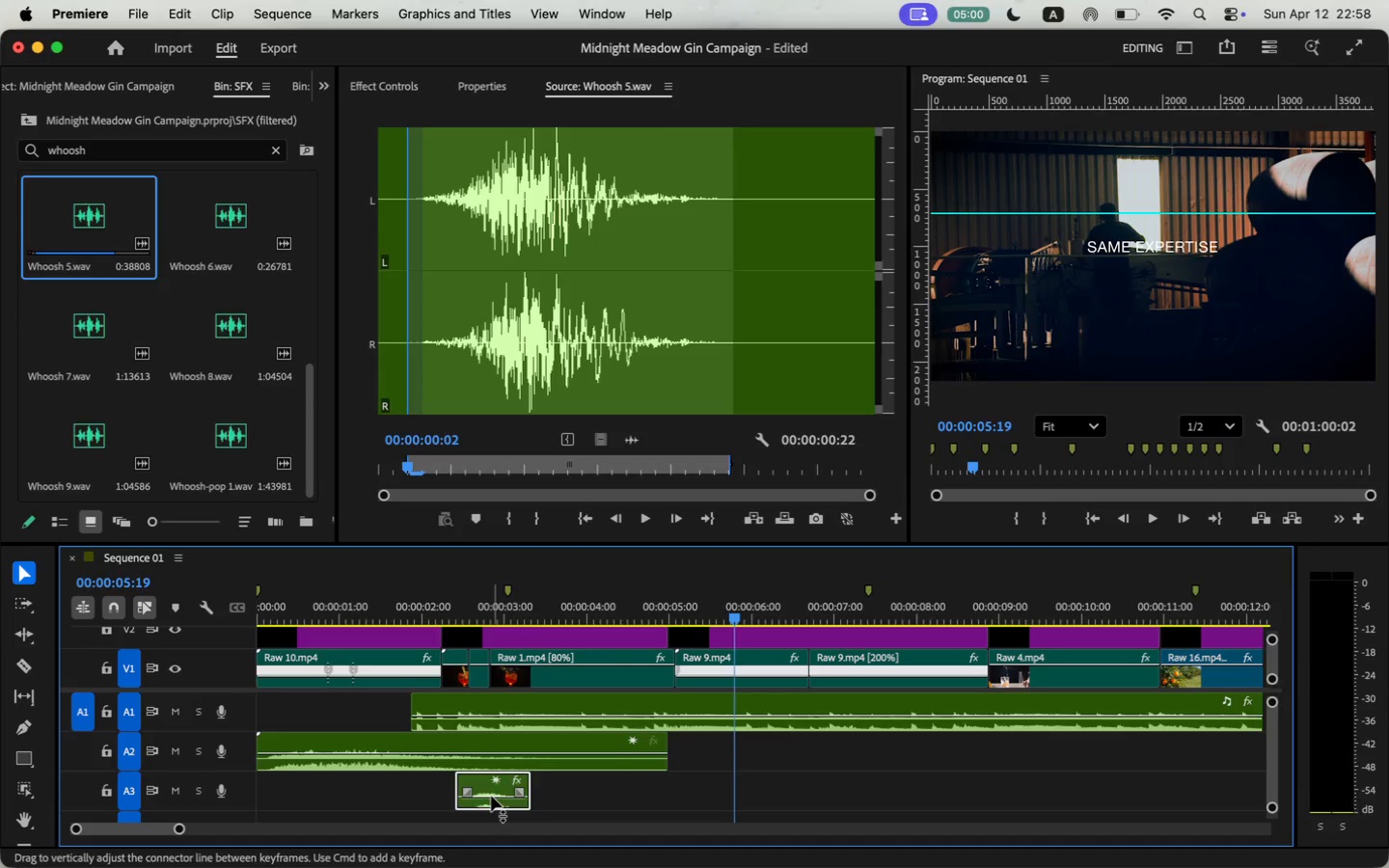 
key(Backspace)
 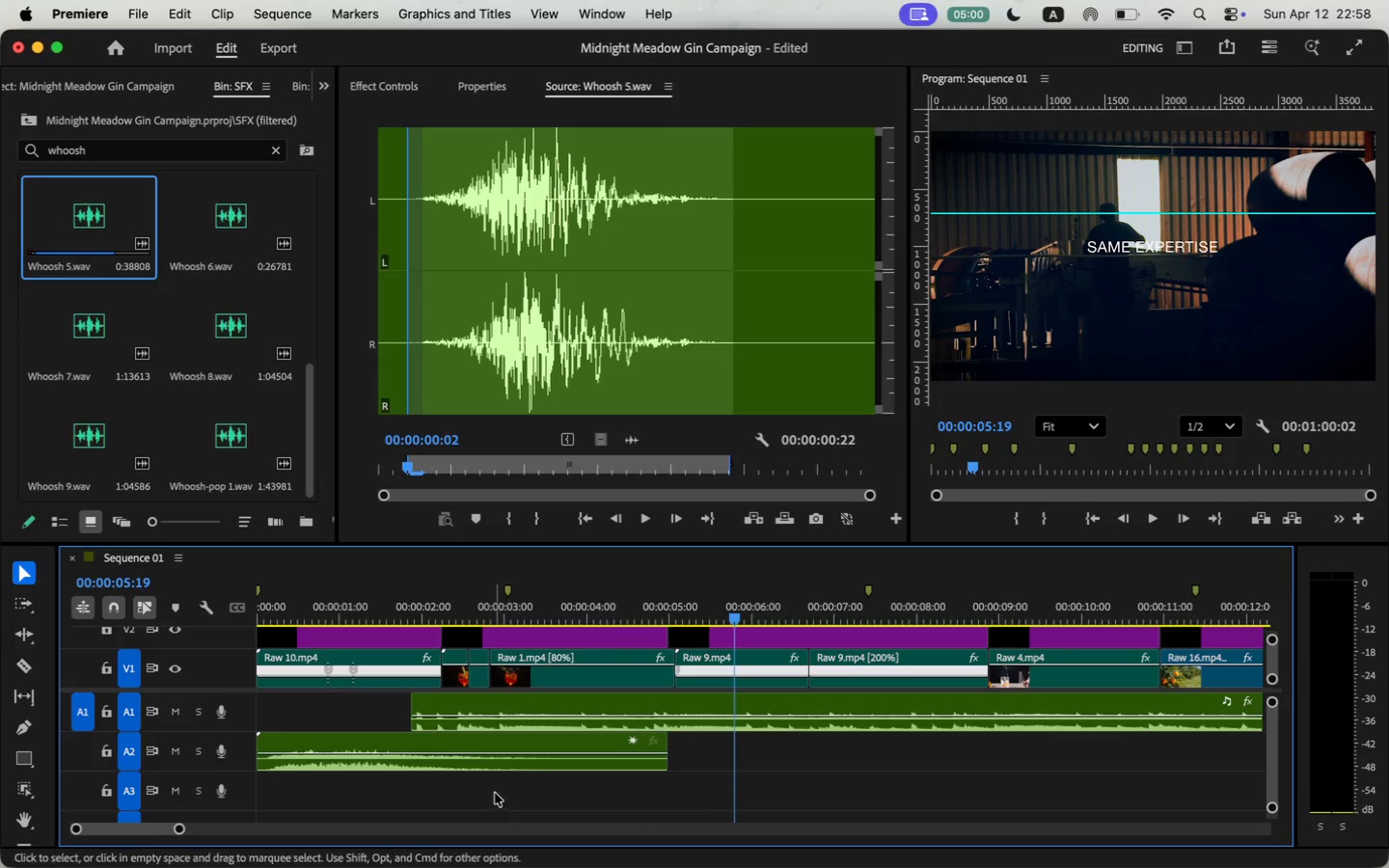 
left_click_drag(start_coordinate=[713, 625], to_coordinate=[653, 632])
 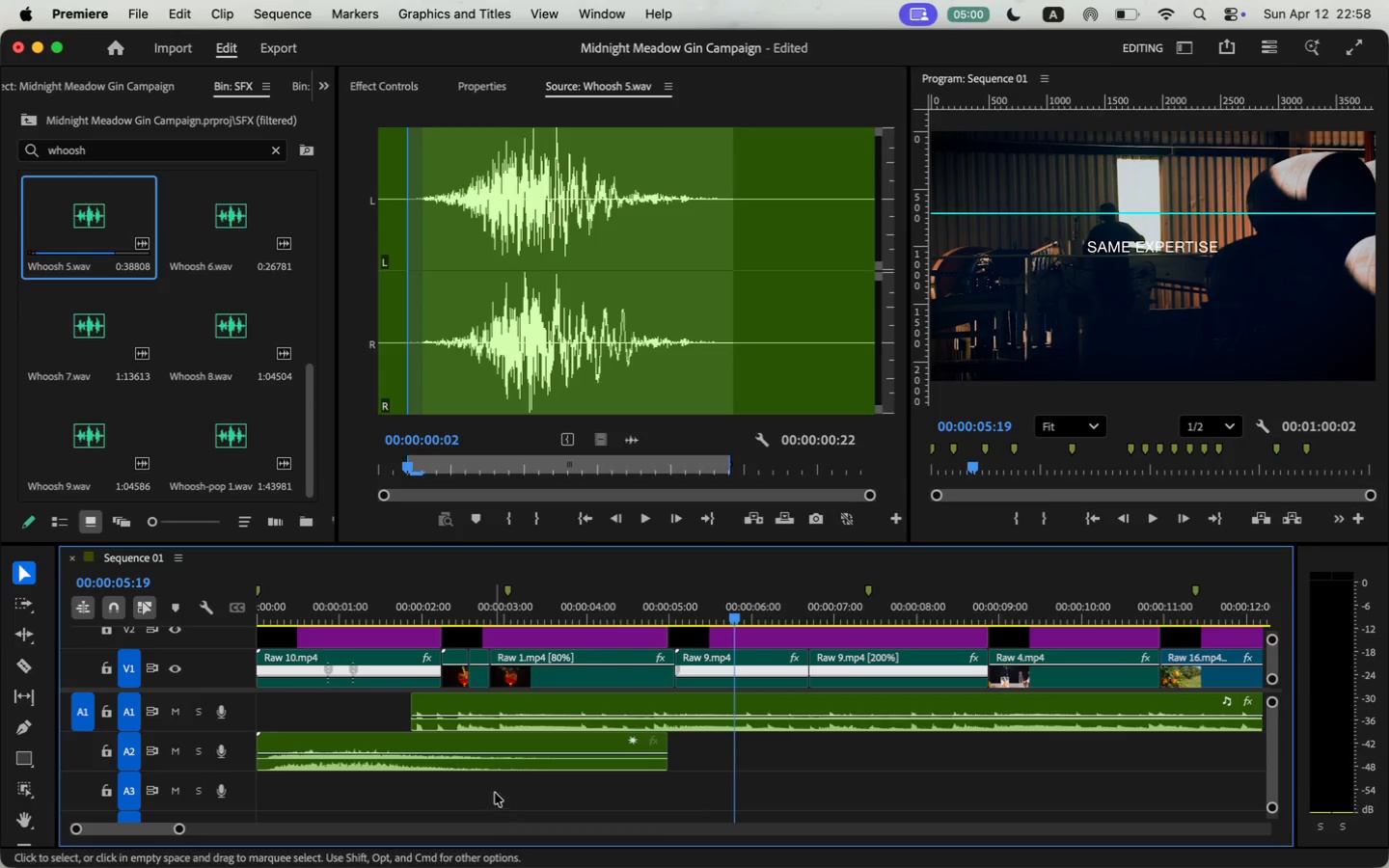 
left_click_drag(start_coordinate=[735, 615], to_coordinate=[676, 597])
 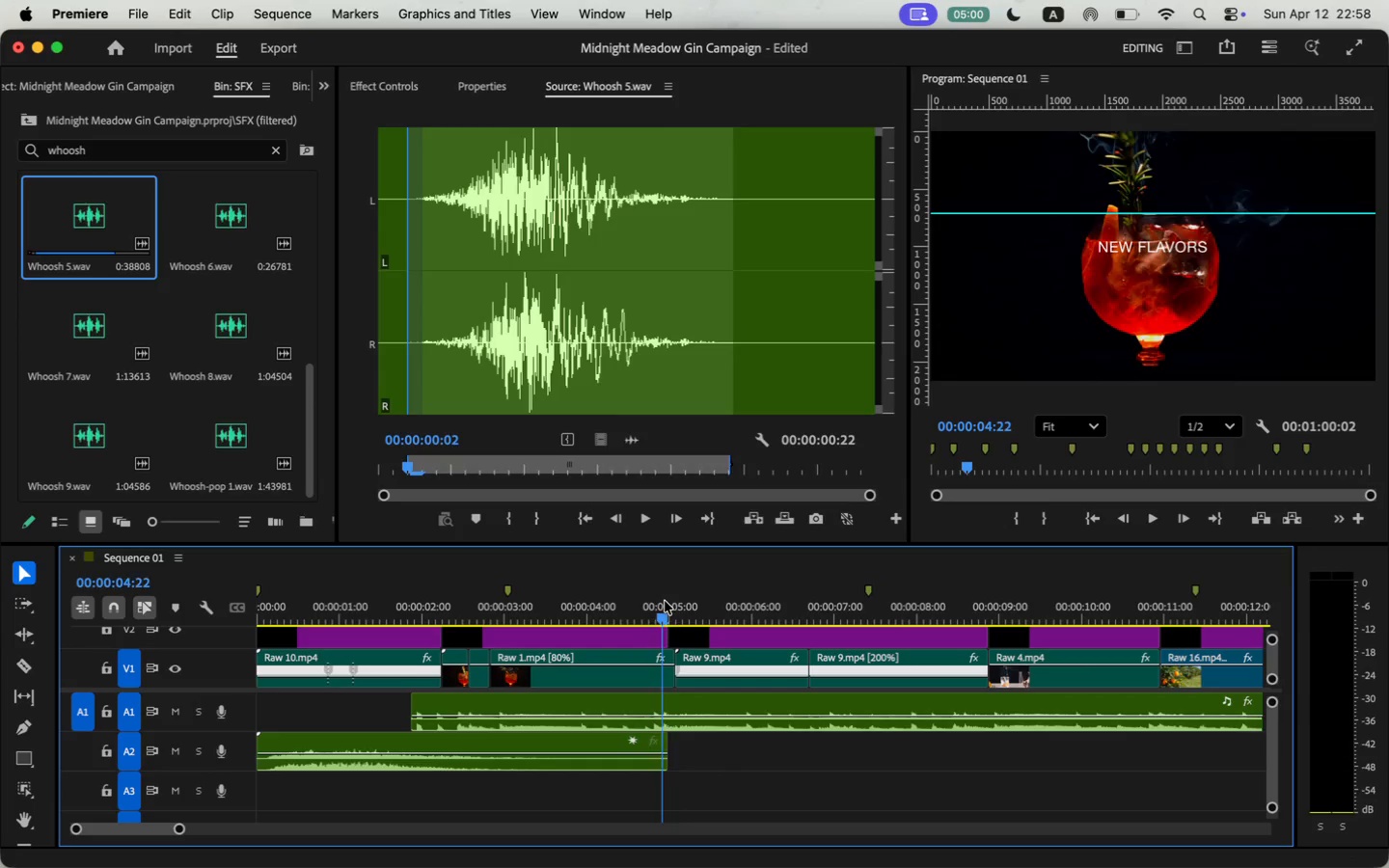 
double_click([147, 149])
 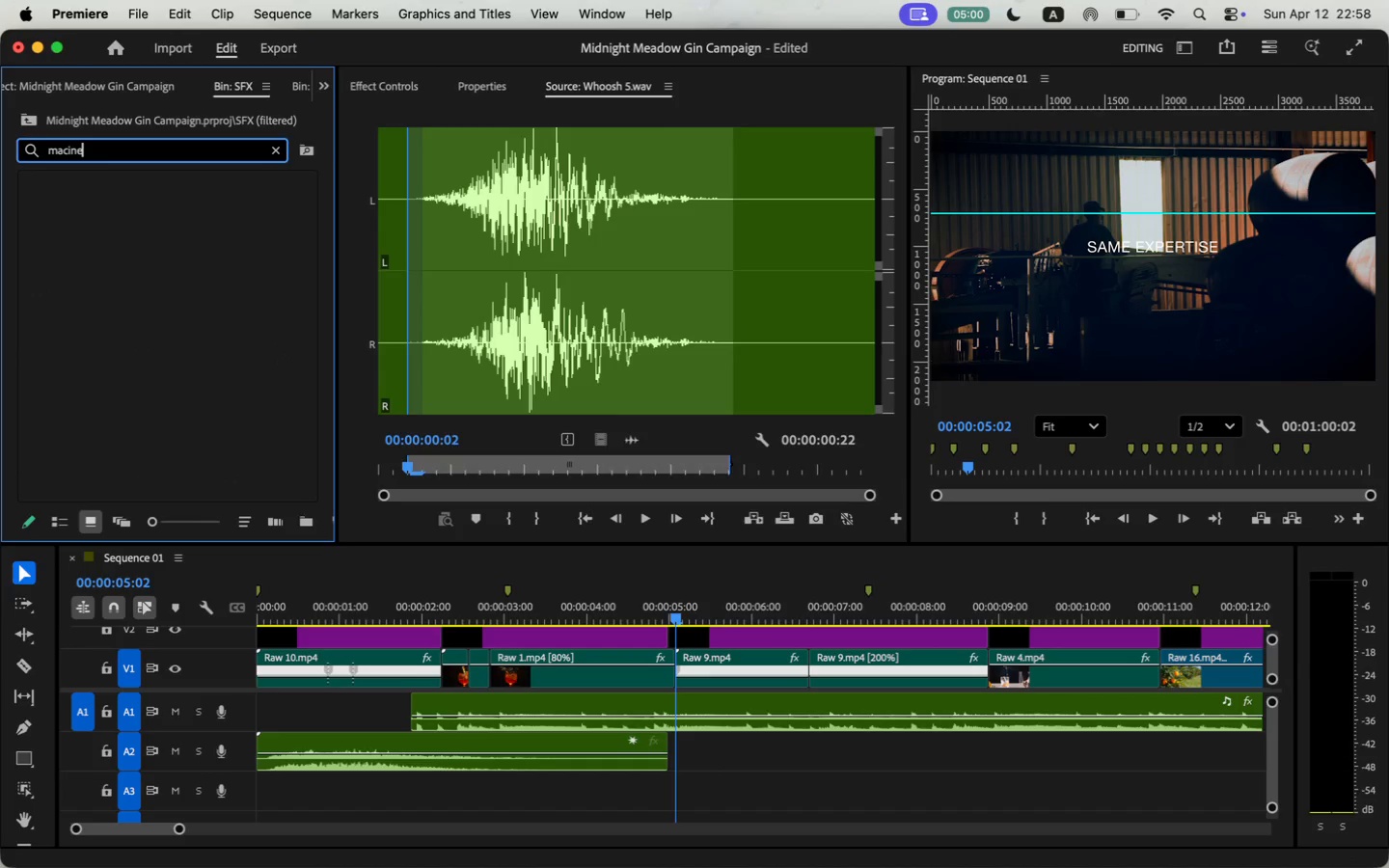 
type(macine)
key(Backspace)
key(Backspace)
key(Backspace)
type(hine)
 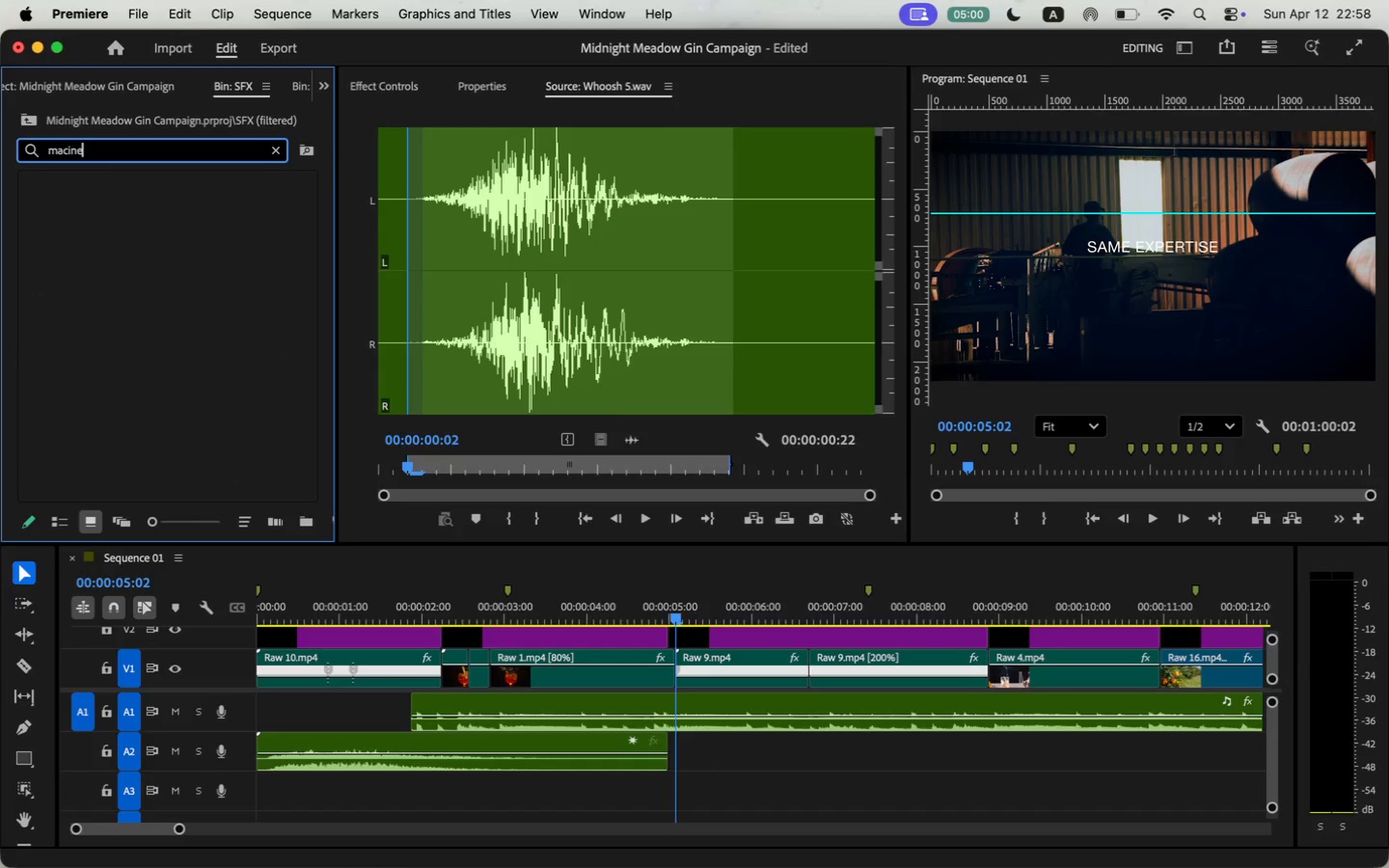 
left_click_drag(start_coordinate=[112, 223], to_coordinate=[641, 782])
 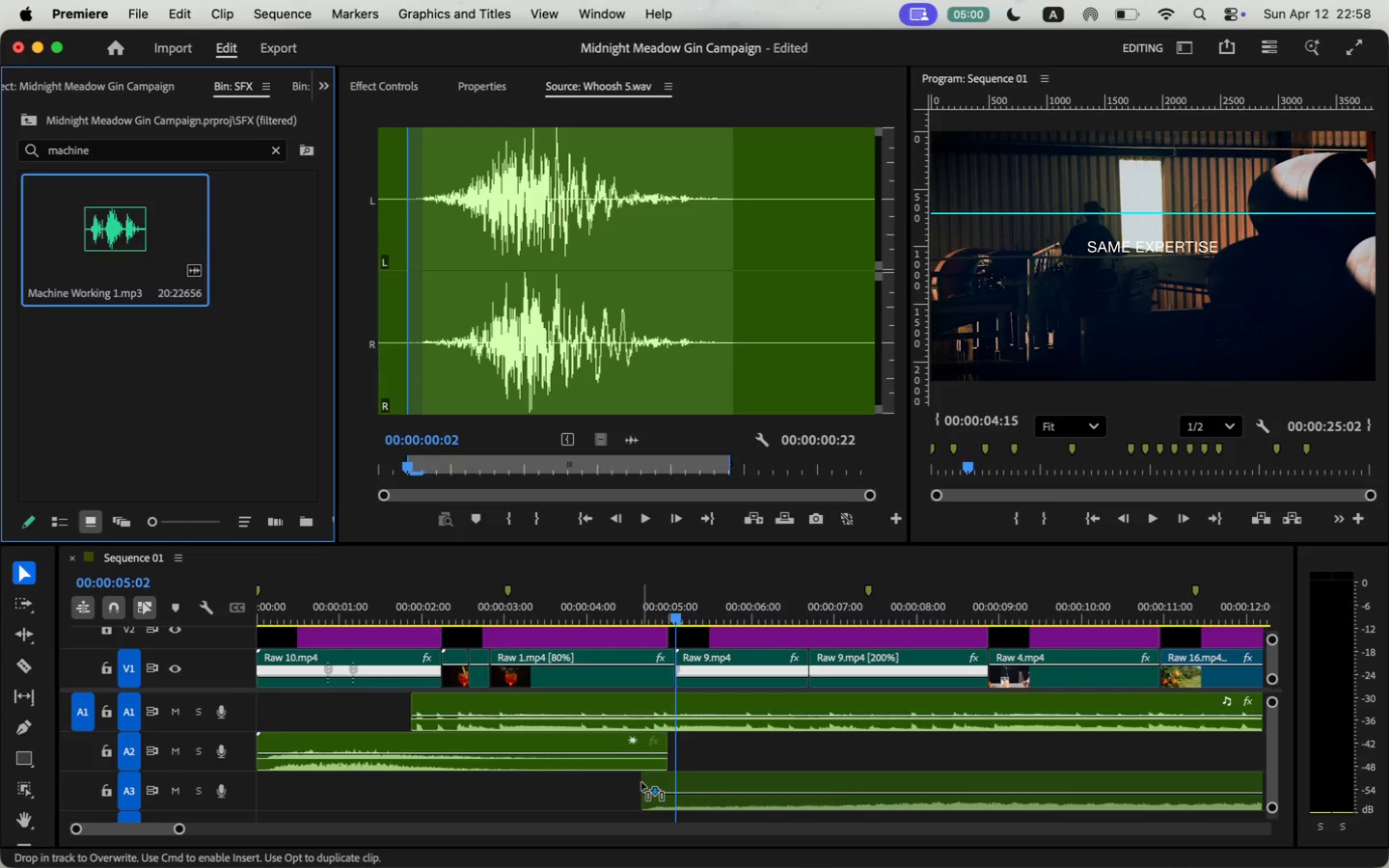 
left_click([620, 610])
 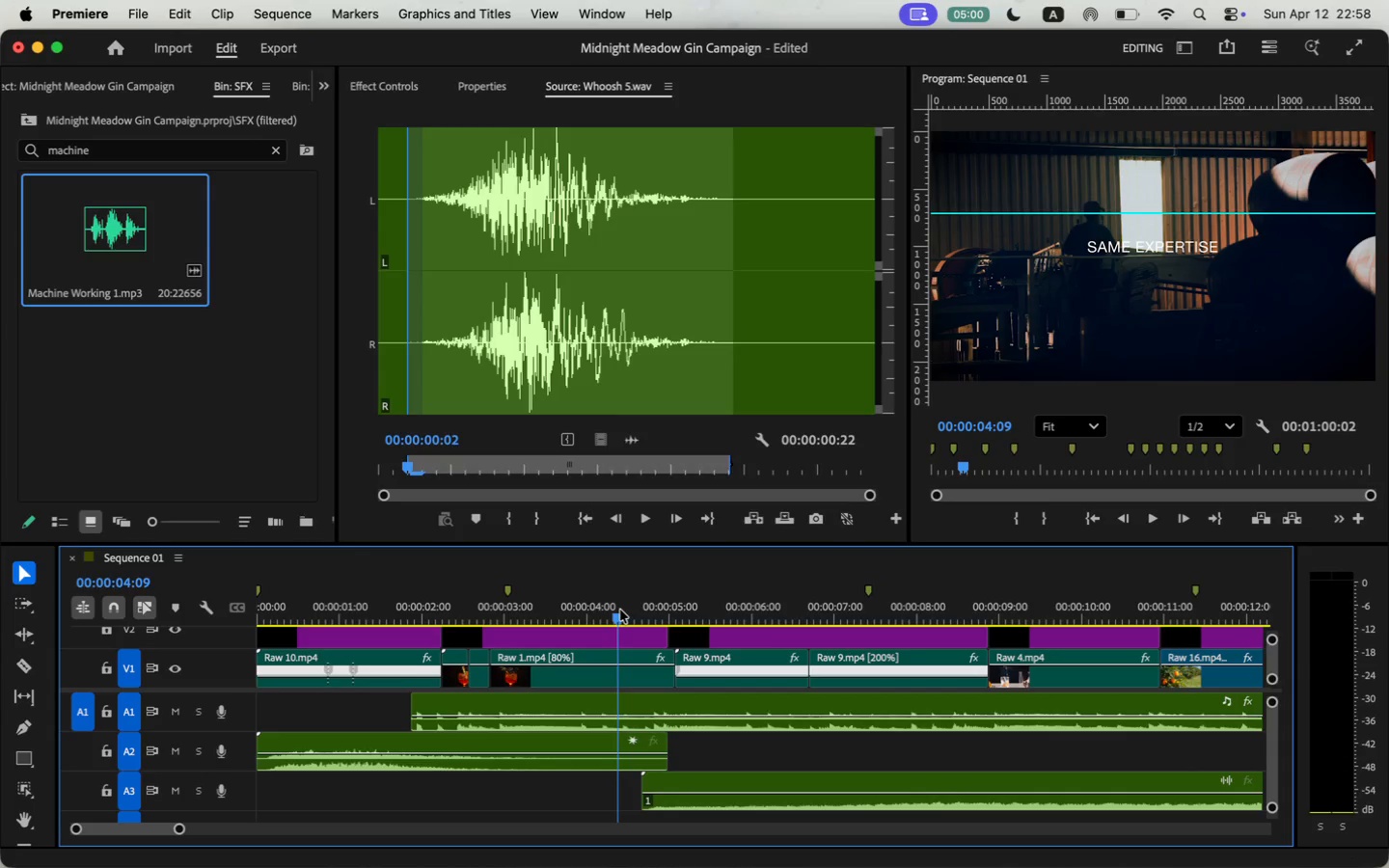 
key(Space)
 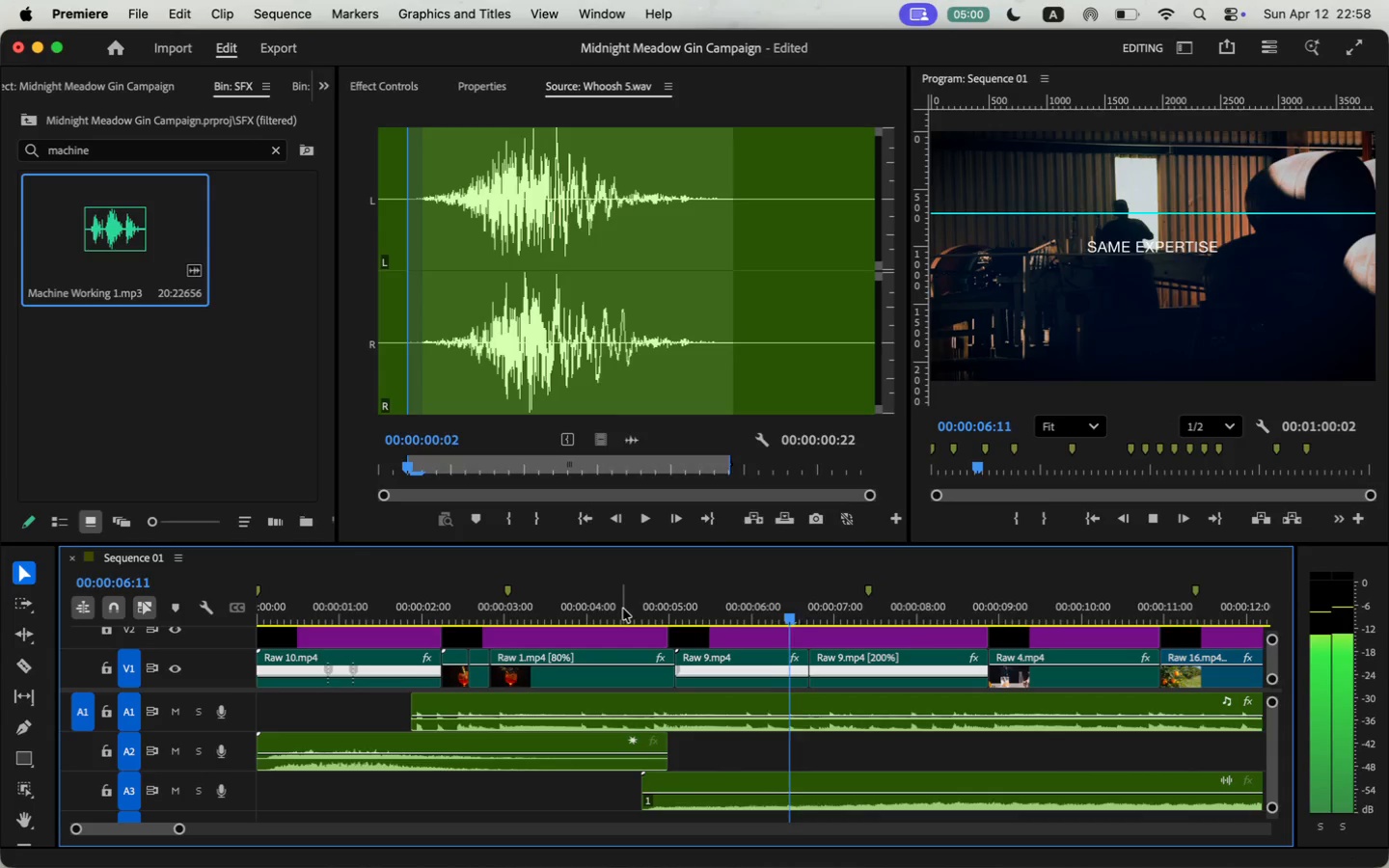 
key(Space)
 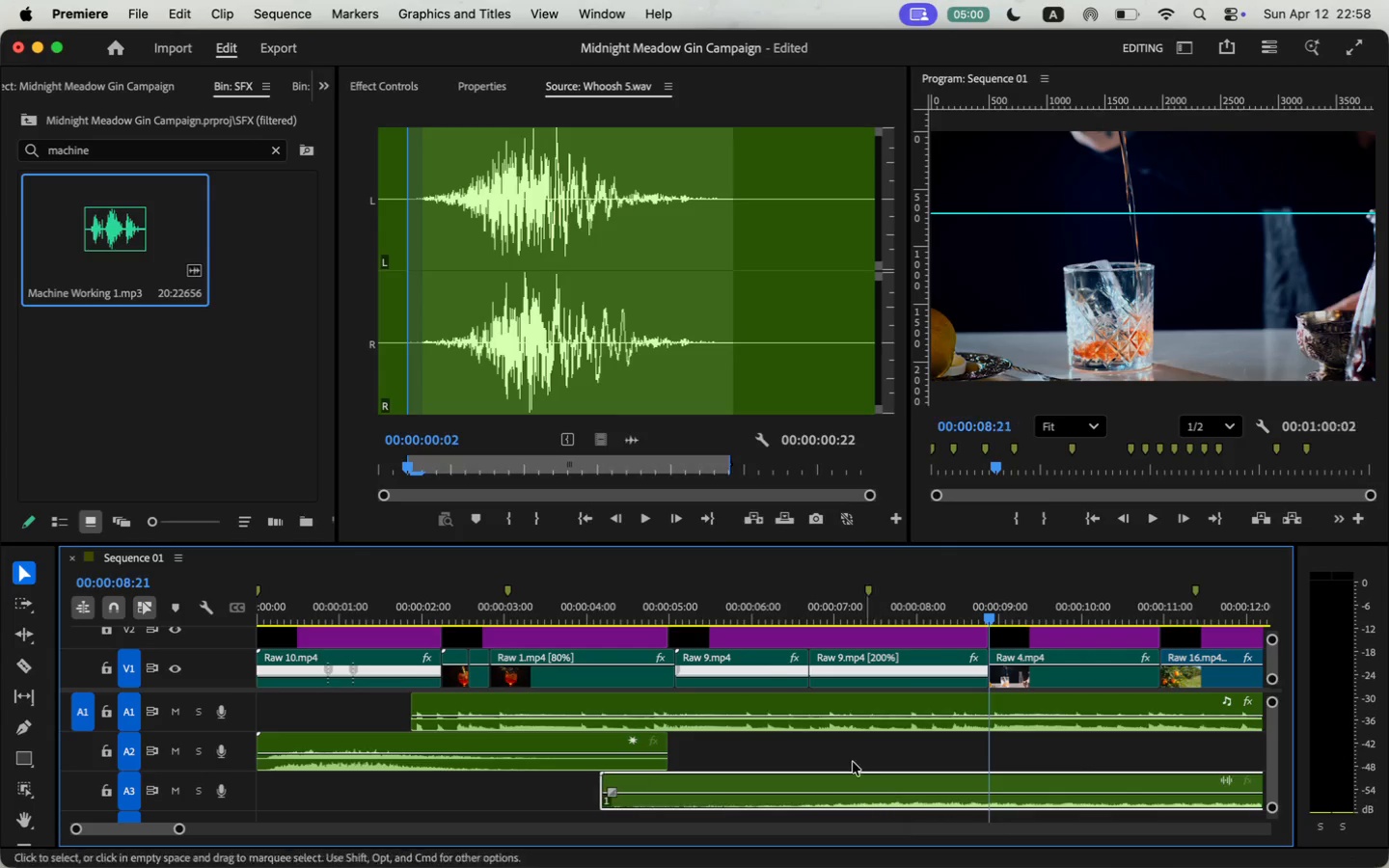 
left_click_drag(start_coordinate=[912, 783], to_coordinate=[871, 786])
 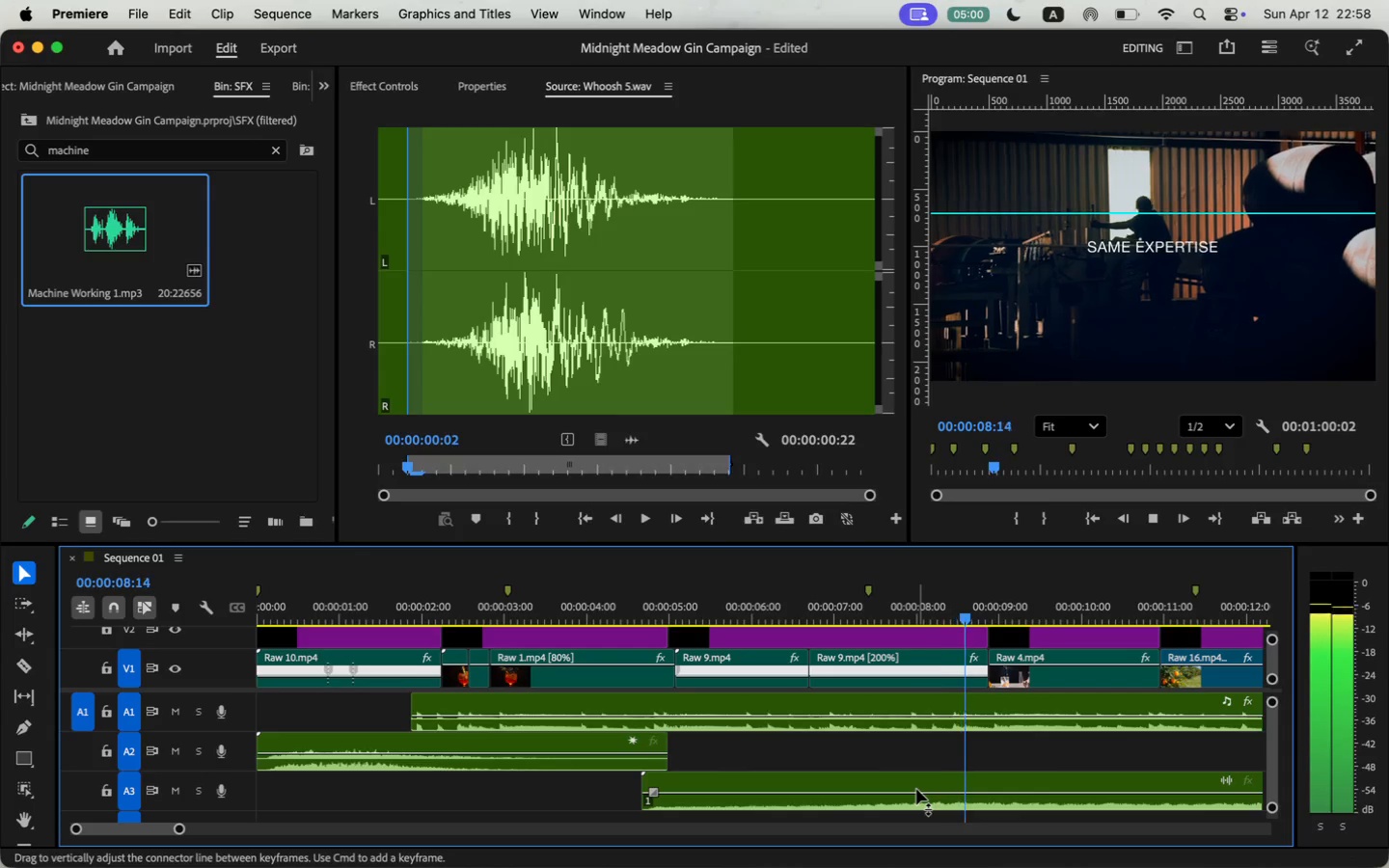 
left_click([580, 617])
 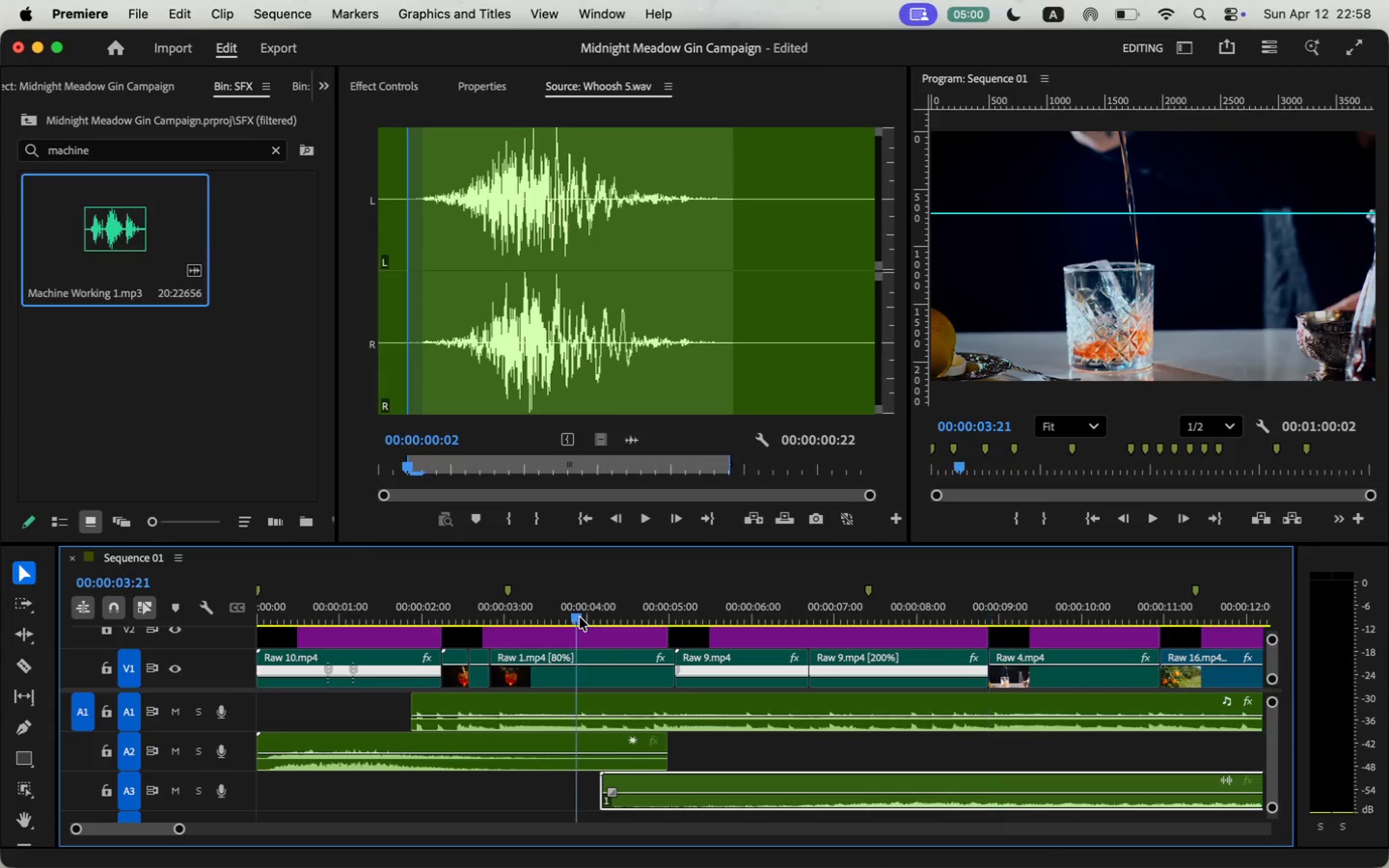 
key(Space)
 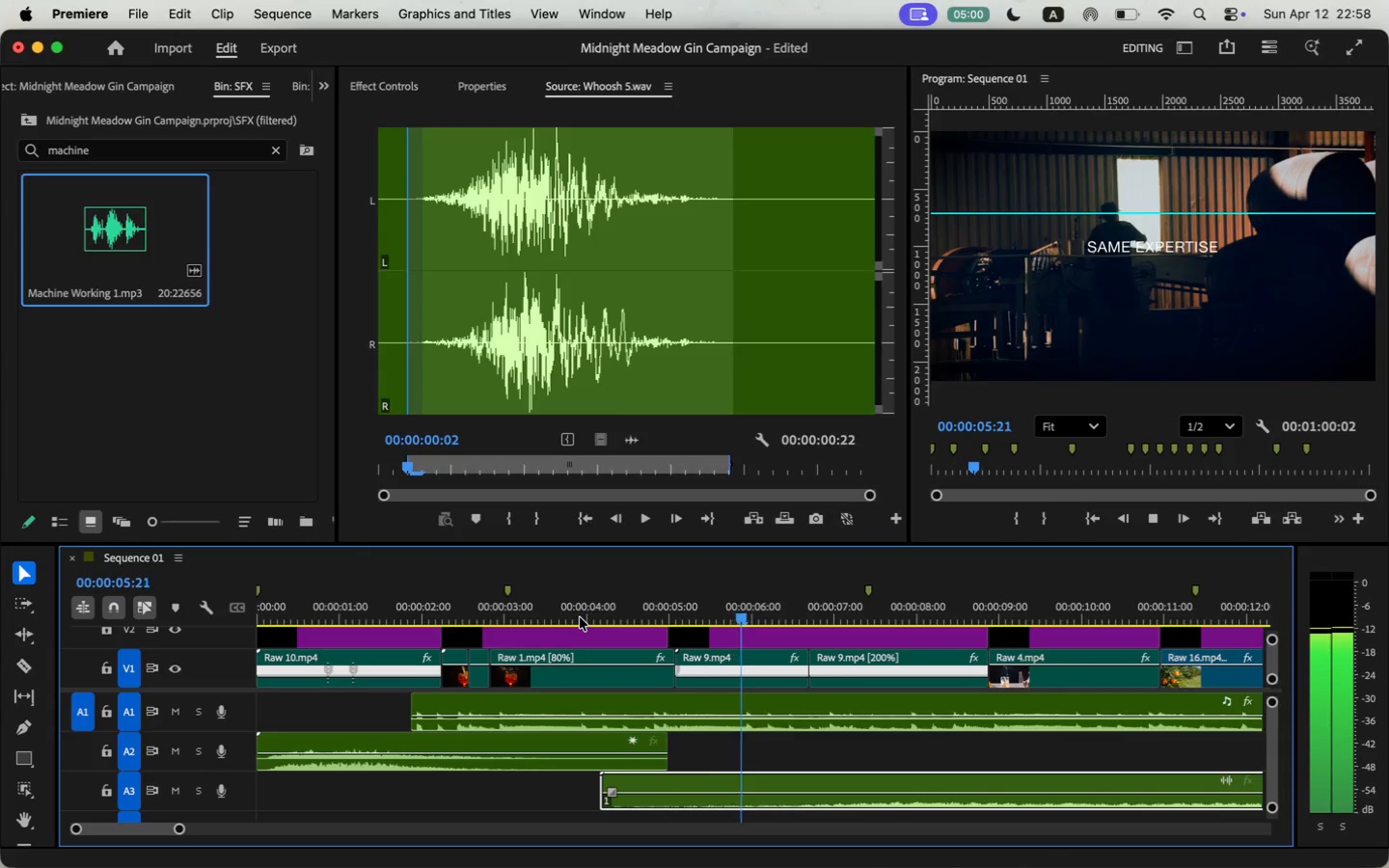 
key(Space)
 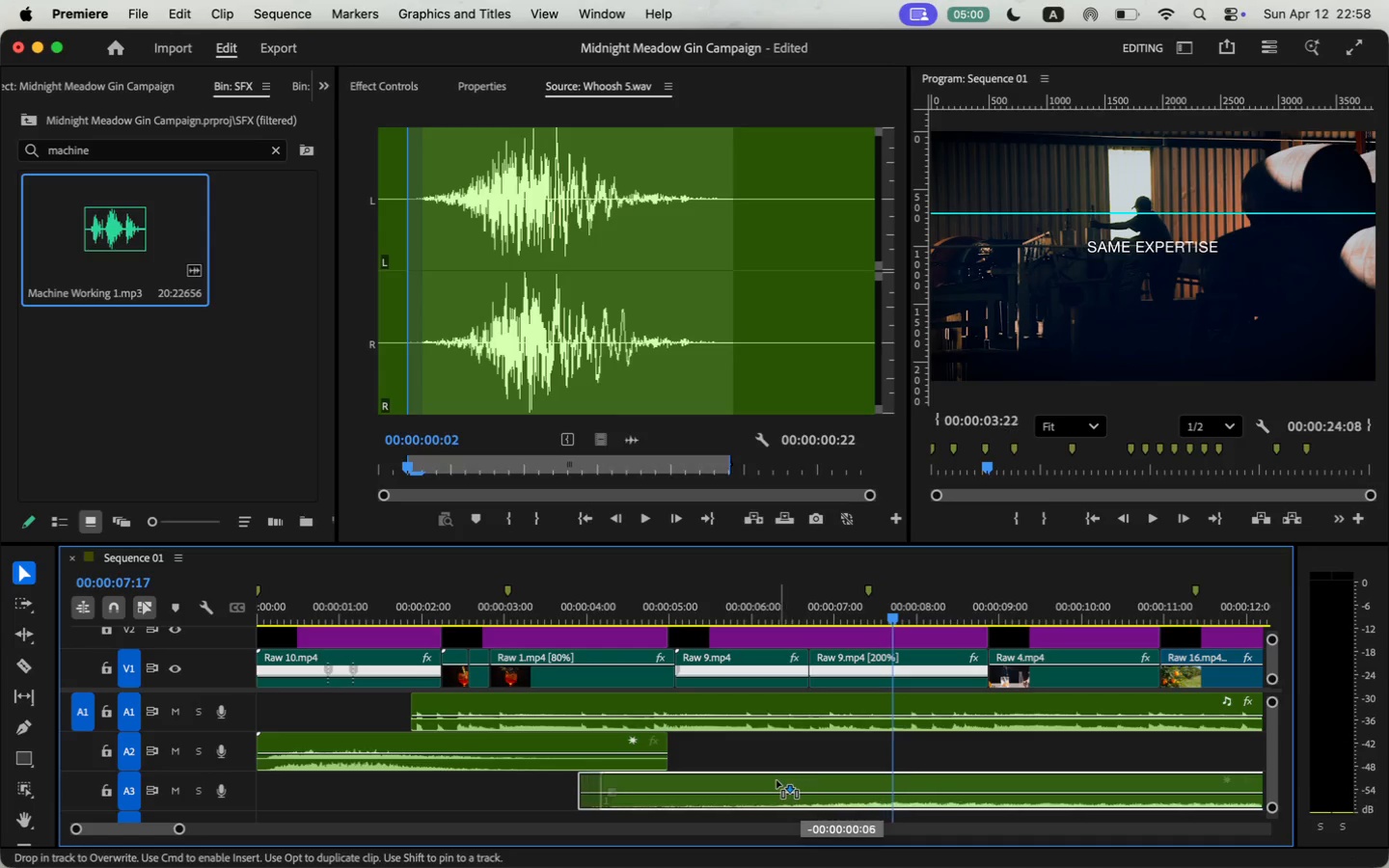 
left_click_drag(start_coordinate=[801, 779], to_coordinate=[772, 780])
 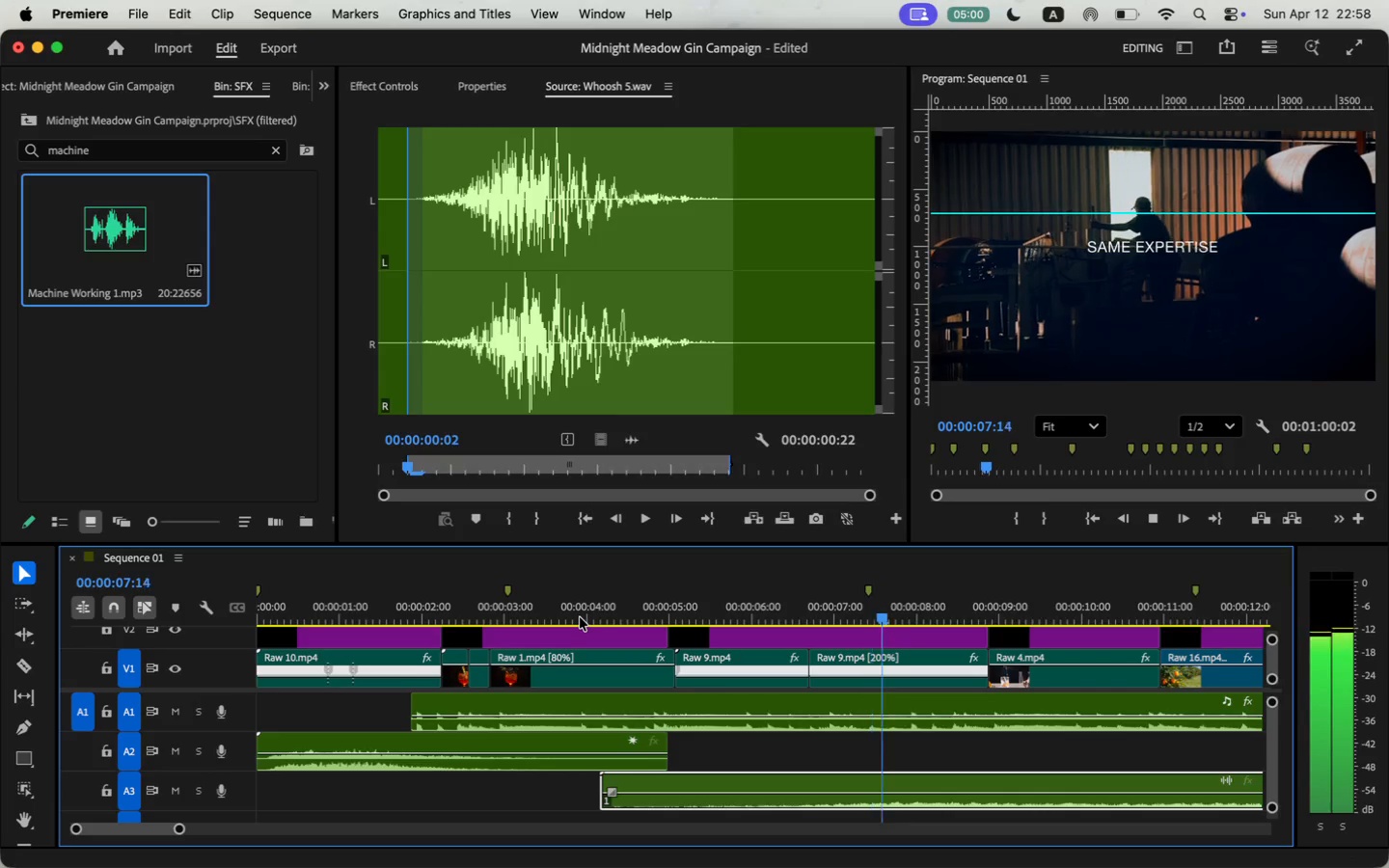 
left_click_drag(start_coordinate=[575, 803], to_coordinate=[650, 807])
 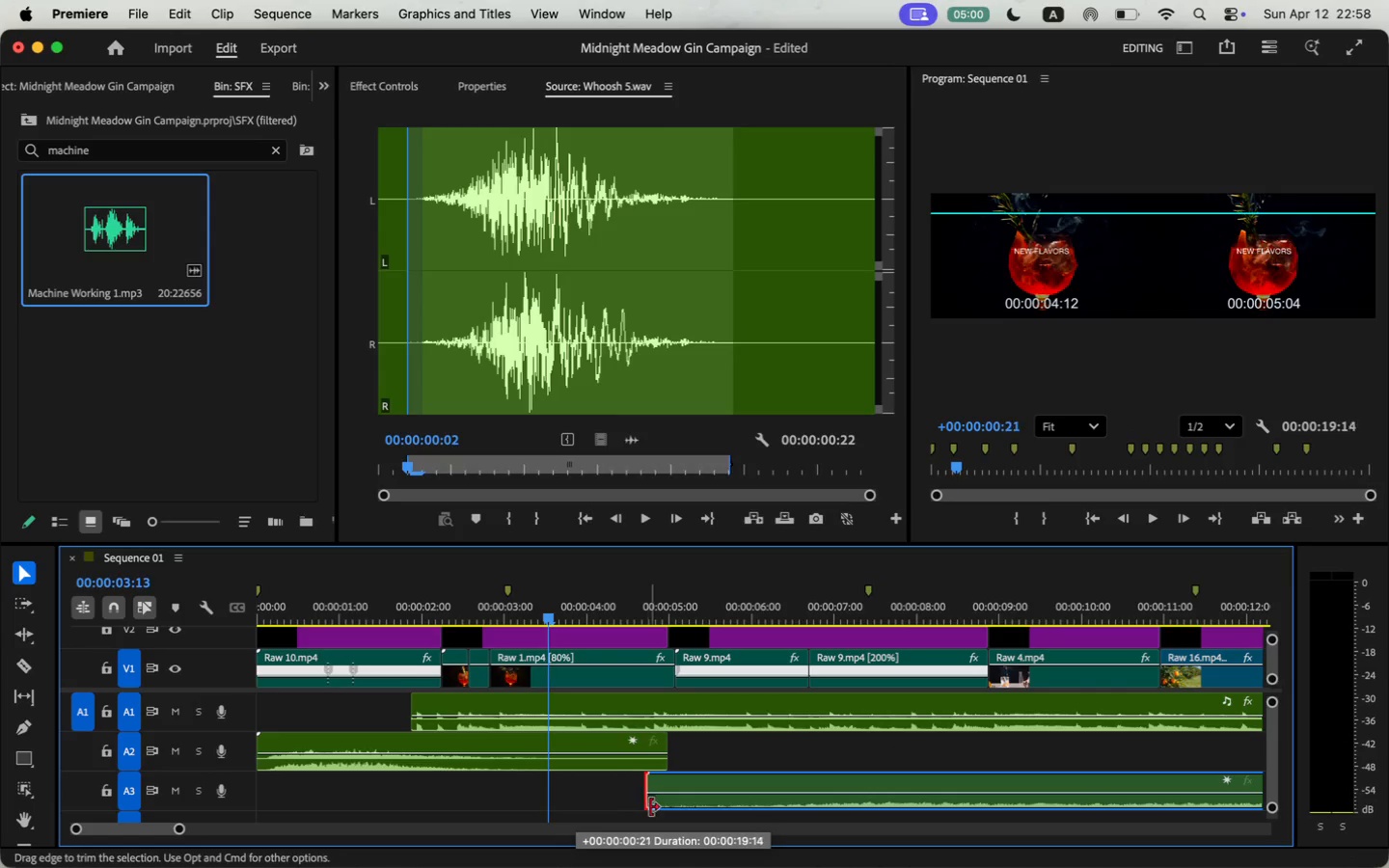 
left_click([608, 590])
 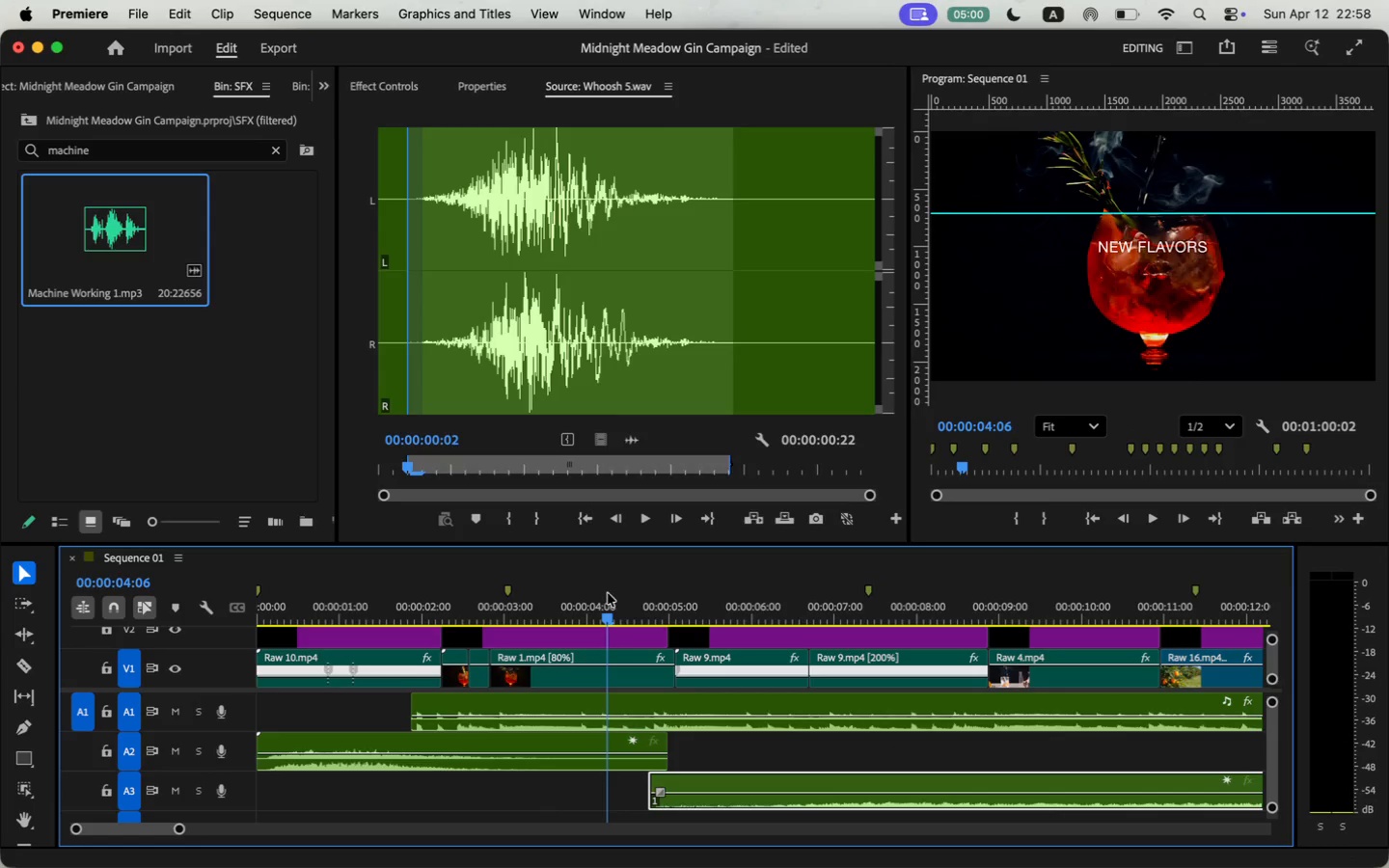 
key(Space)
 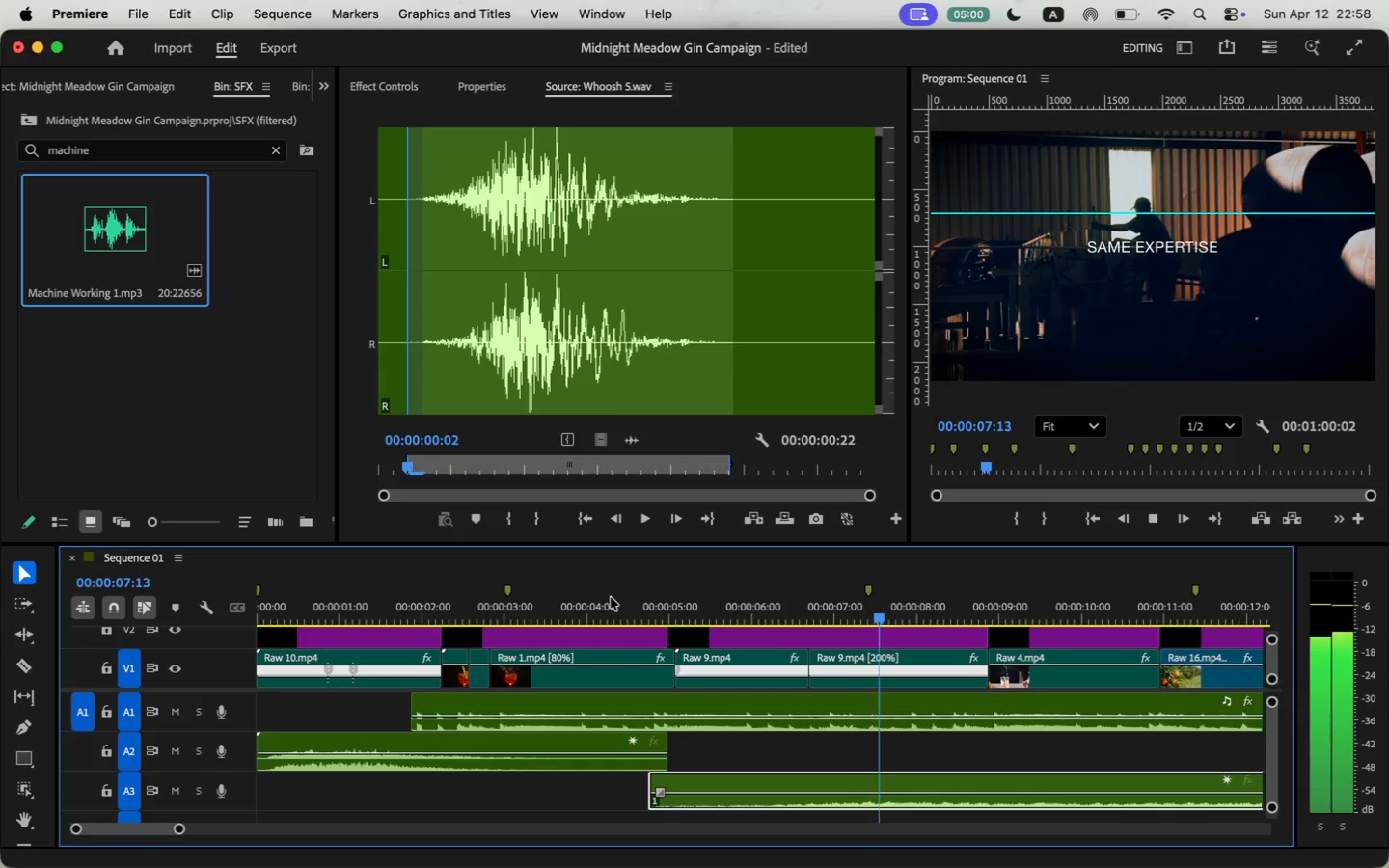 
key(Space)
 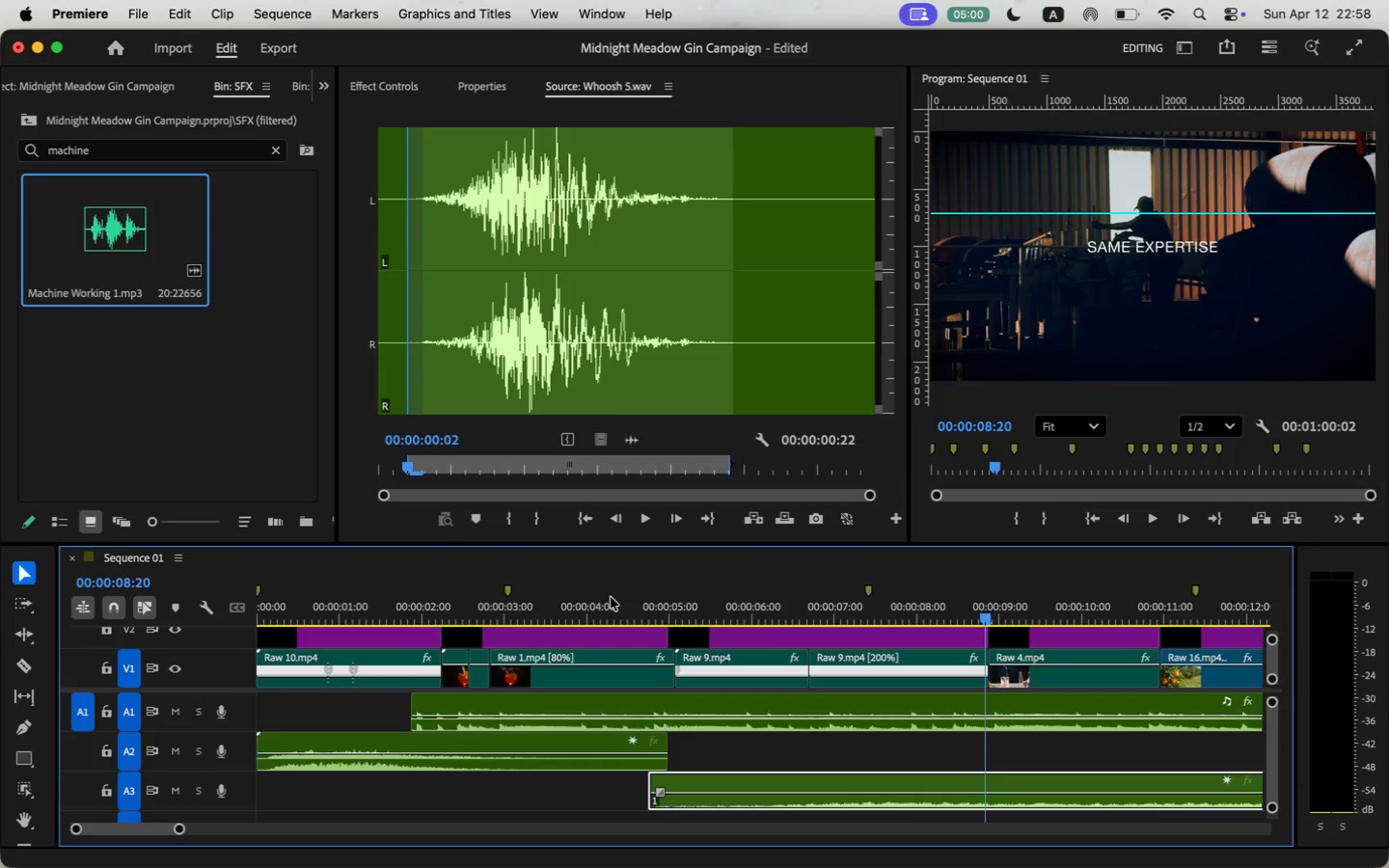 
key(Space)
 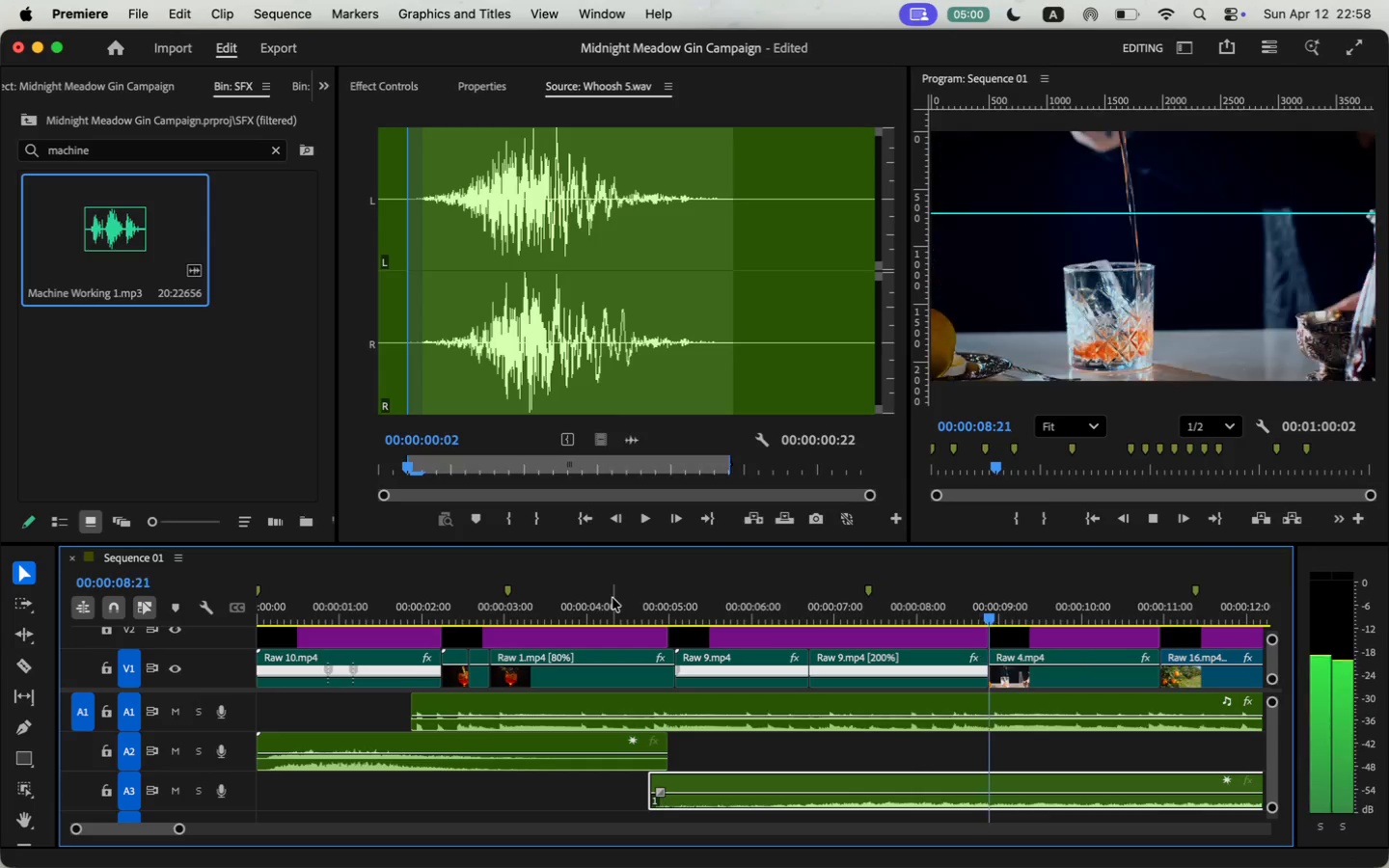 
key(Space)
 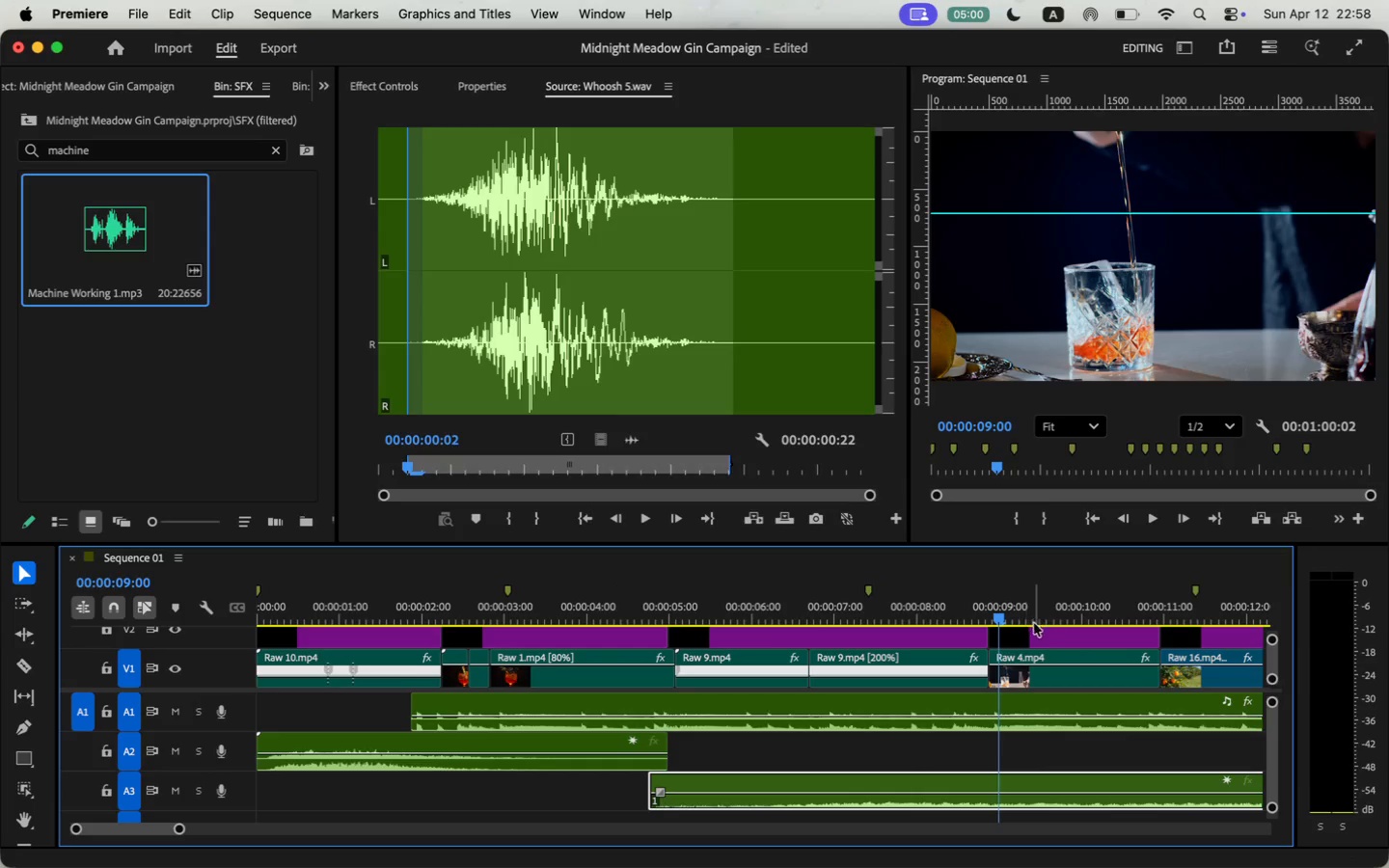 
left_click_drag(start_coordinate=[1018, 620], to_coordinate=[990, 628])
 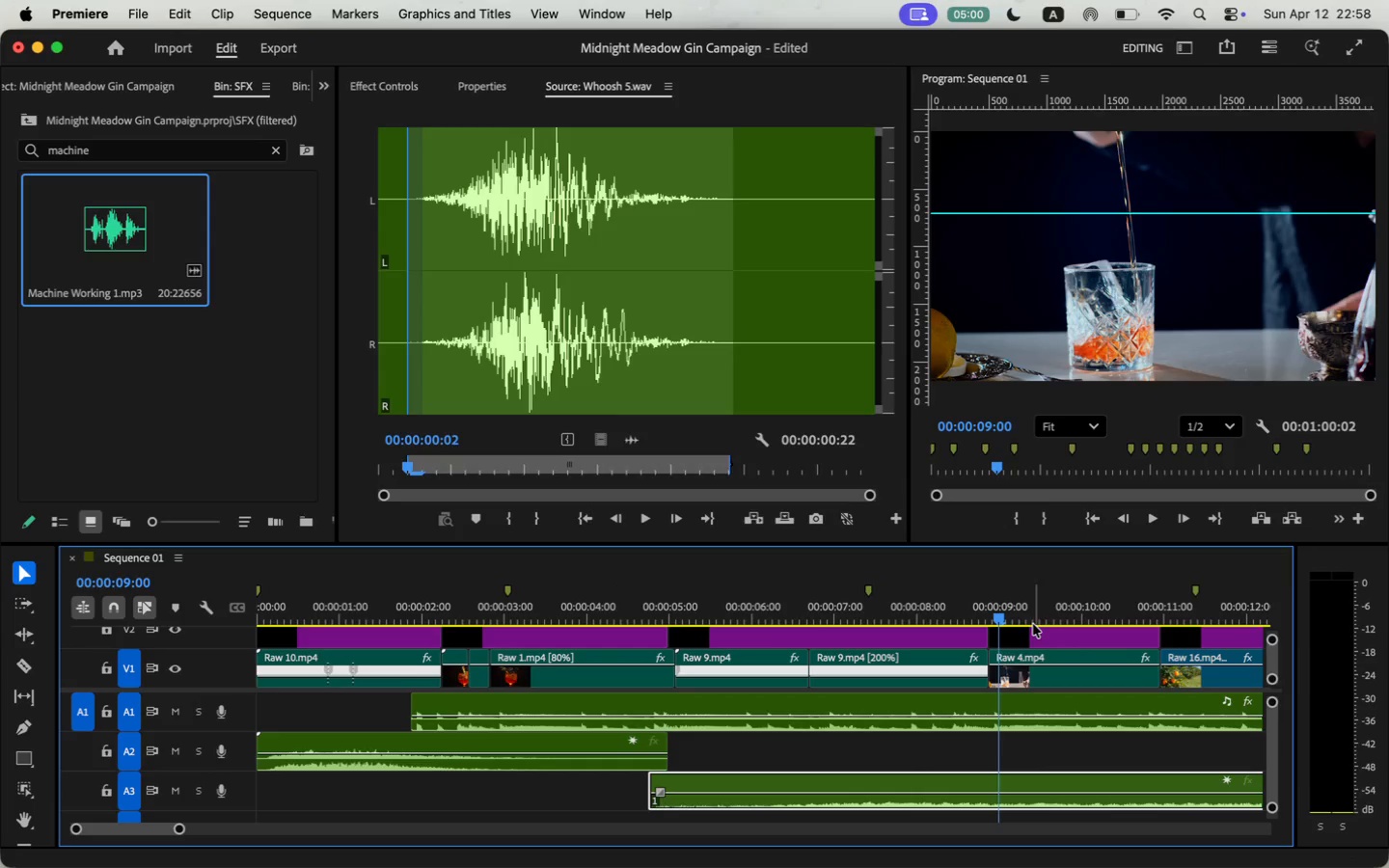 
type(cv)
 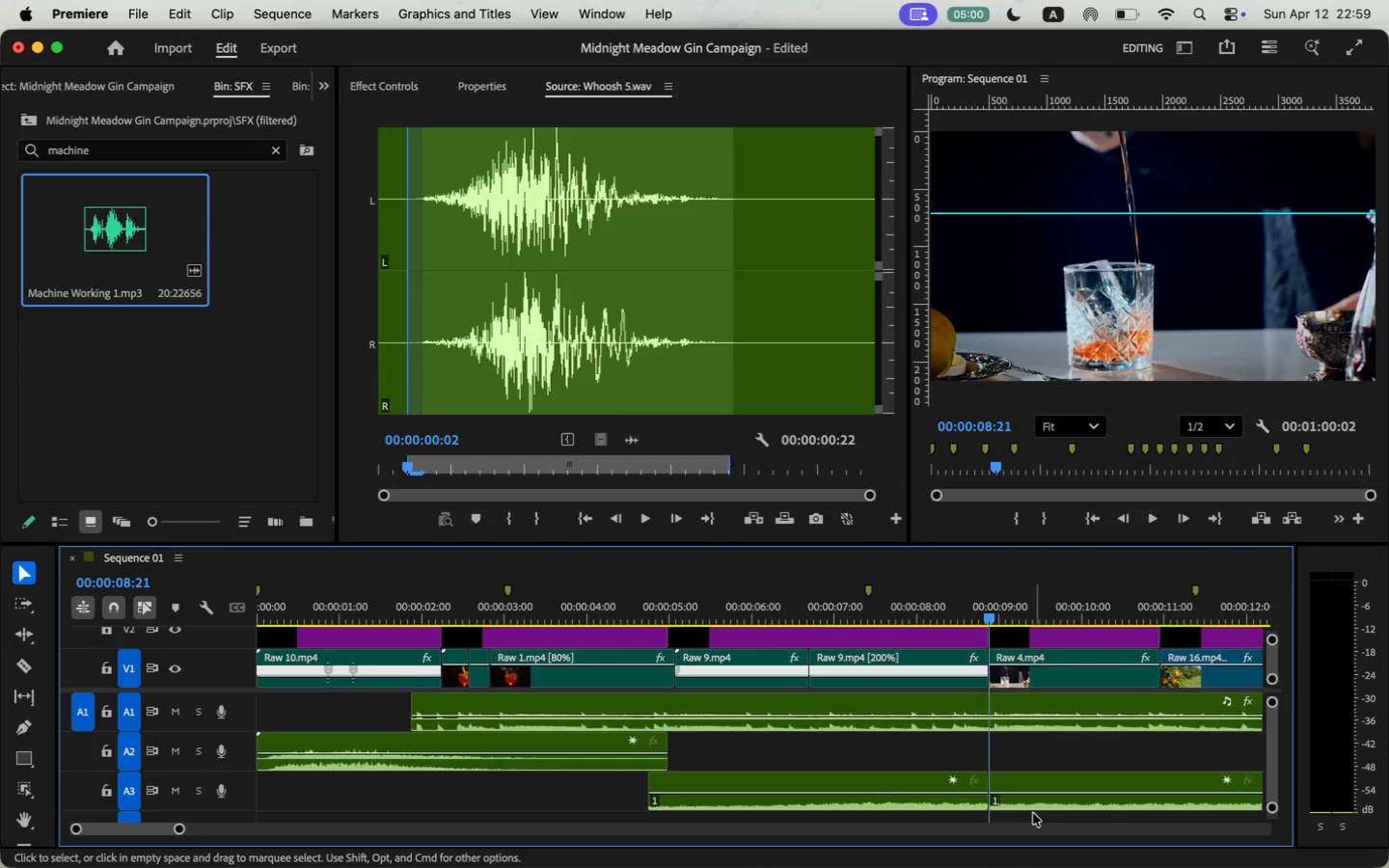 
left_click([1036, 800])
 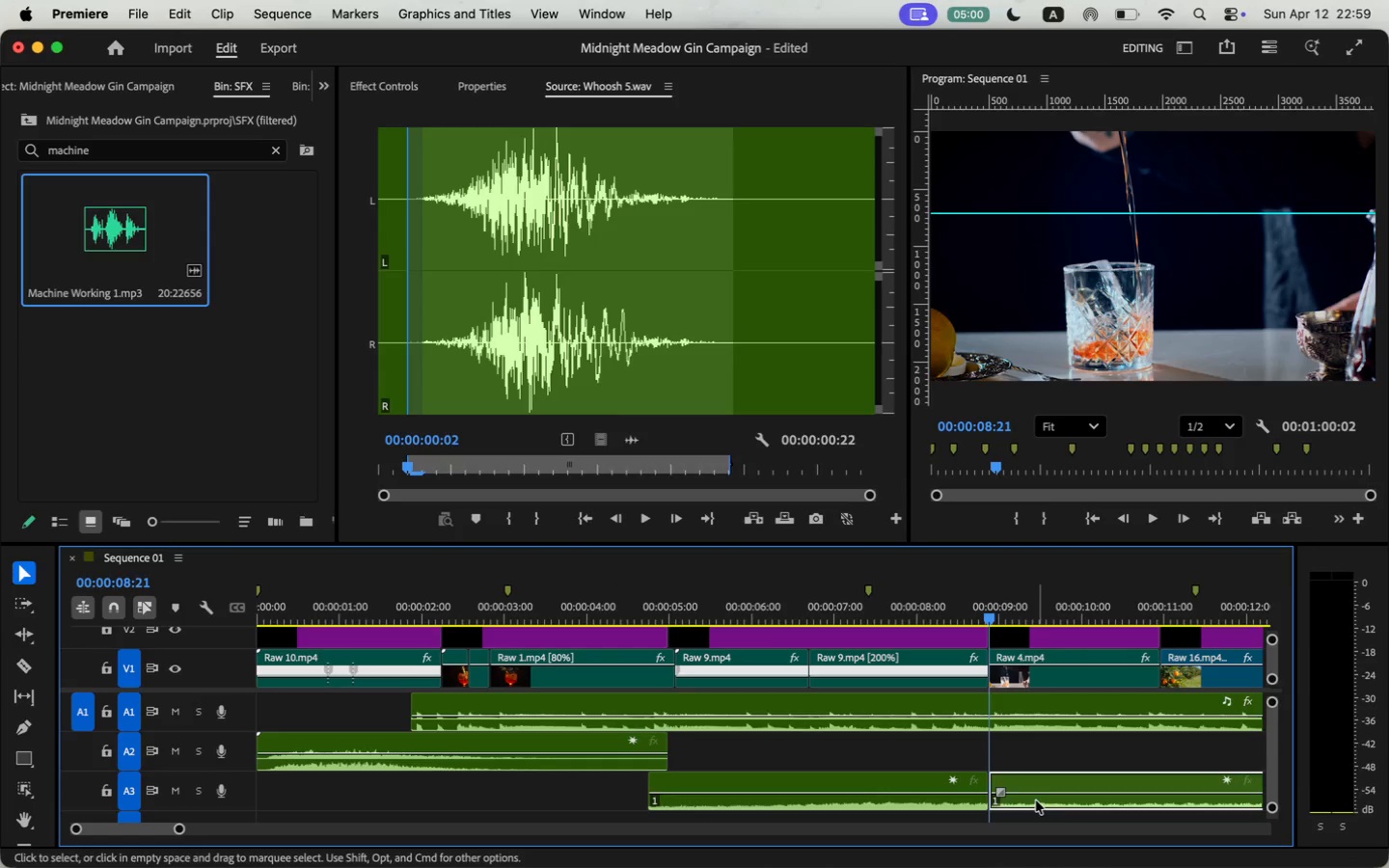 
key(Backspace)
 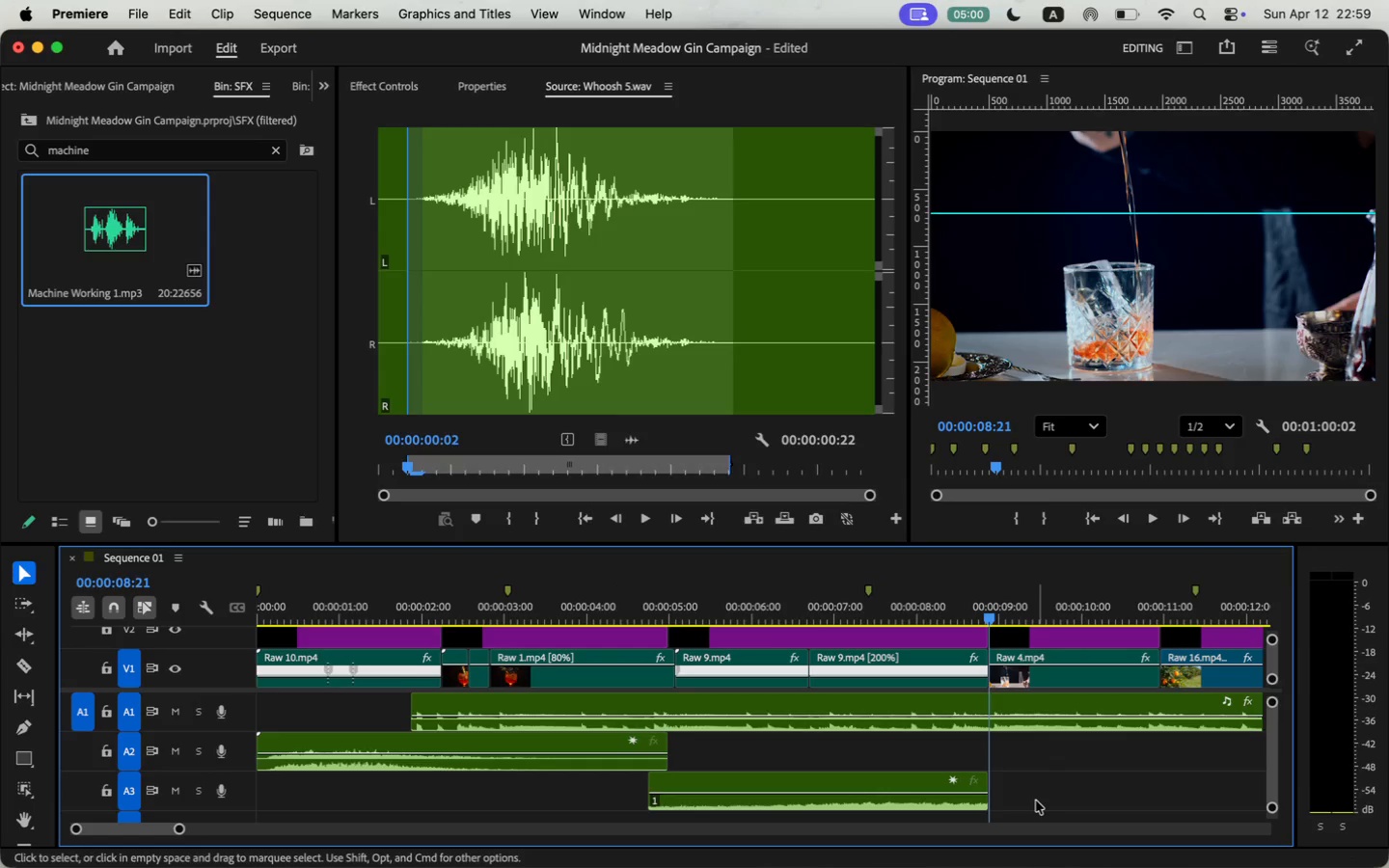 
double_click([191, 156])
 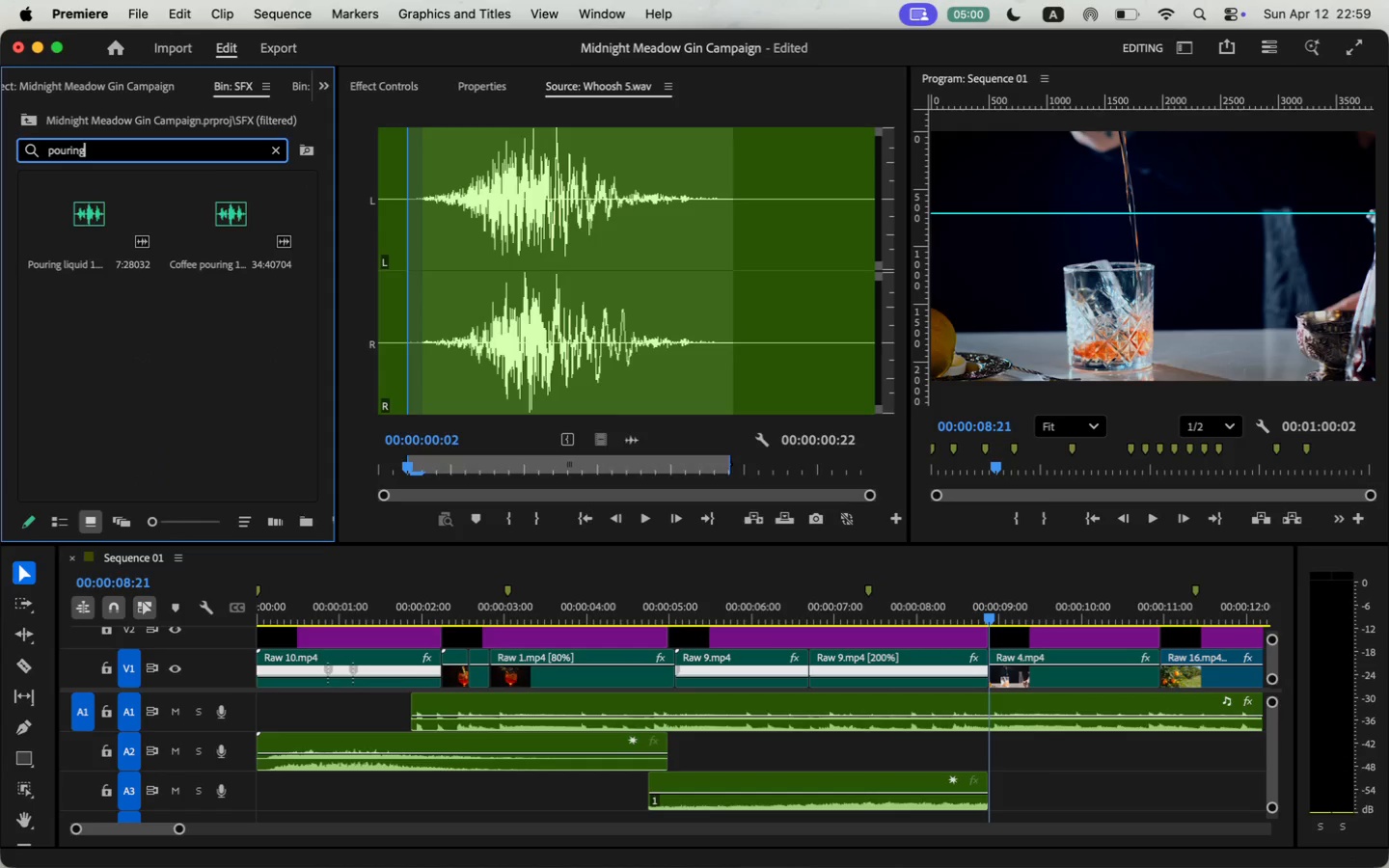 
type(pouring)
 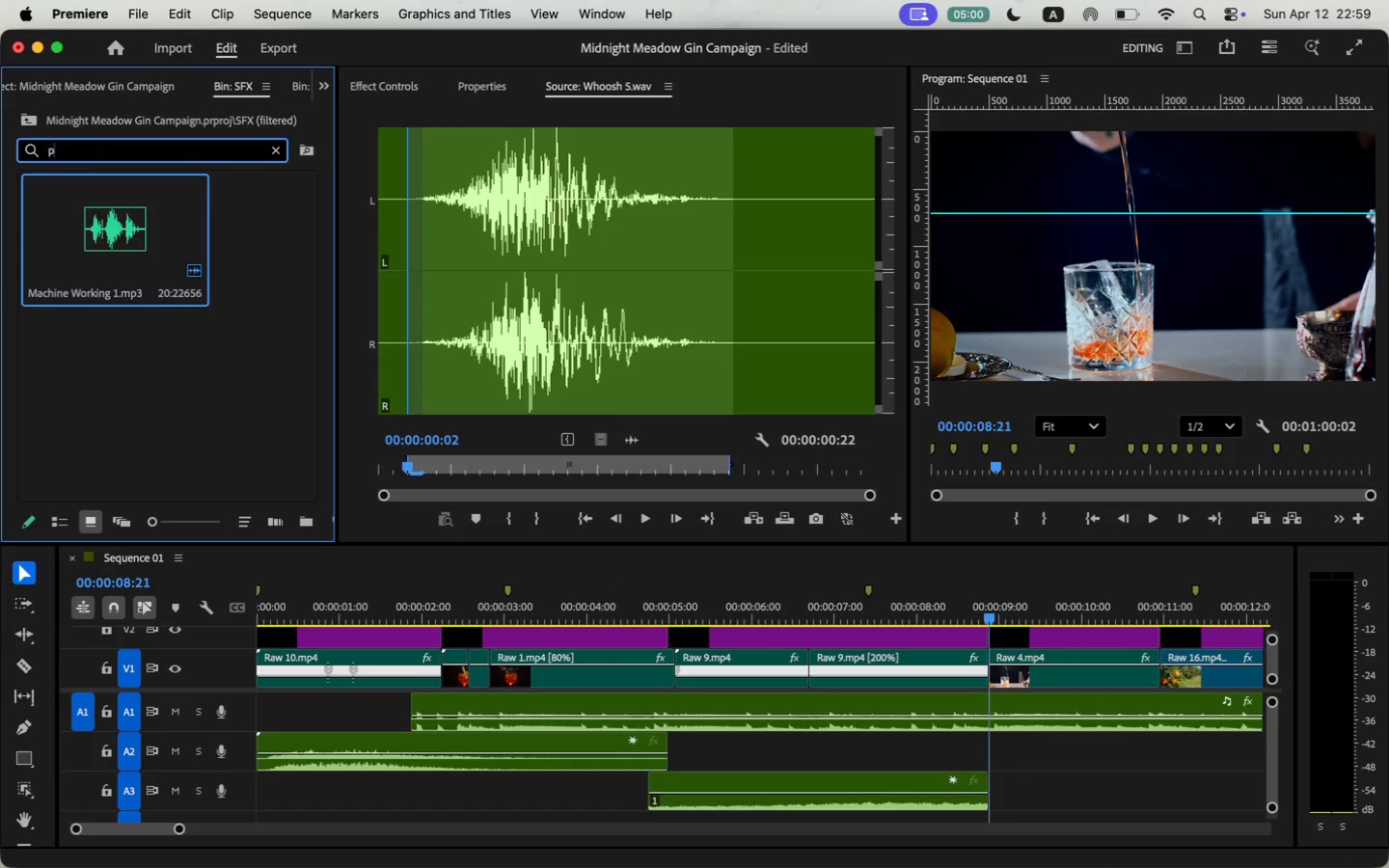 
left_click([85, 218])
 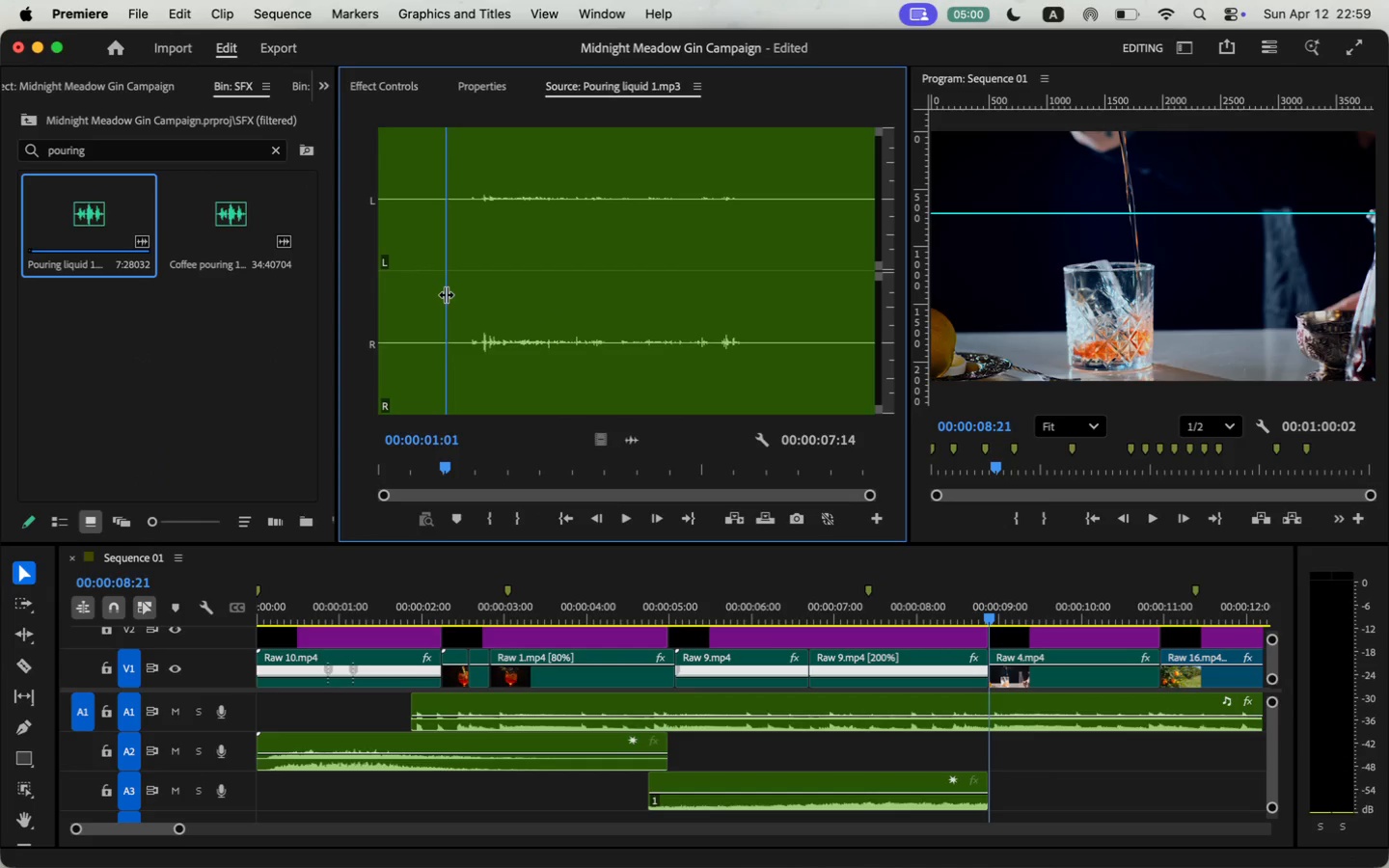 
key(I)
 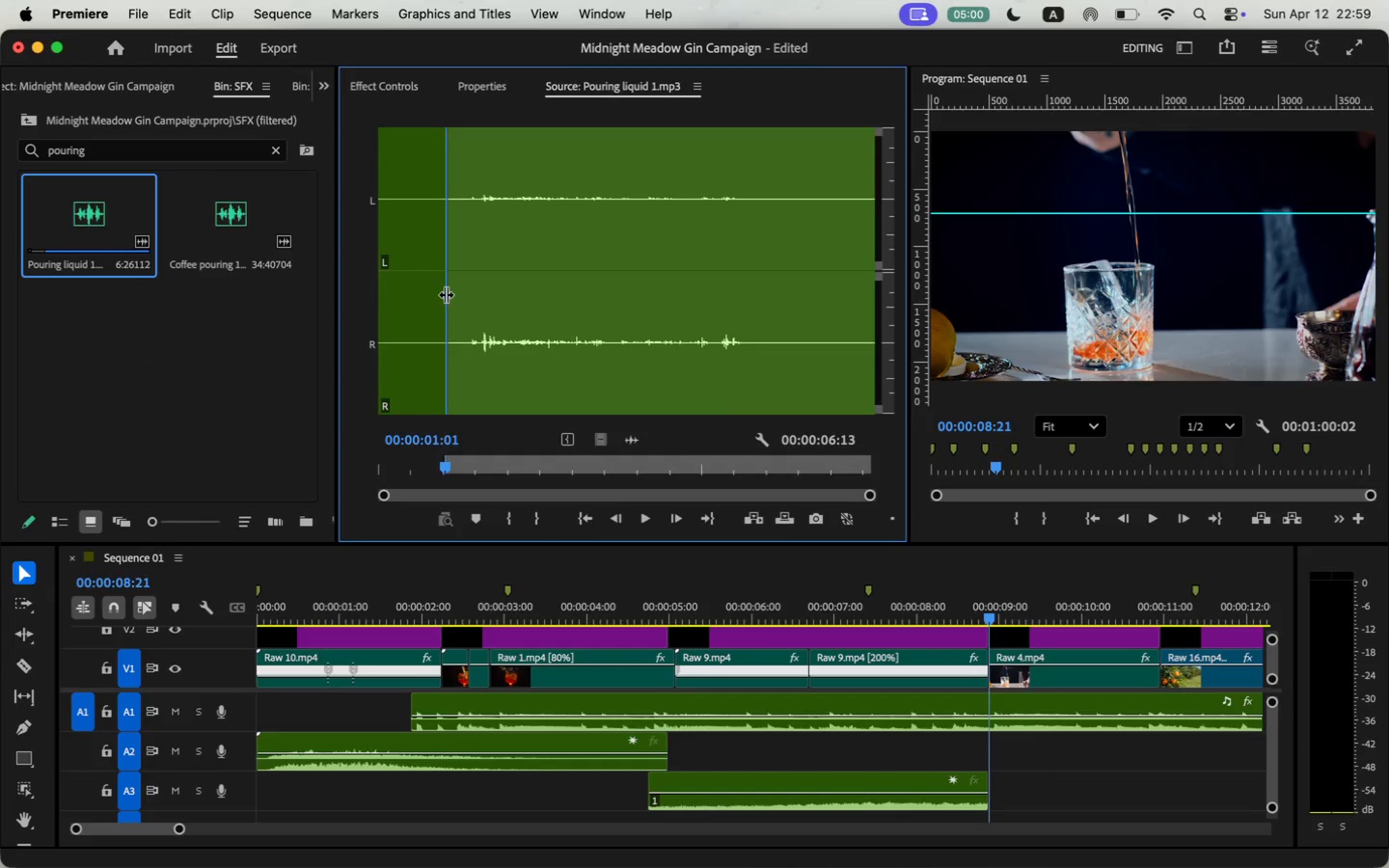 
key(Space)
 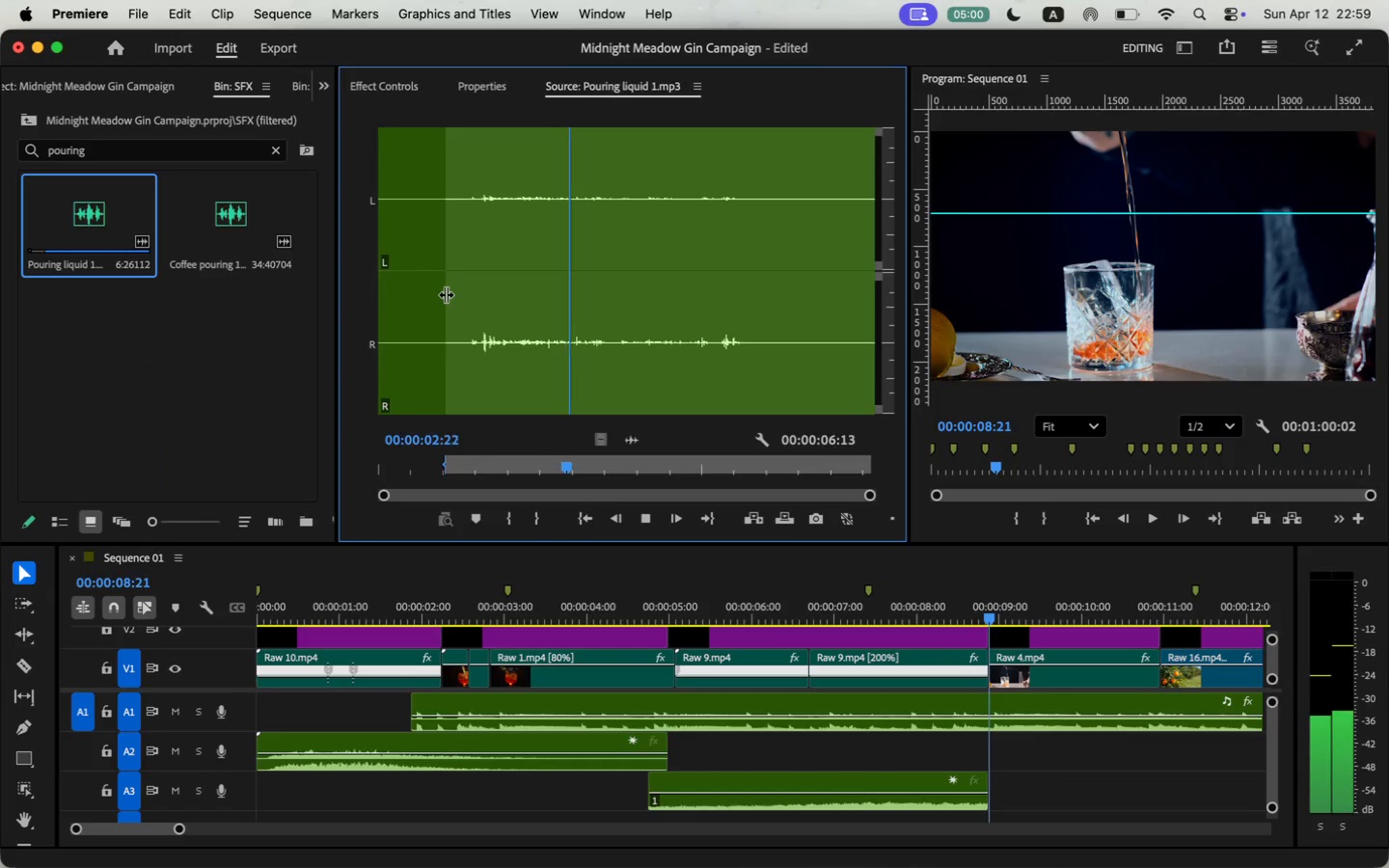 
key(Space)
 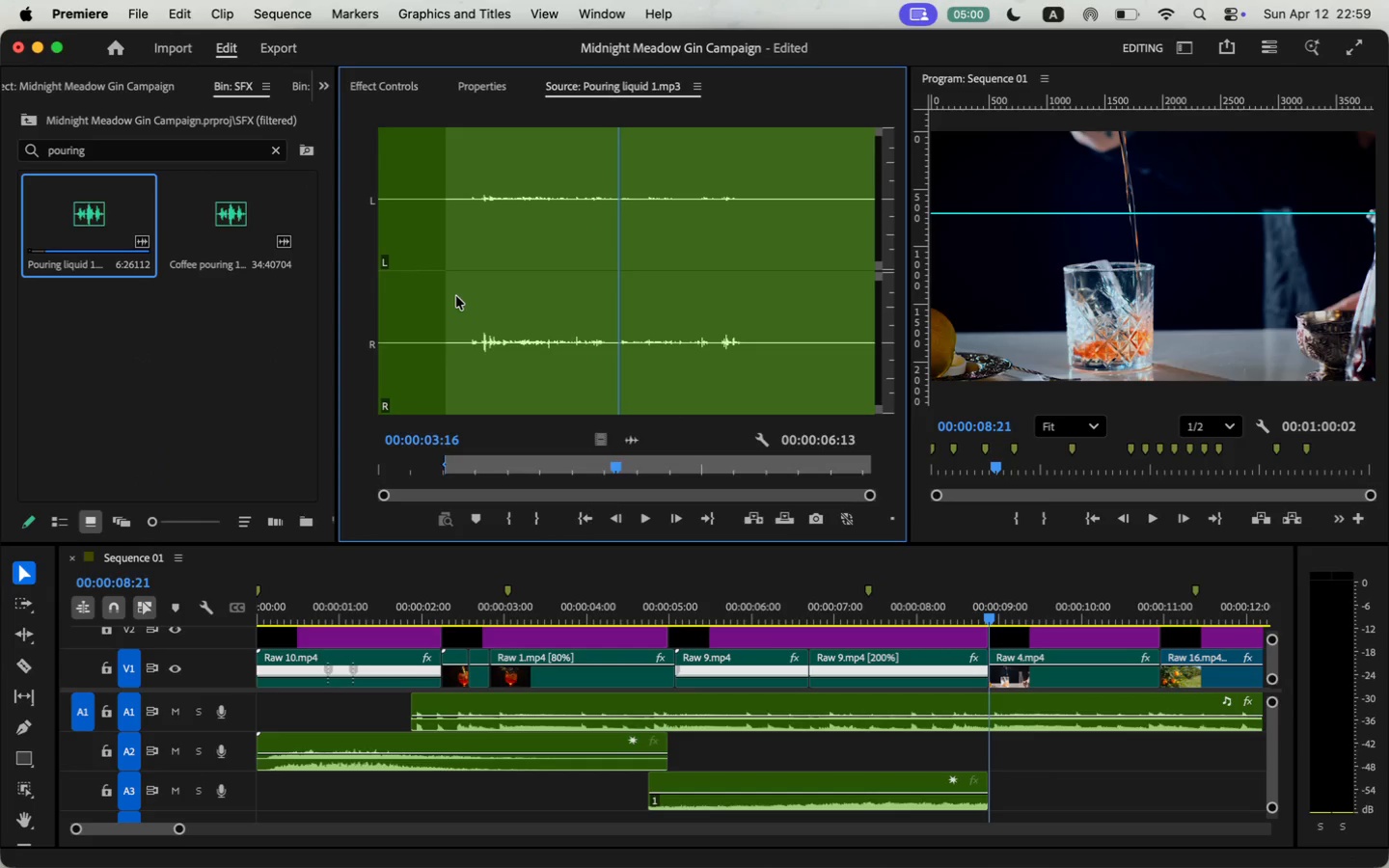 
key(O)
 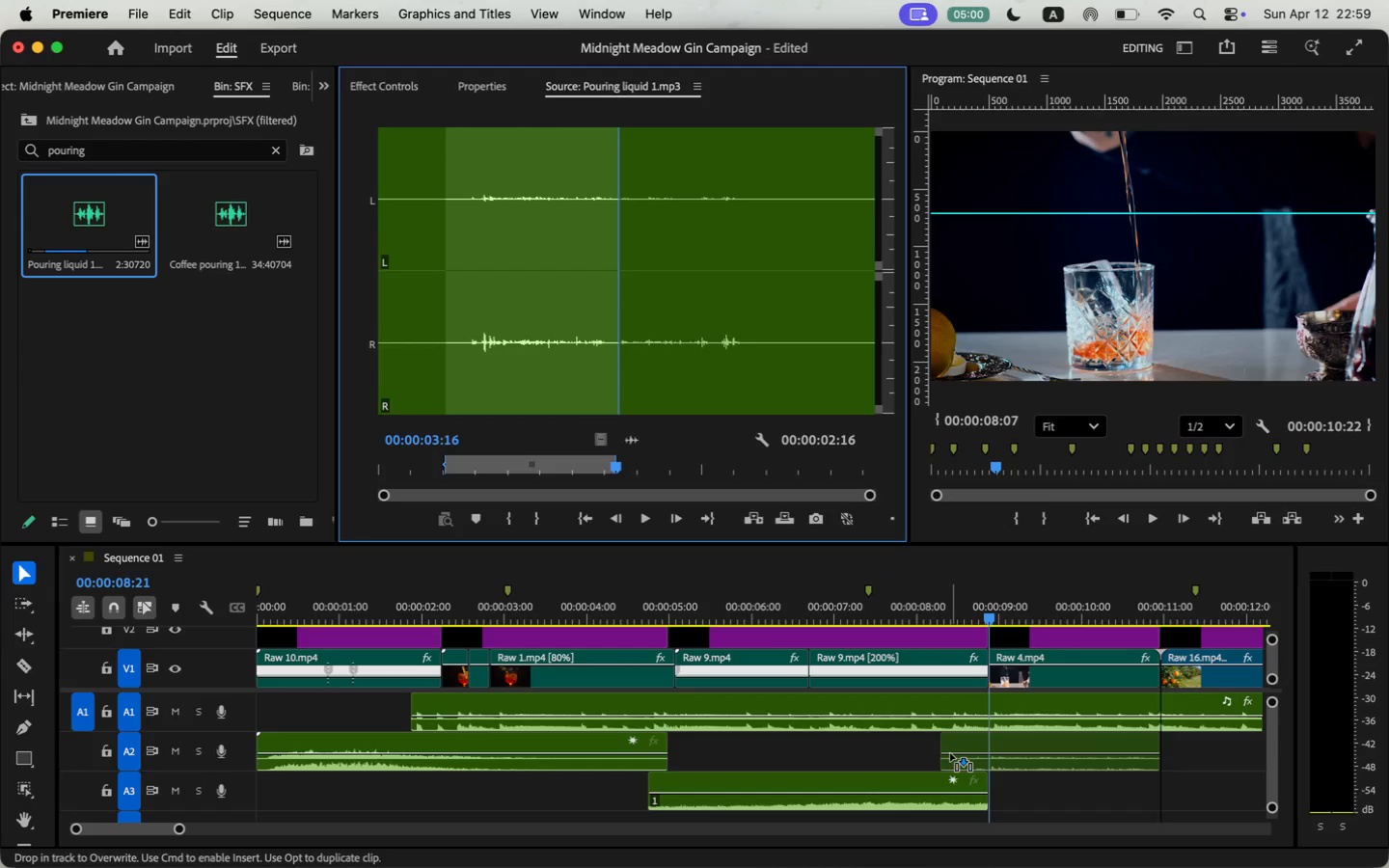 
left_click_drag(start_coordinate=[632, 447], to_coordinate=[955, 753])
 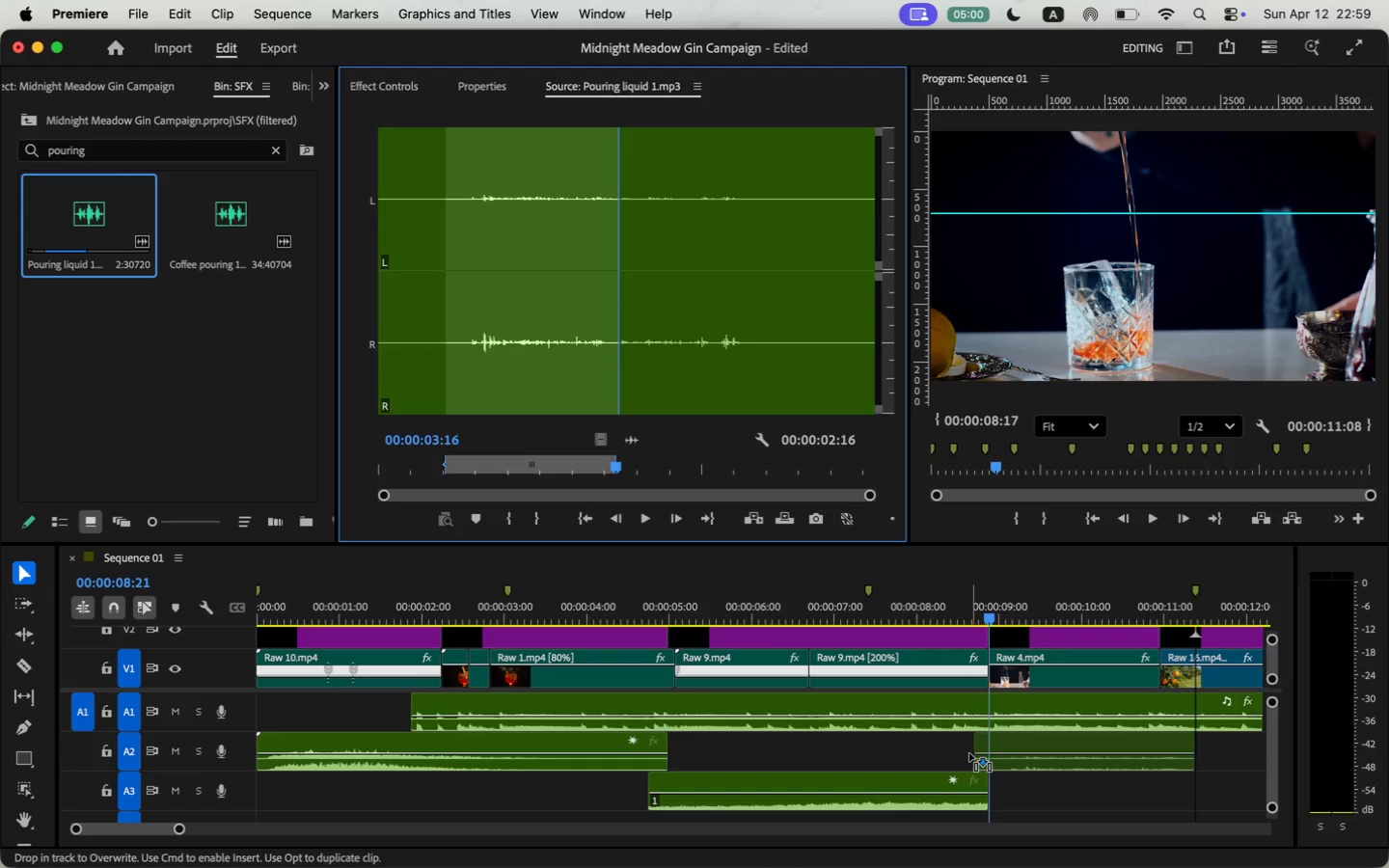 
key(Space)
 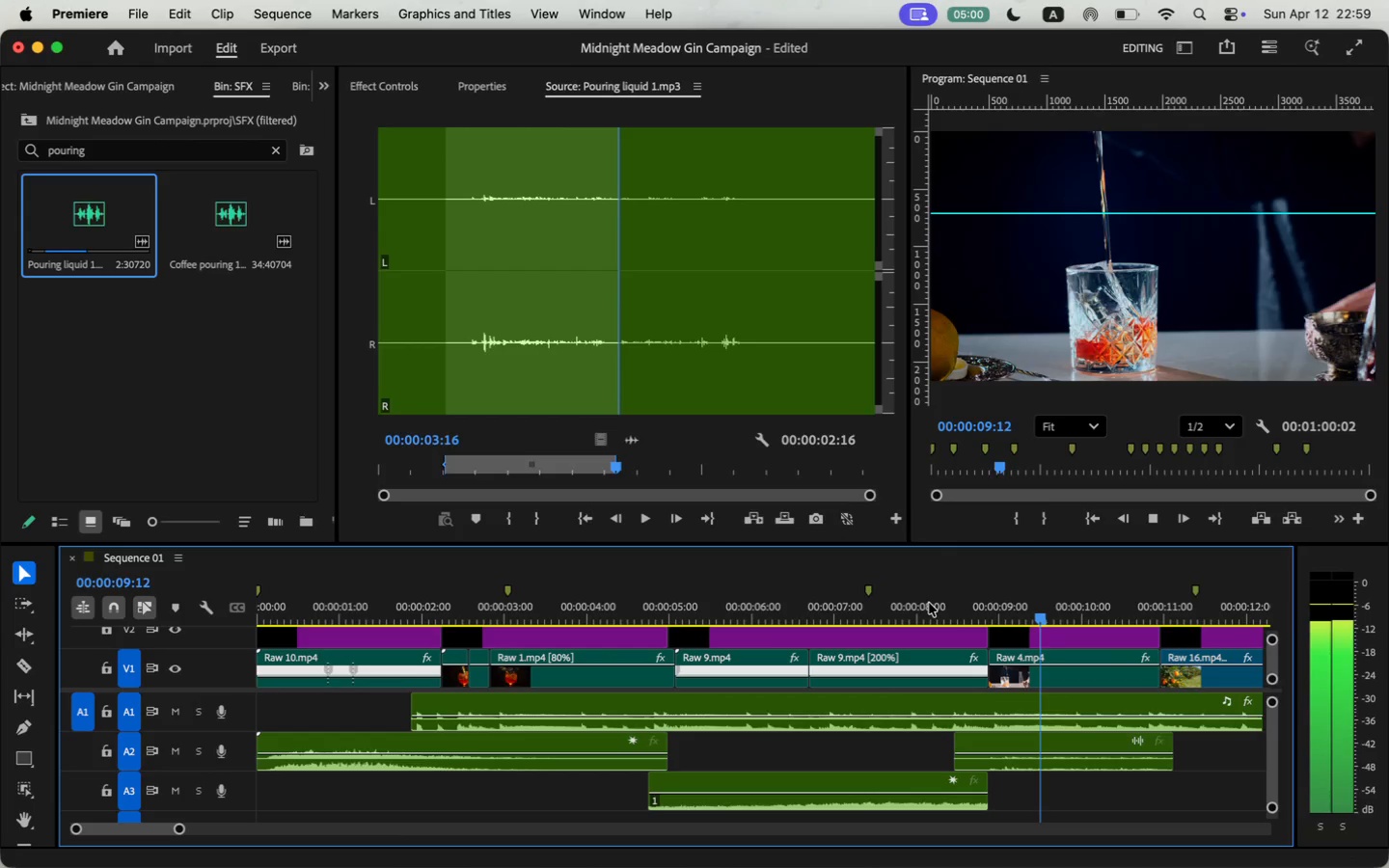 
key(Space)
 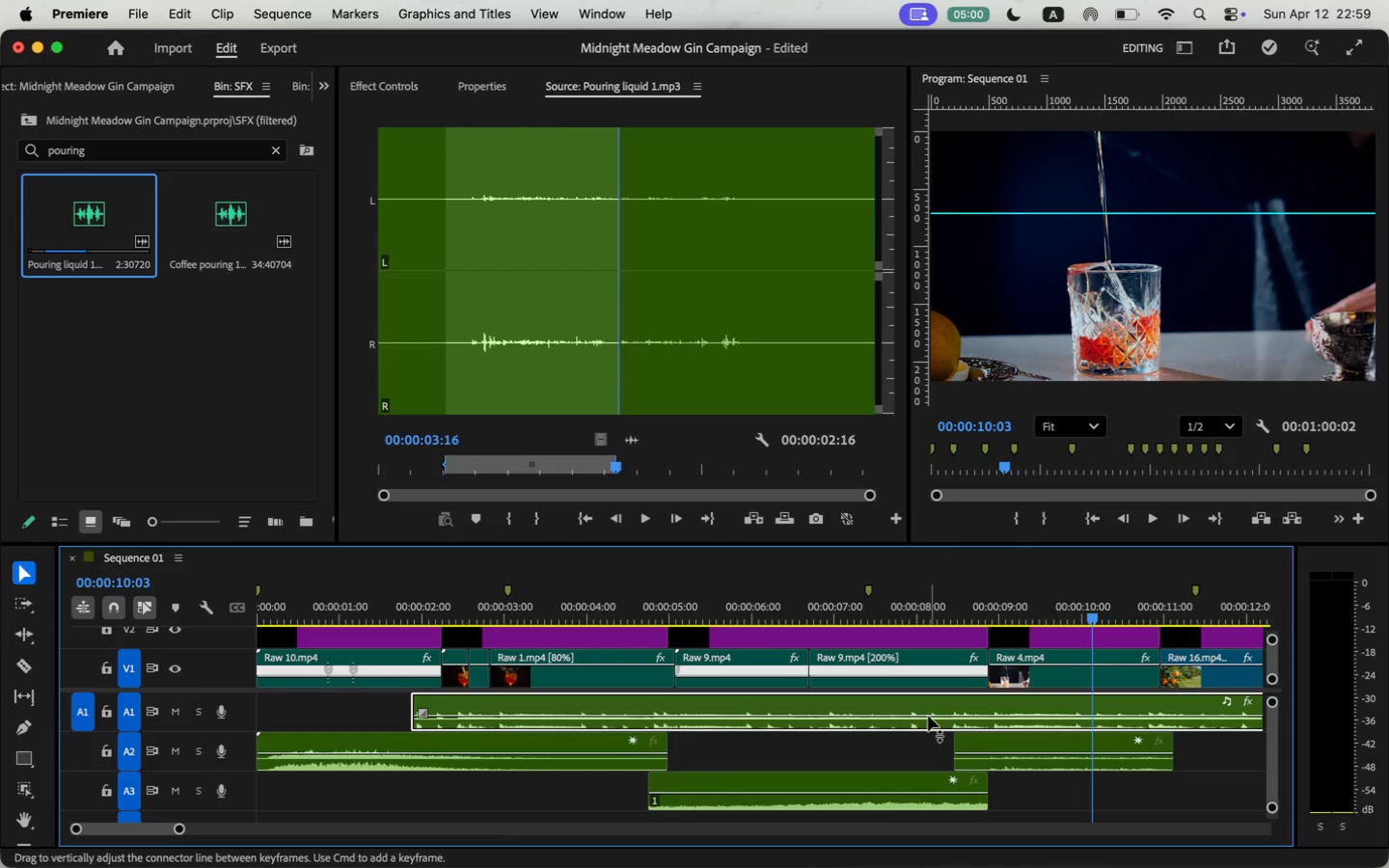 
left_click([928, 717])
 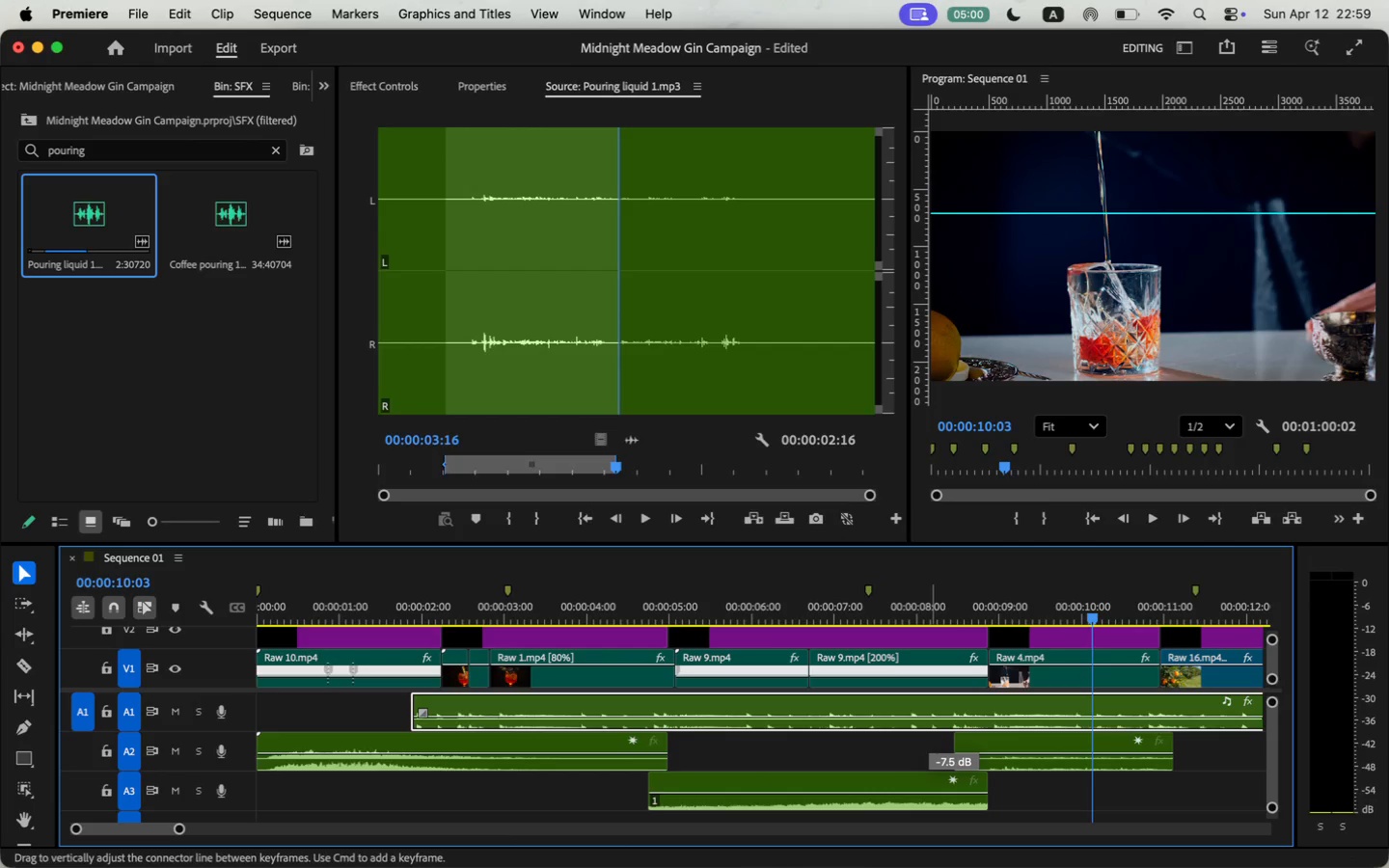 
wait(5.79)
 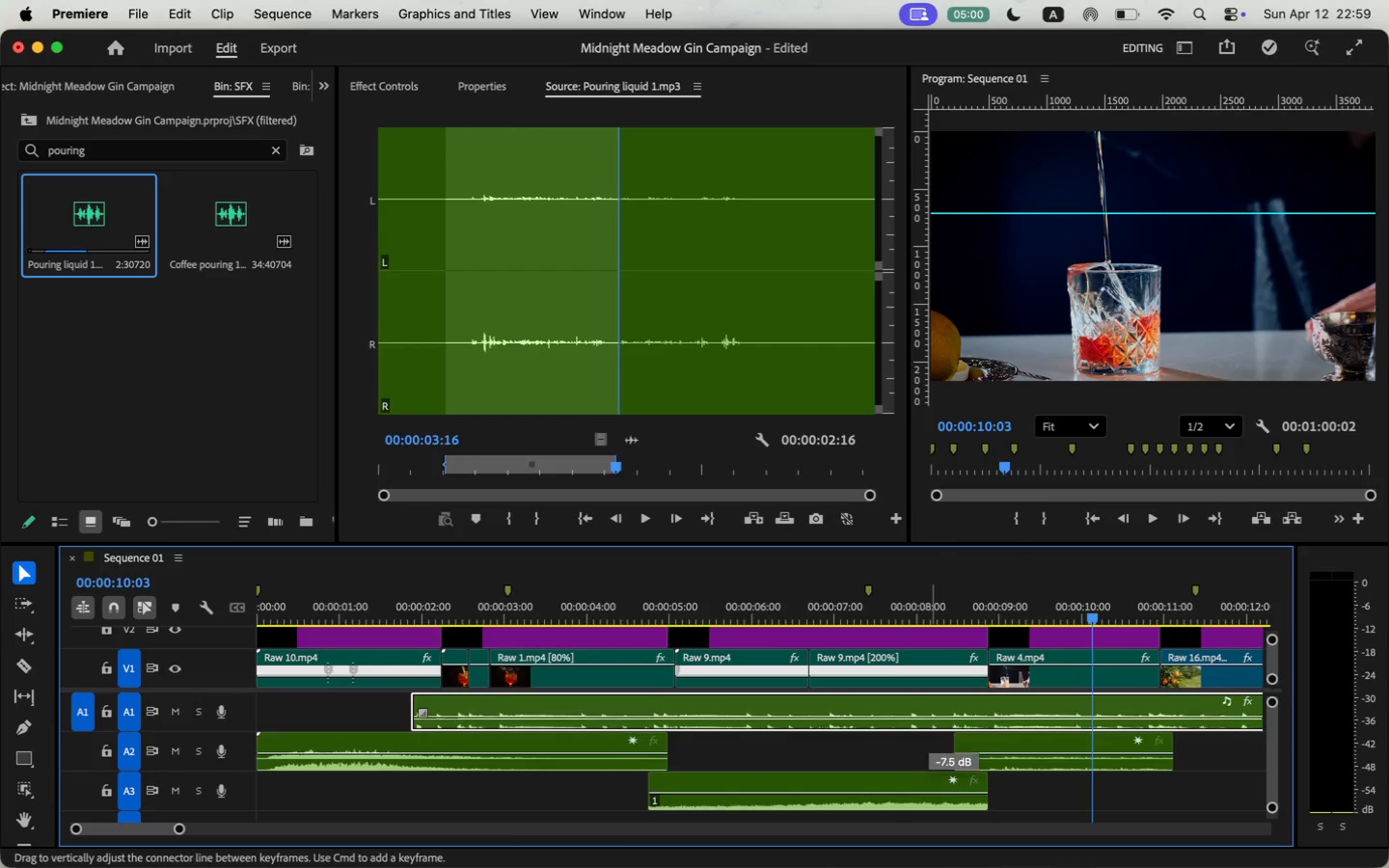 
key(Space)
 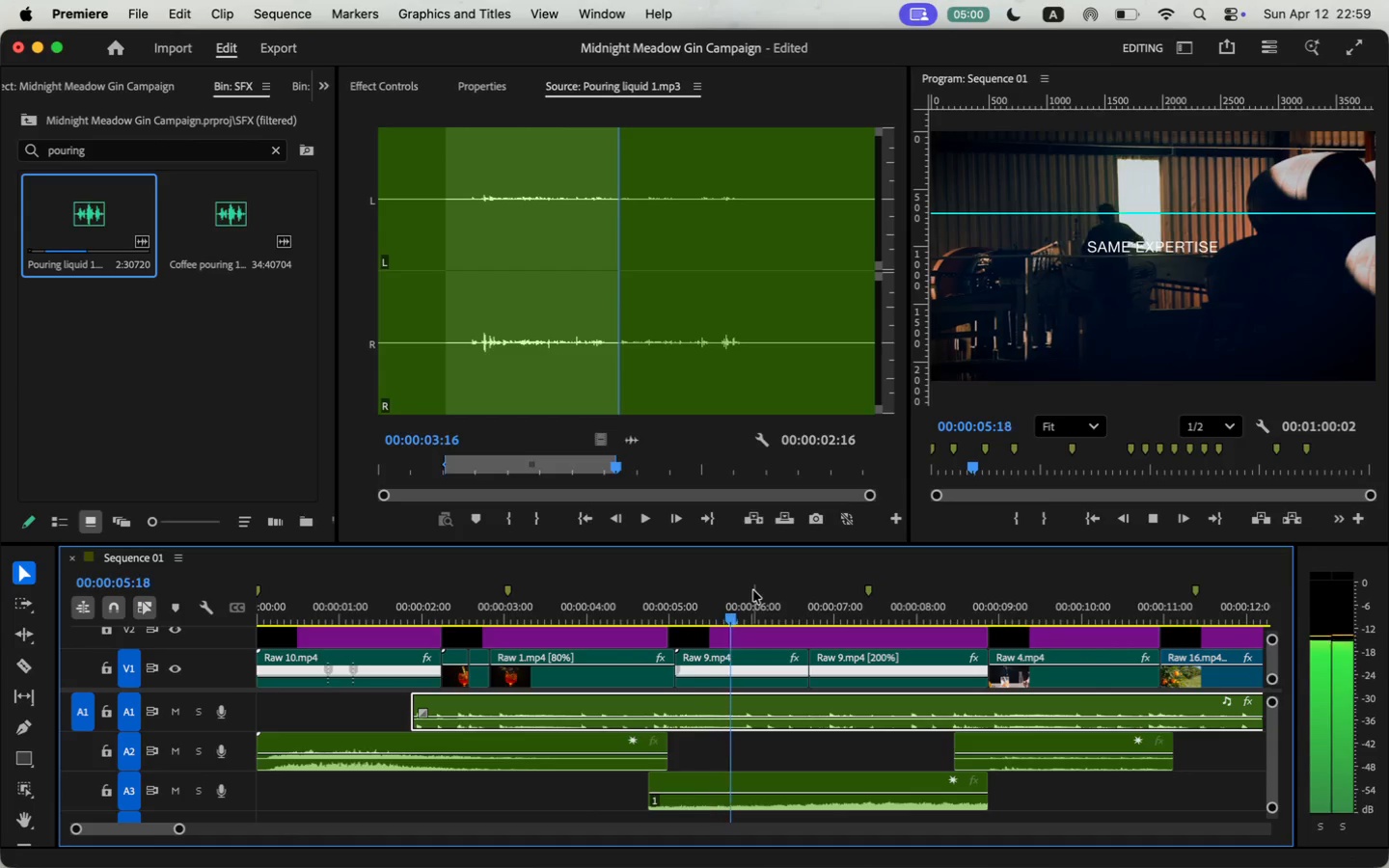 
wait(9.81)
 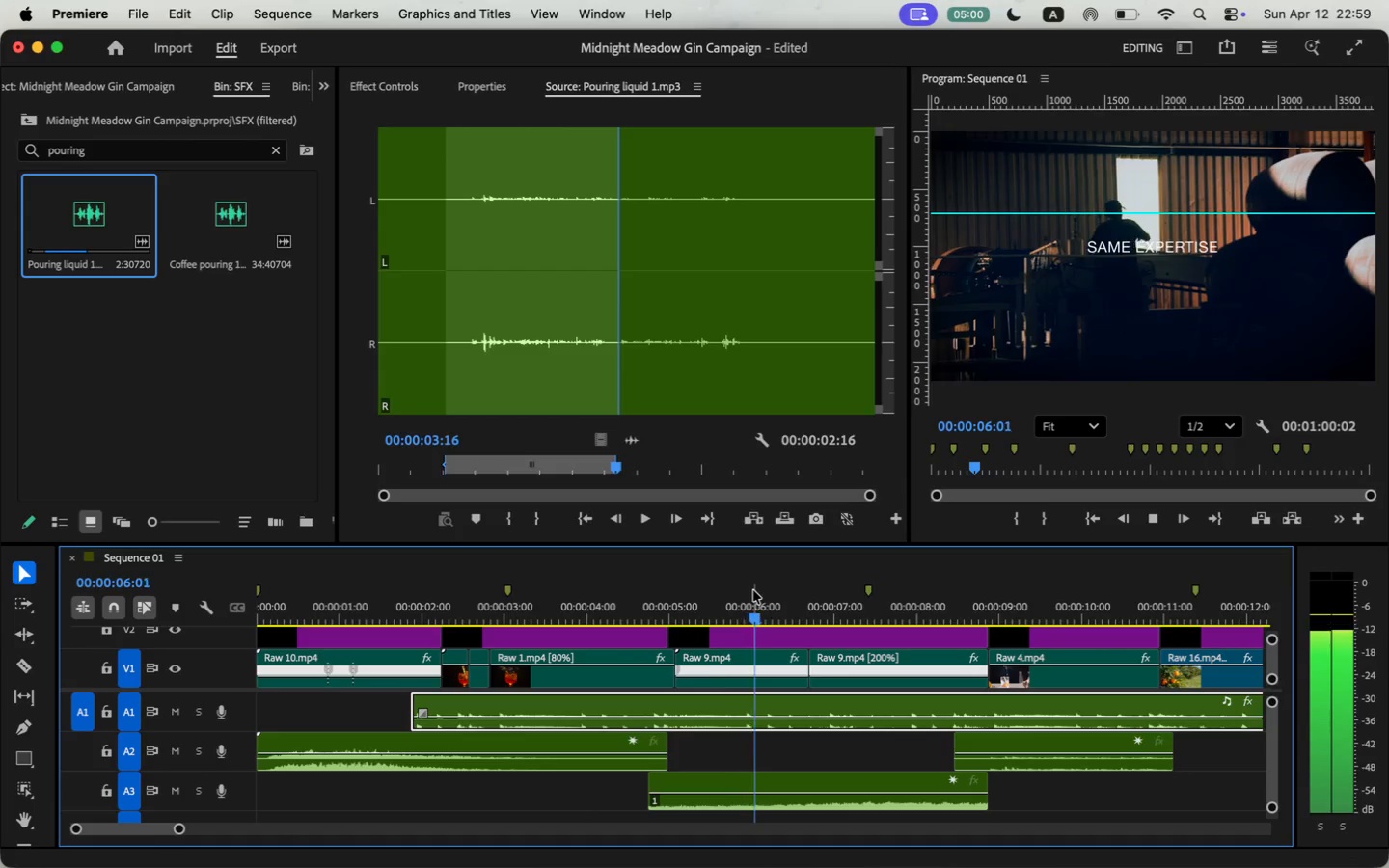 
key(Space)
 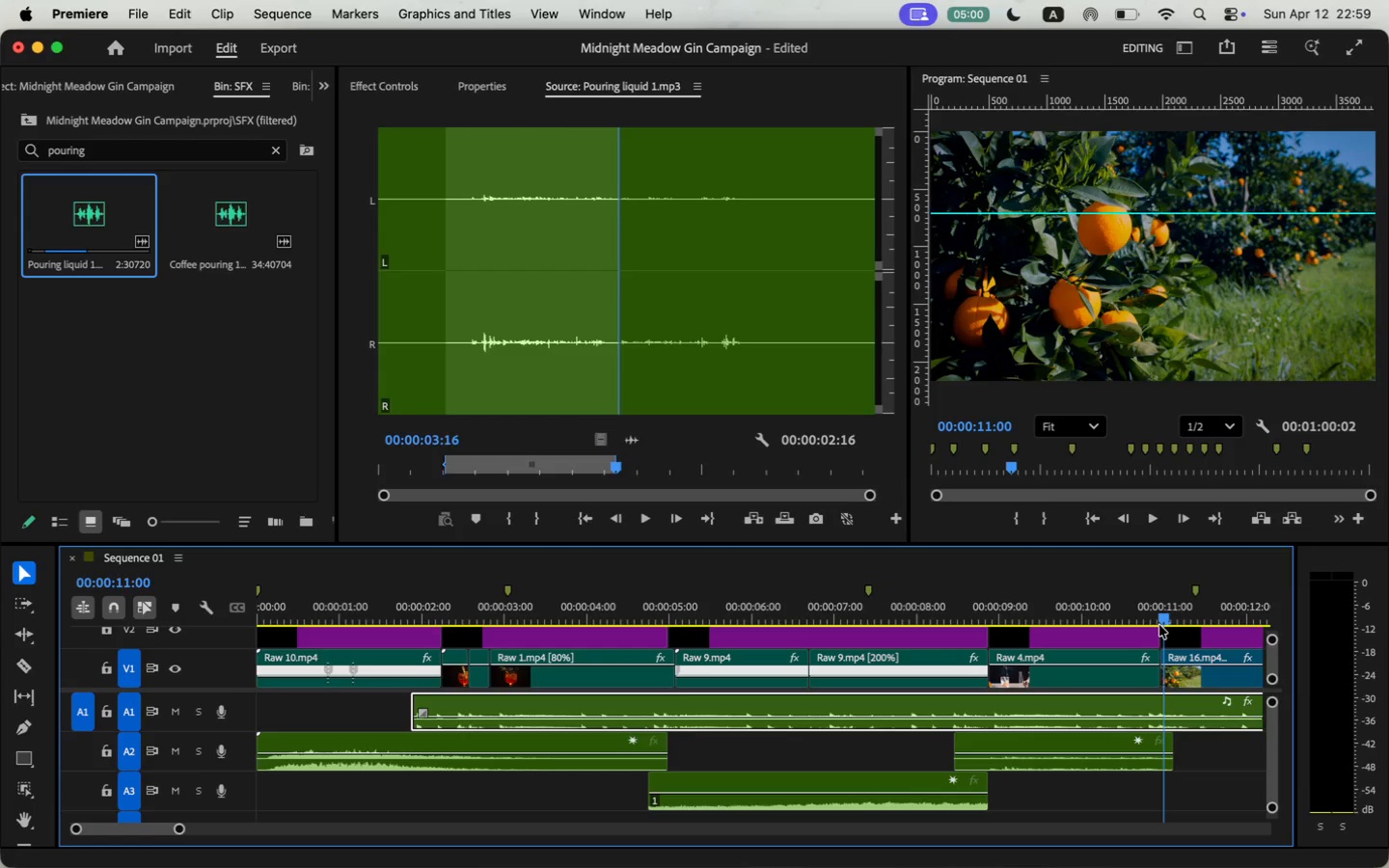 
left_click_drag(start_coordinate=[1173, 619], to_coordinate=[1158, 627])
 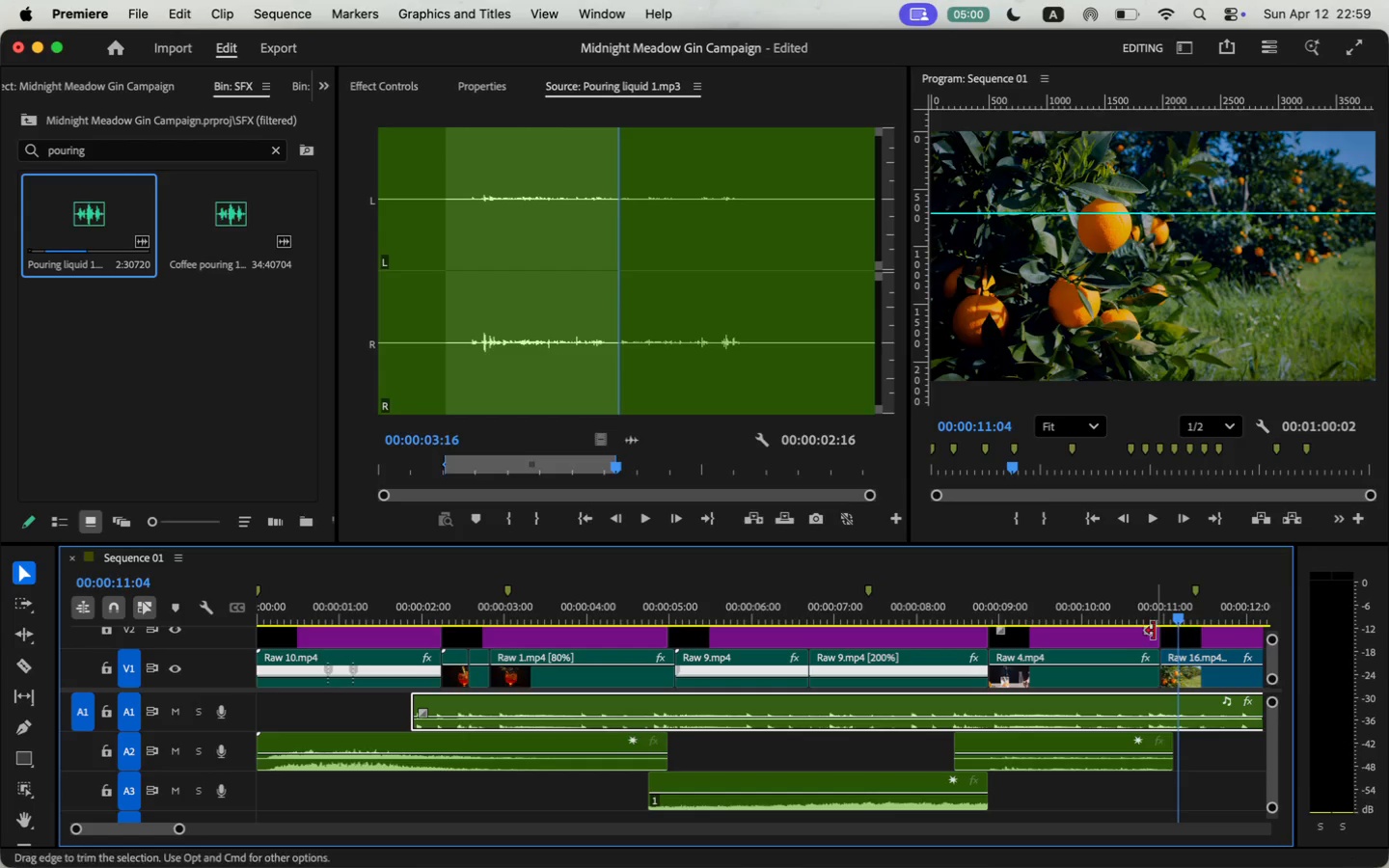 
triple_click([168, 152])
 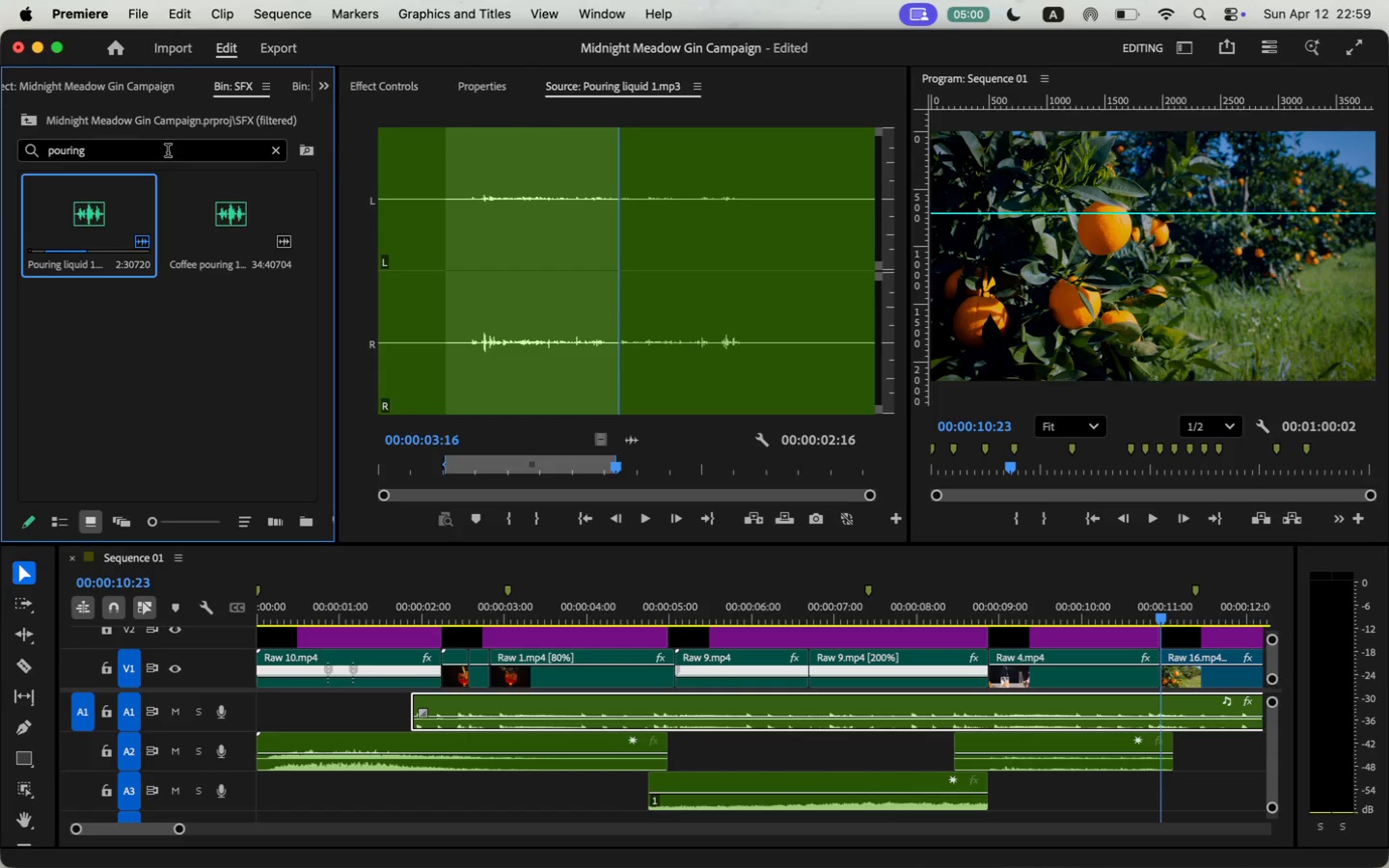 
triple_click([168, 152])
 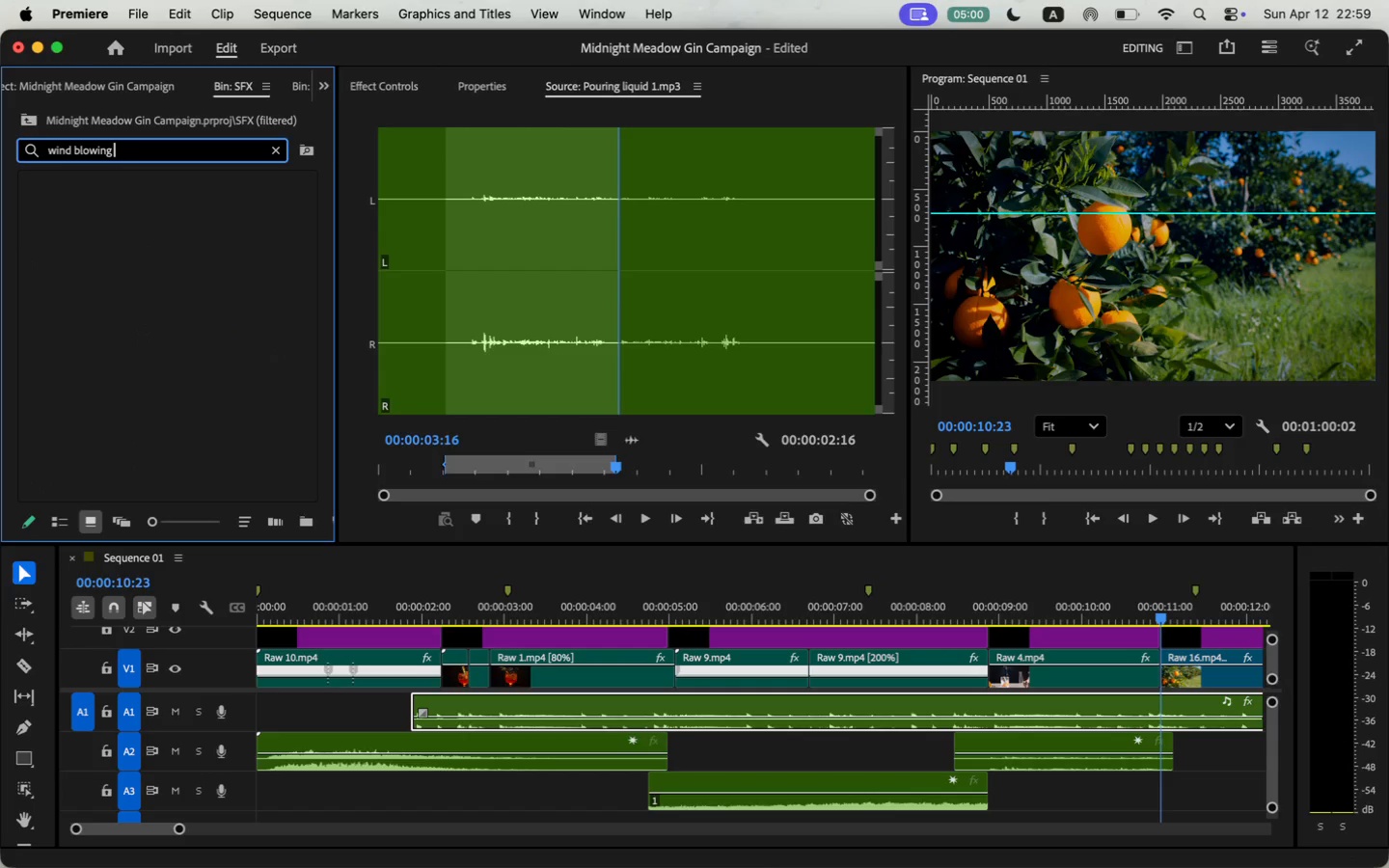 
type(wind blowing )
key(Backspace)
key(Backspace)
key(Backspace)
key(Backspace)
key(Backspace)
key(Backspace)
key(Backspace)
key(Backspace)
 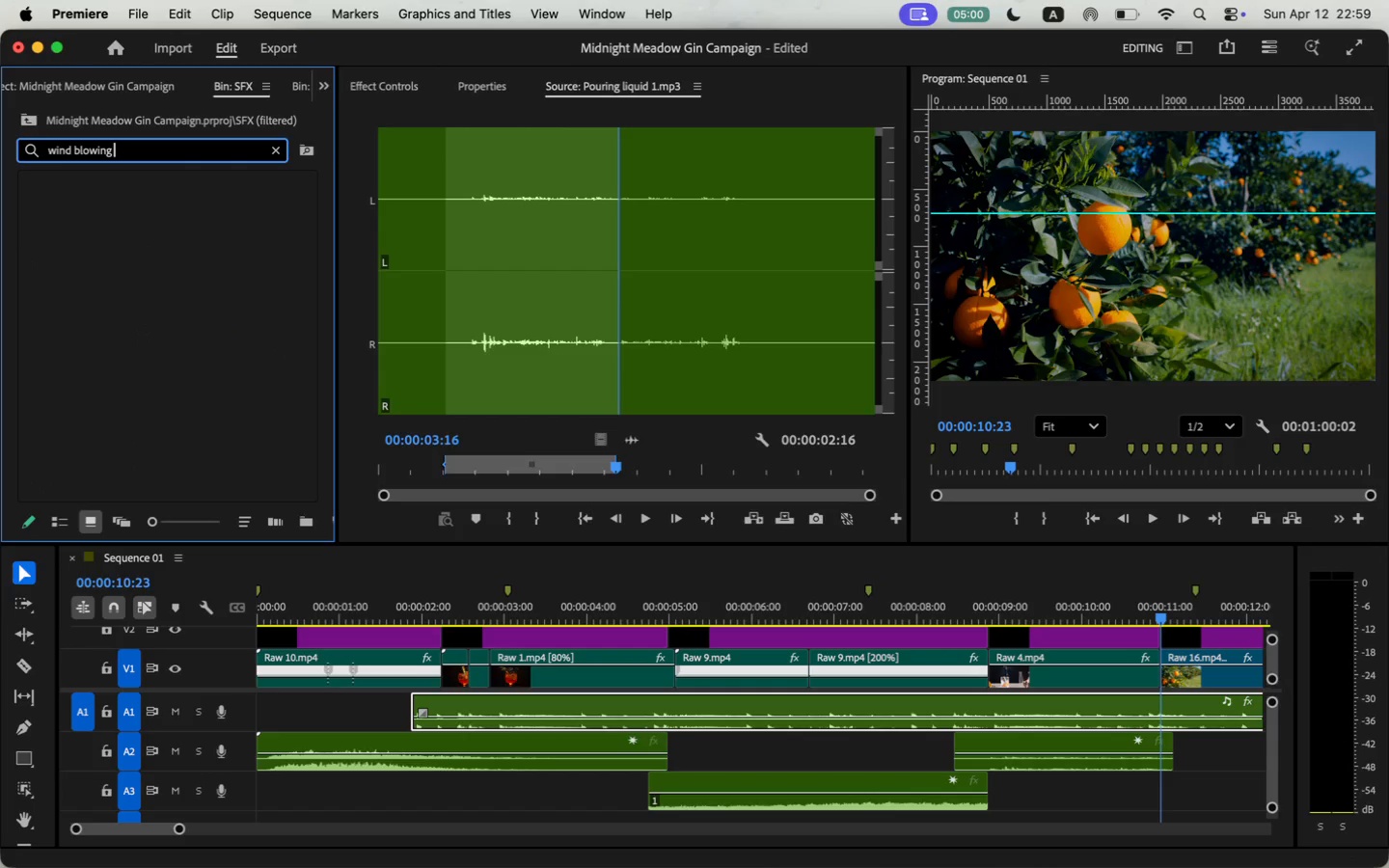 
scroll: coordinate [126, 355], scroll_direction: down, amount: 11.0
 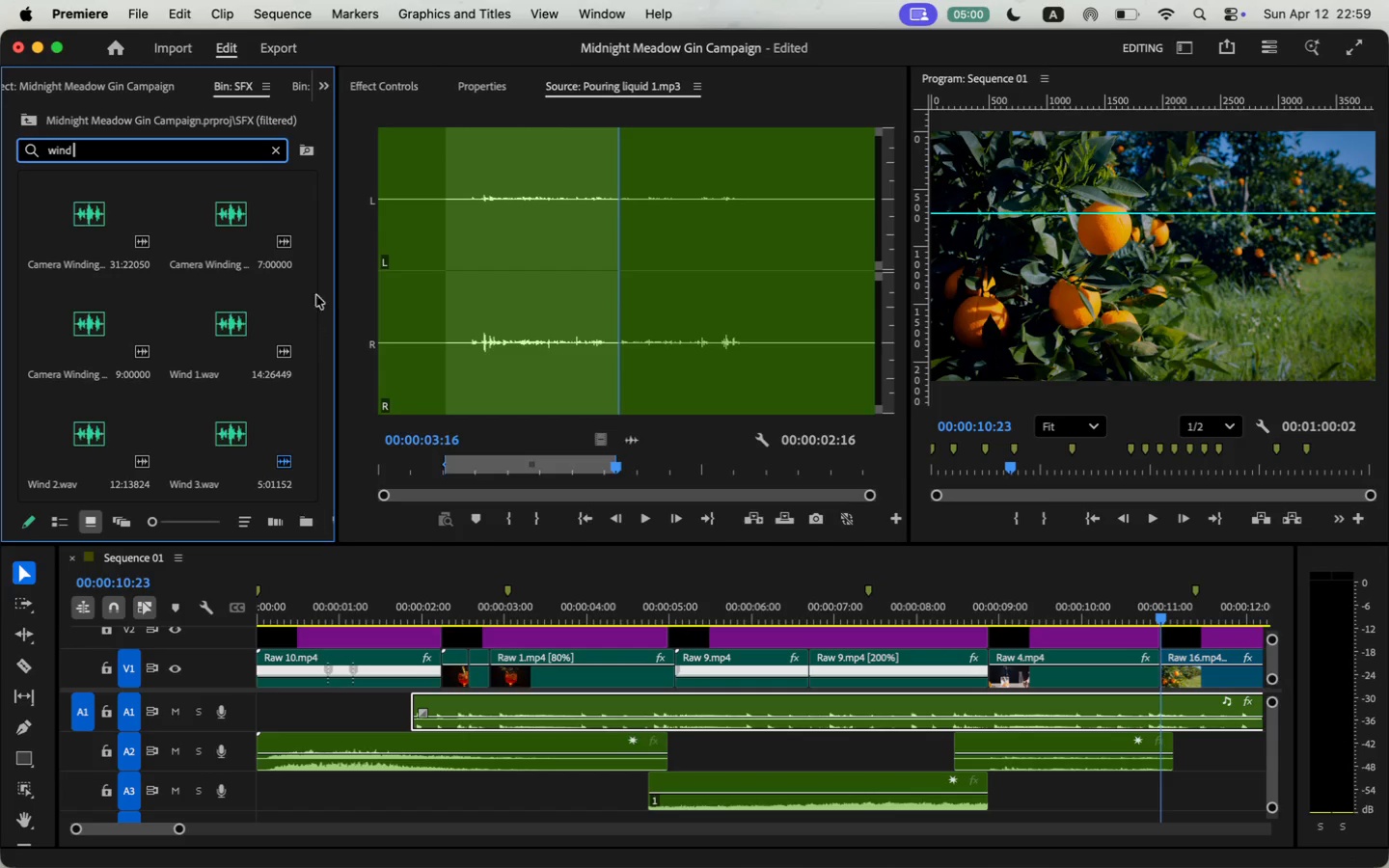 
double_click([92, 422])
 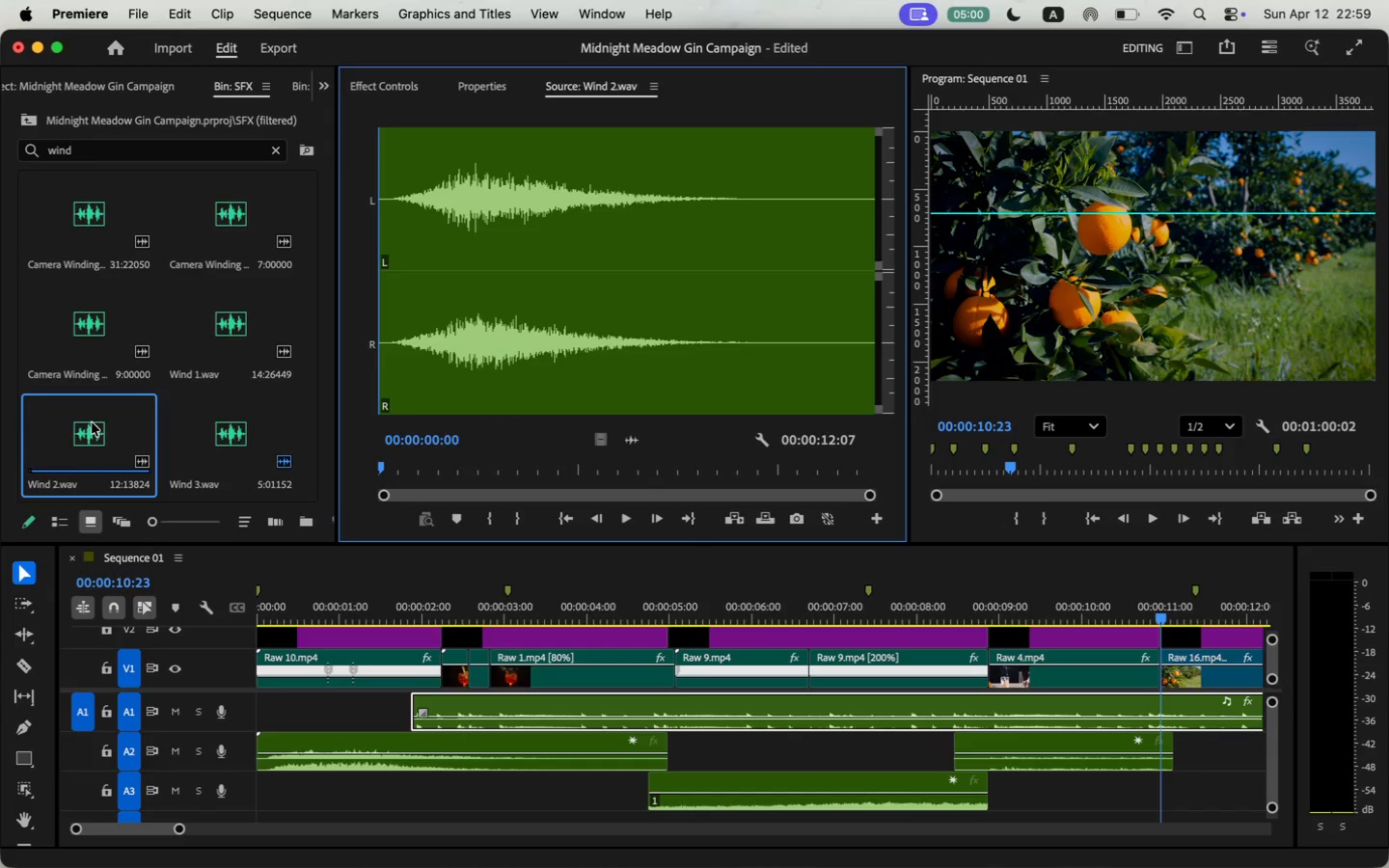 
key(Space)
 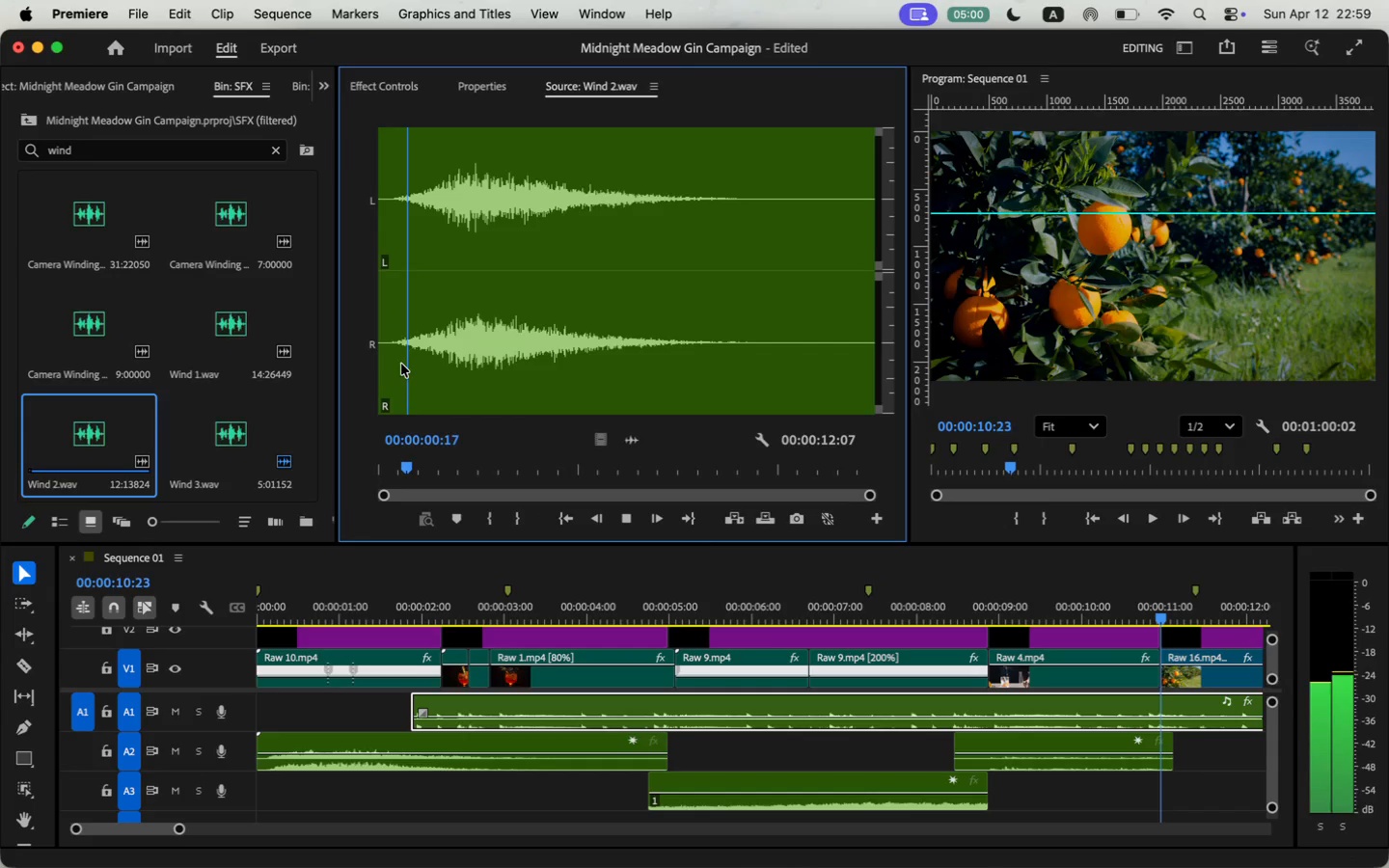 
key(Space)
 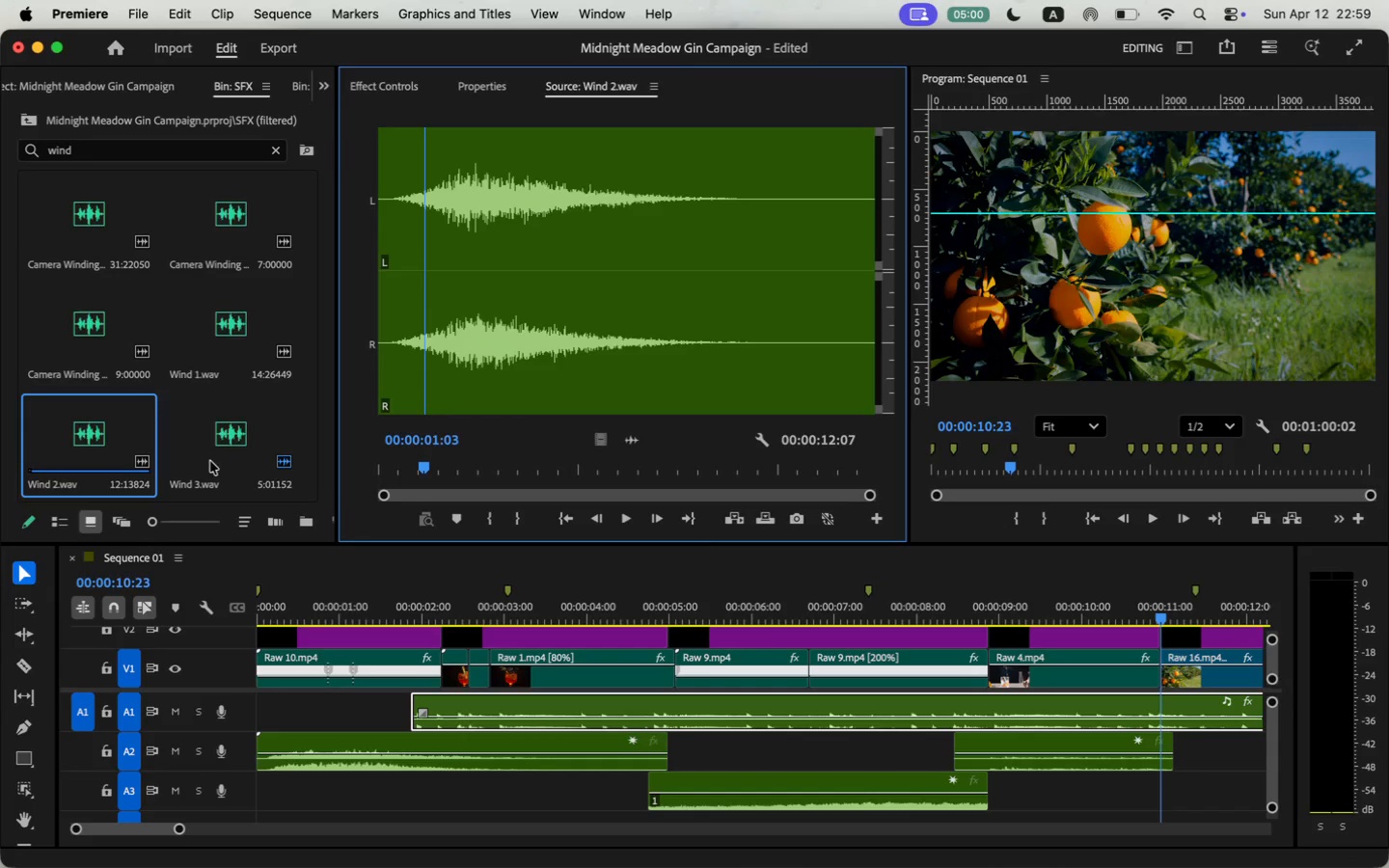 
left_click([238, 438])
 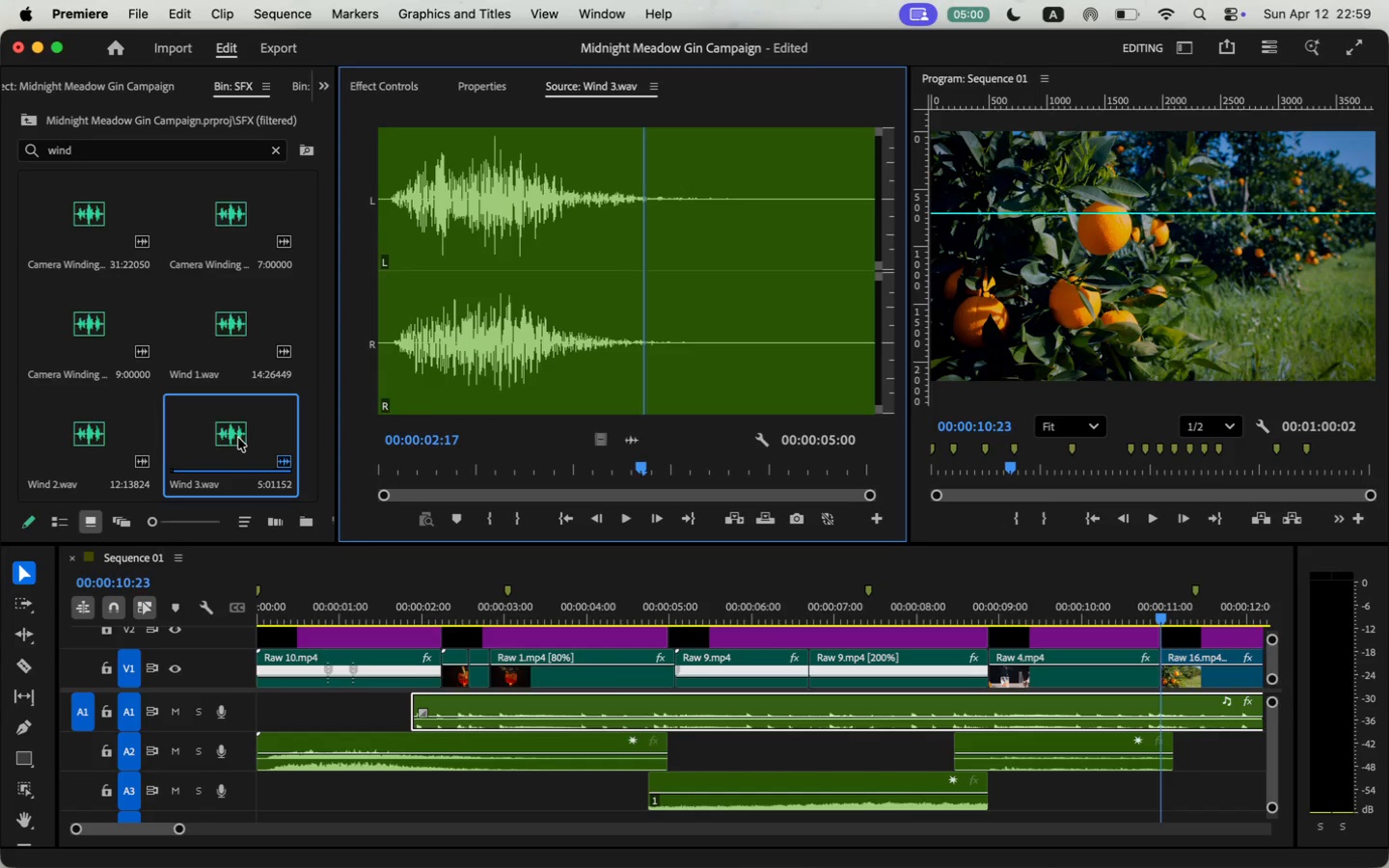 
key(Space)
 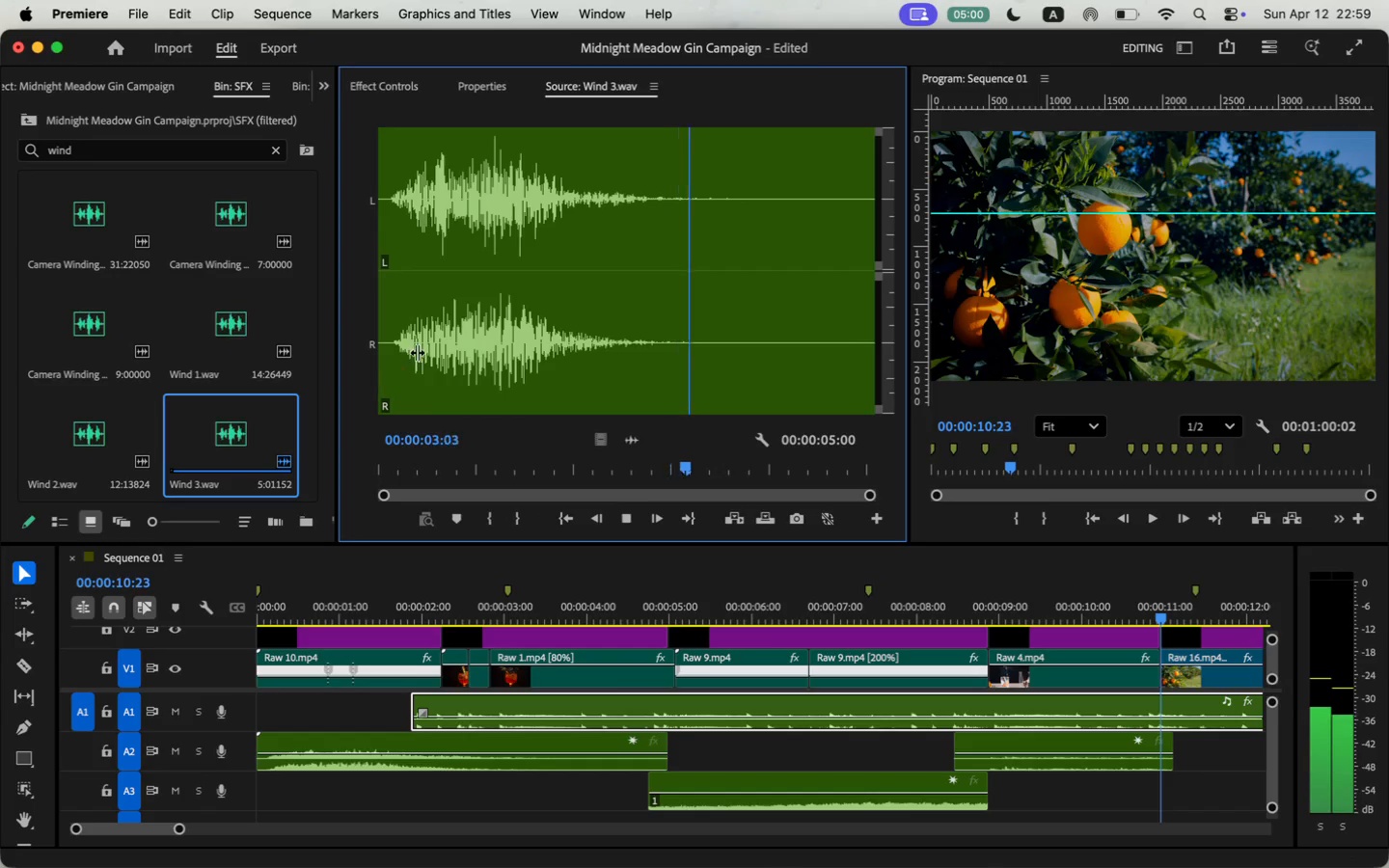 
key(Space)
 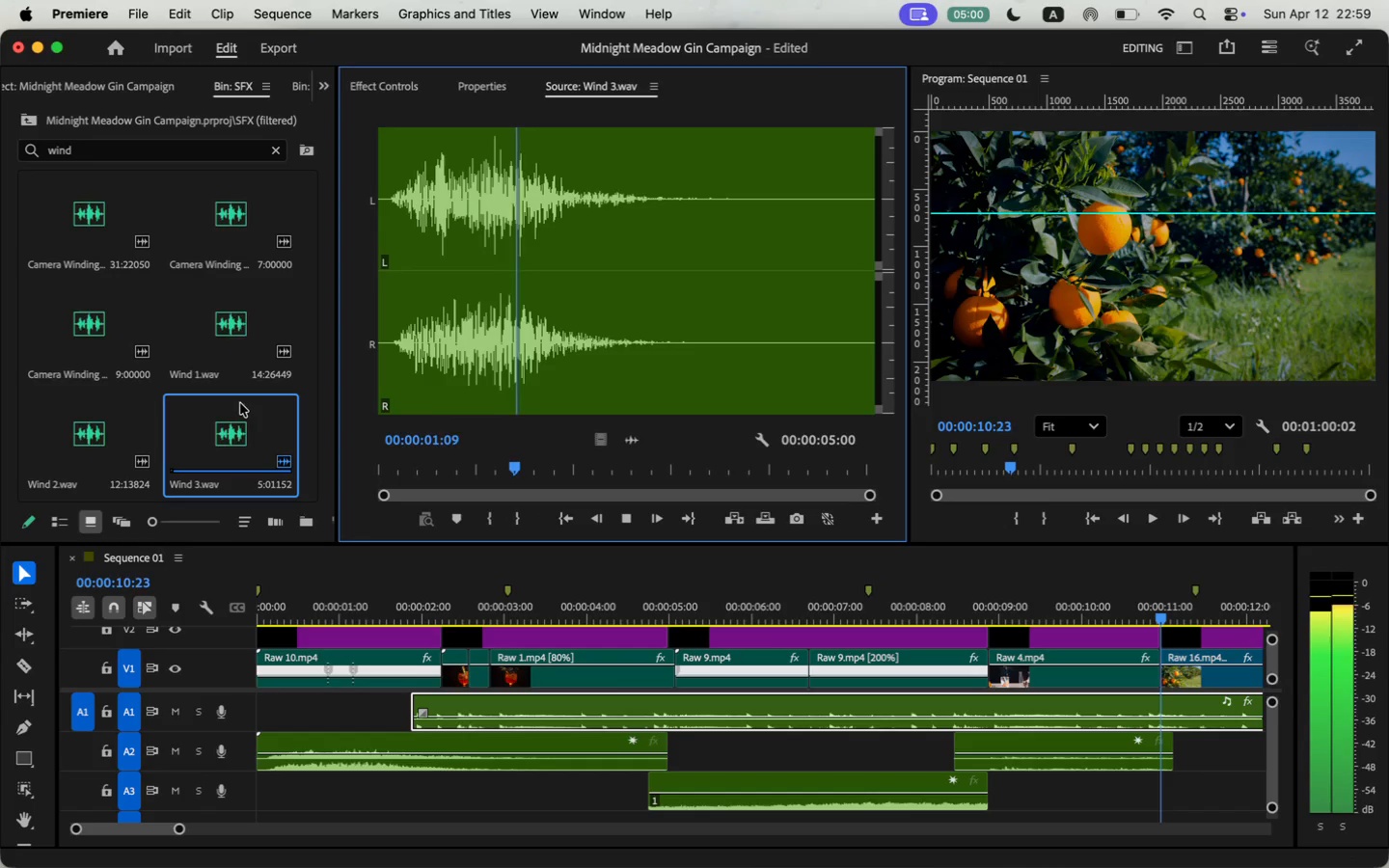 
scroll: coordinate [243, 396], scroll_direction: down, amount: 16.0
 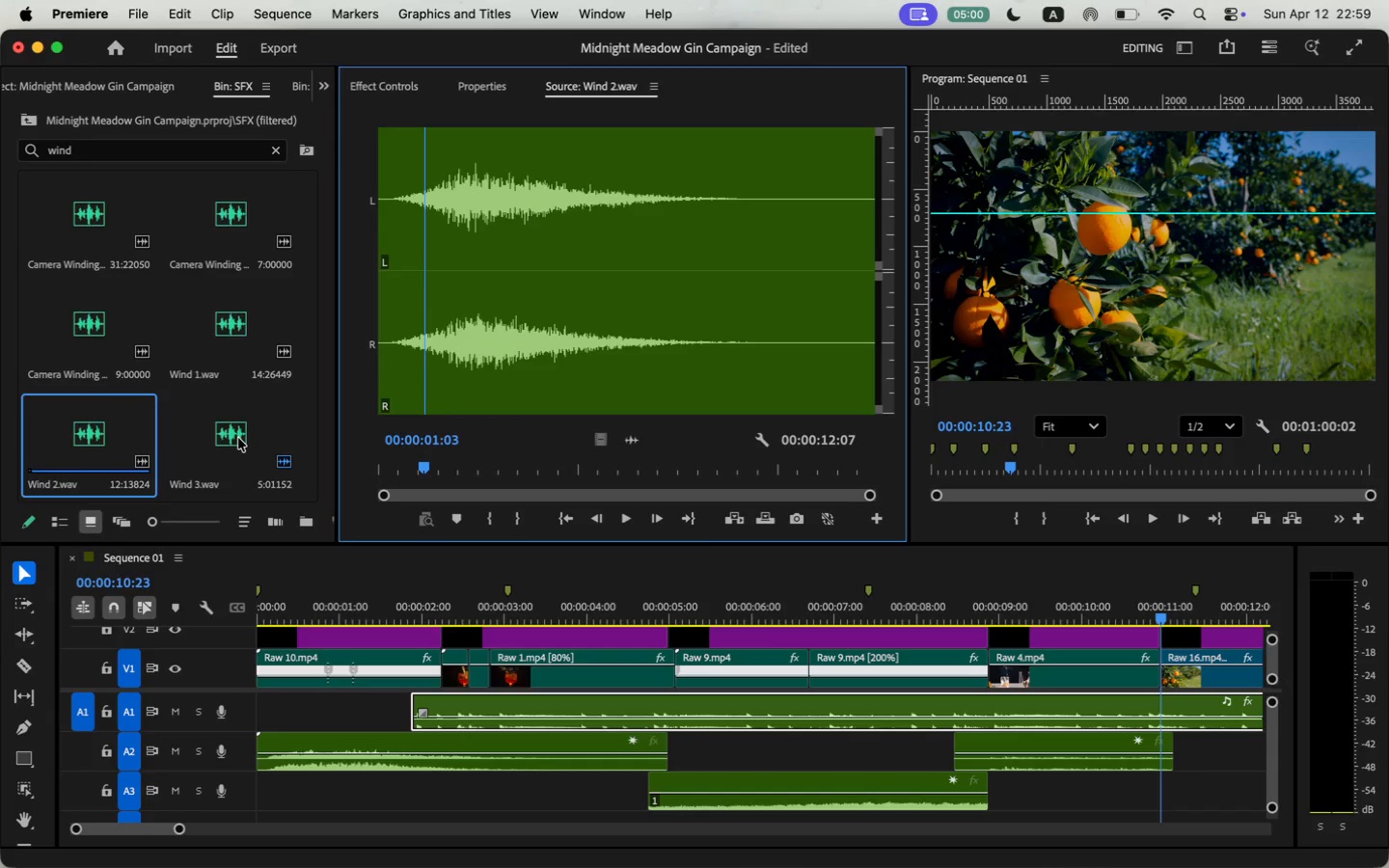 
key(Space)
 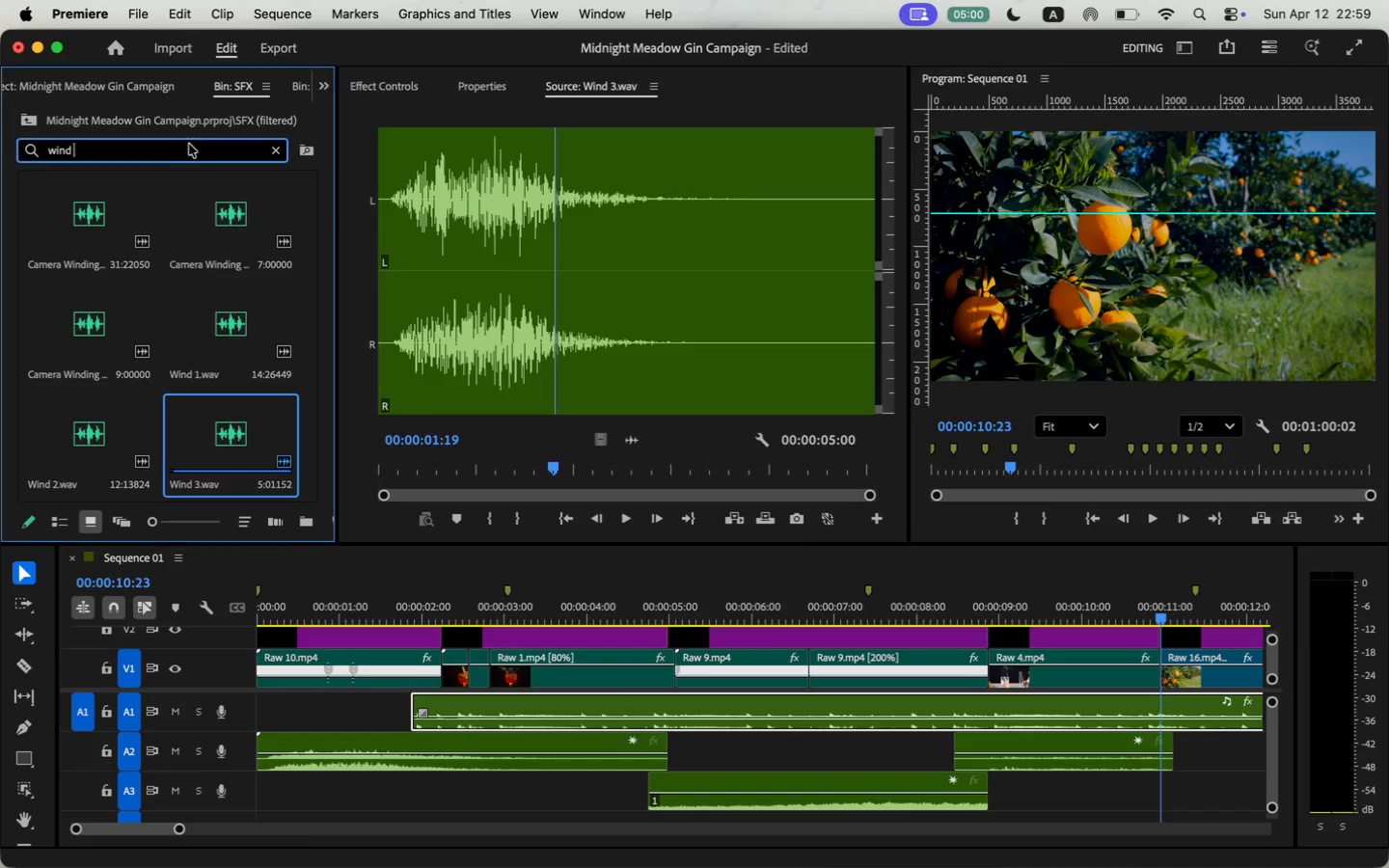 
double_click([188, 149])
 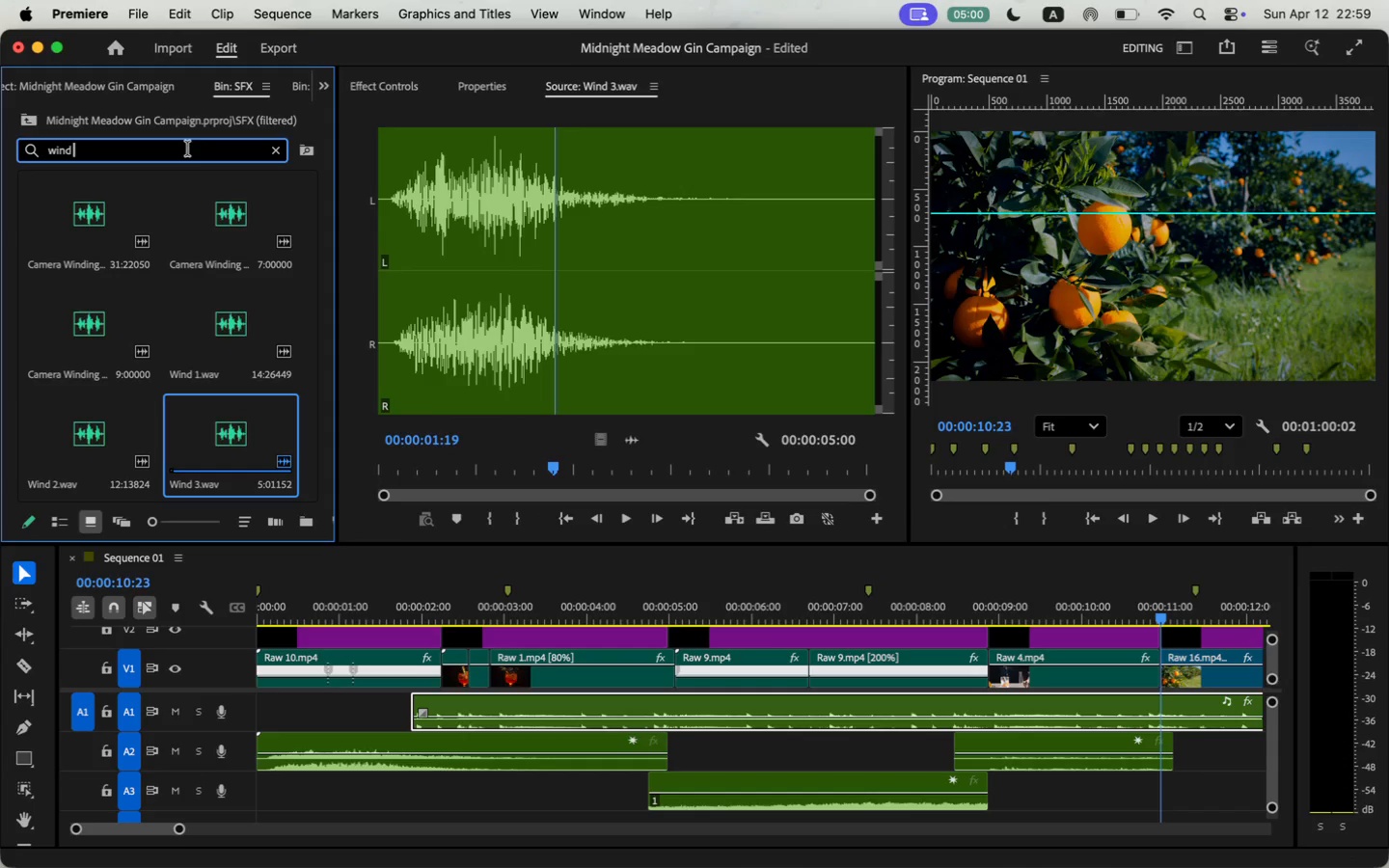 
triple_click([188, 149])
 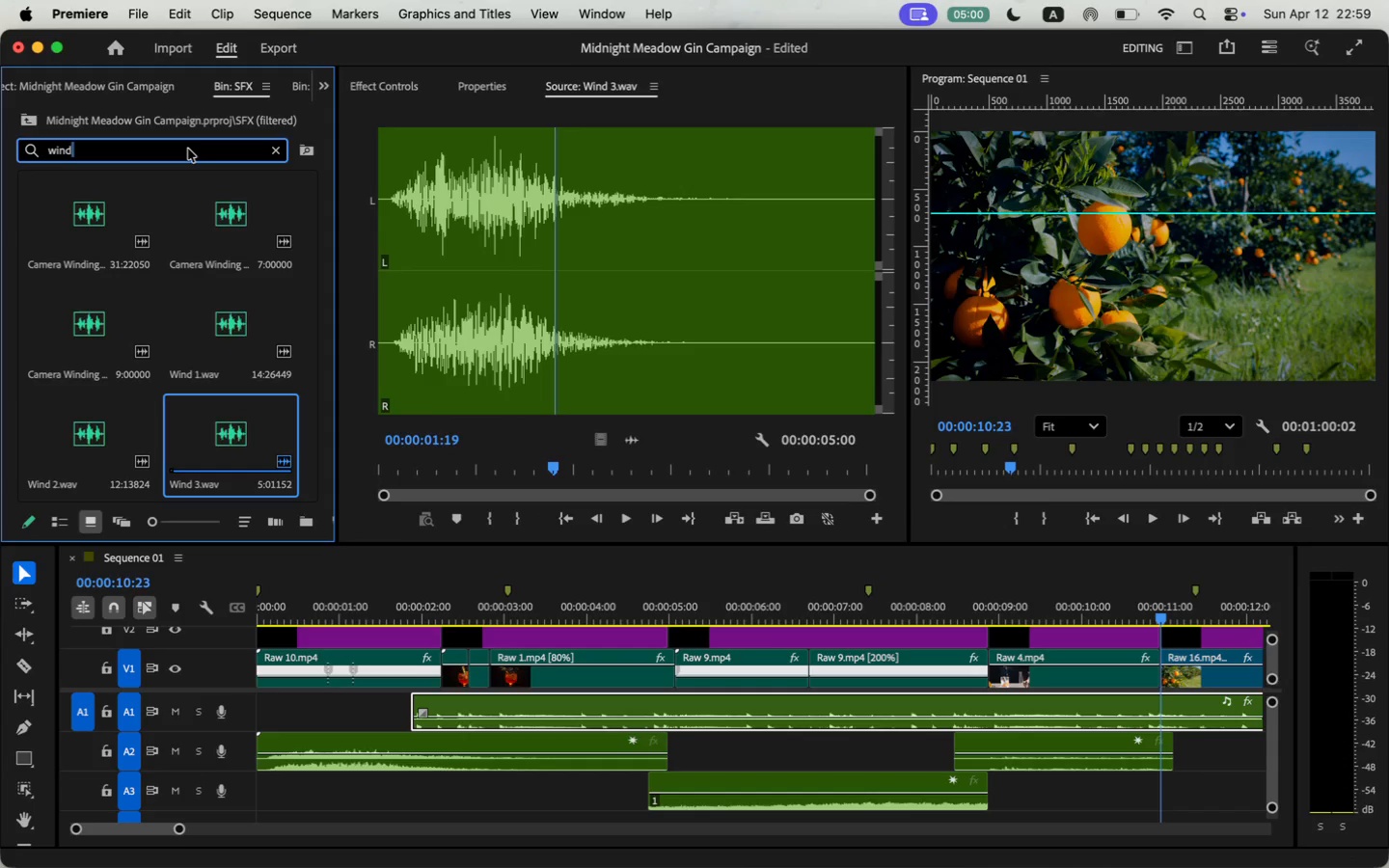 
double_click([186, 151])
 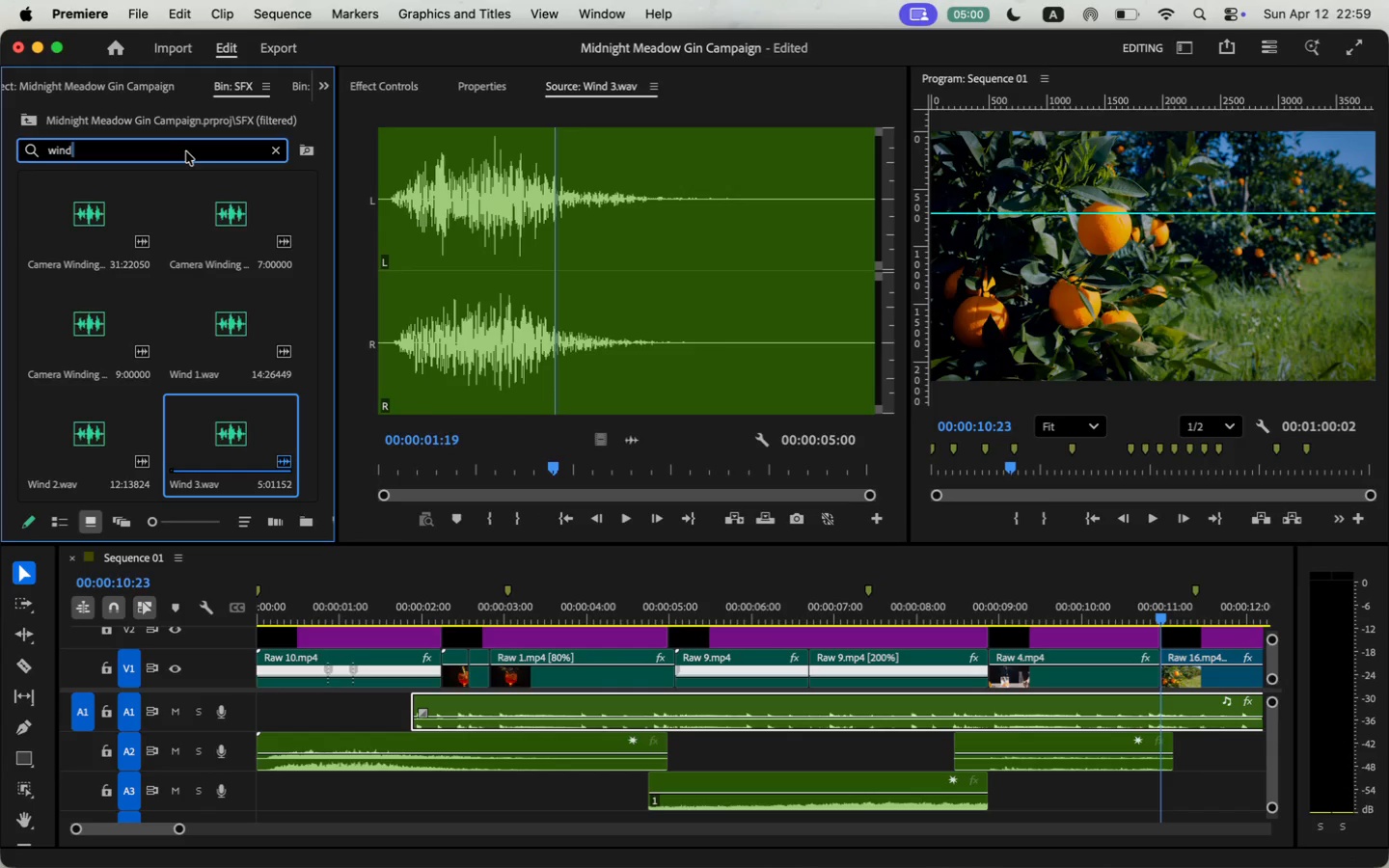 
triple_click([186, 151])
 